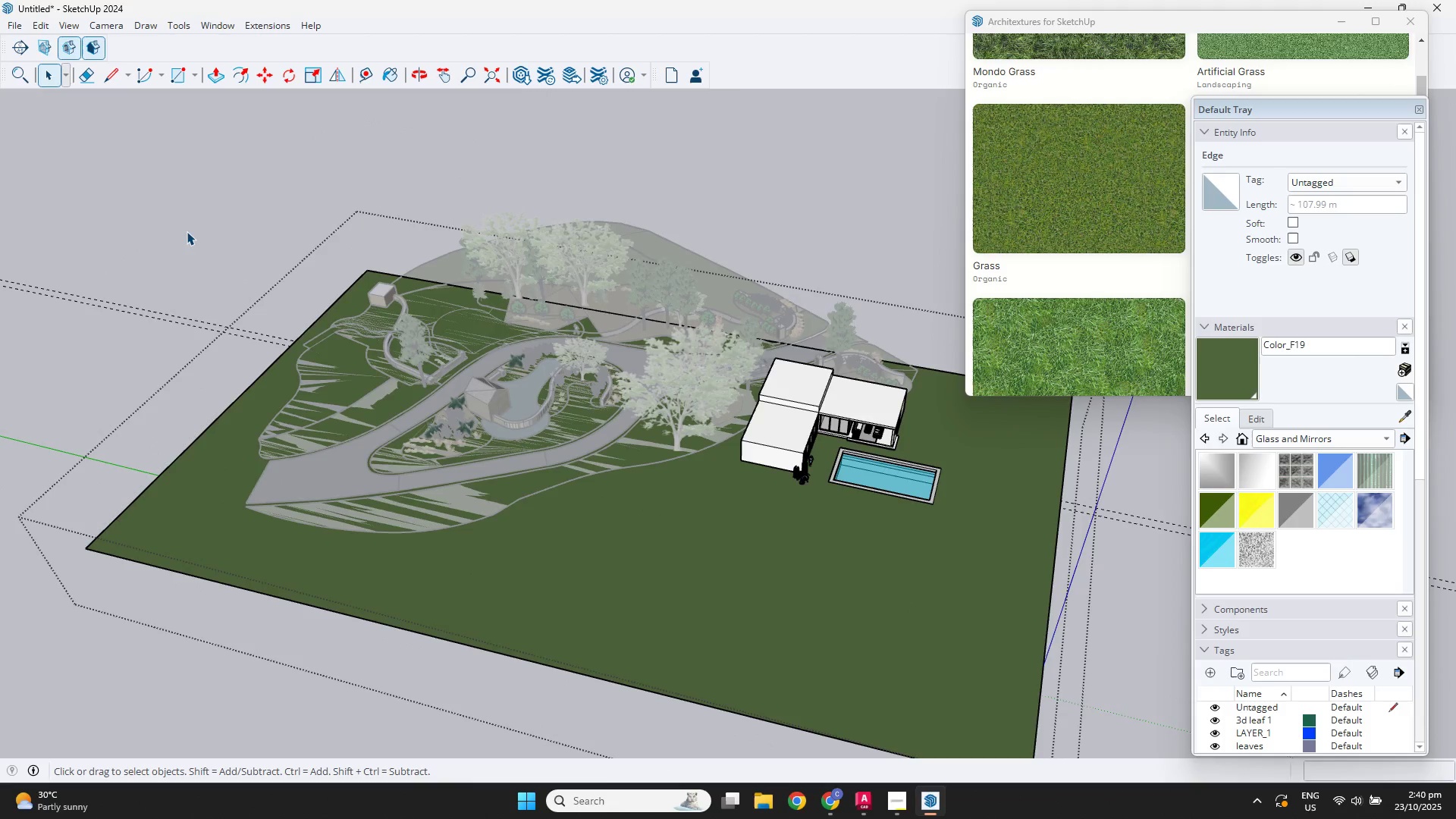 
double_click([187, 231])
 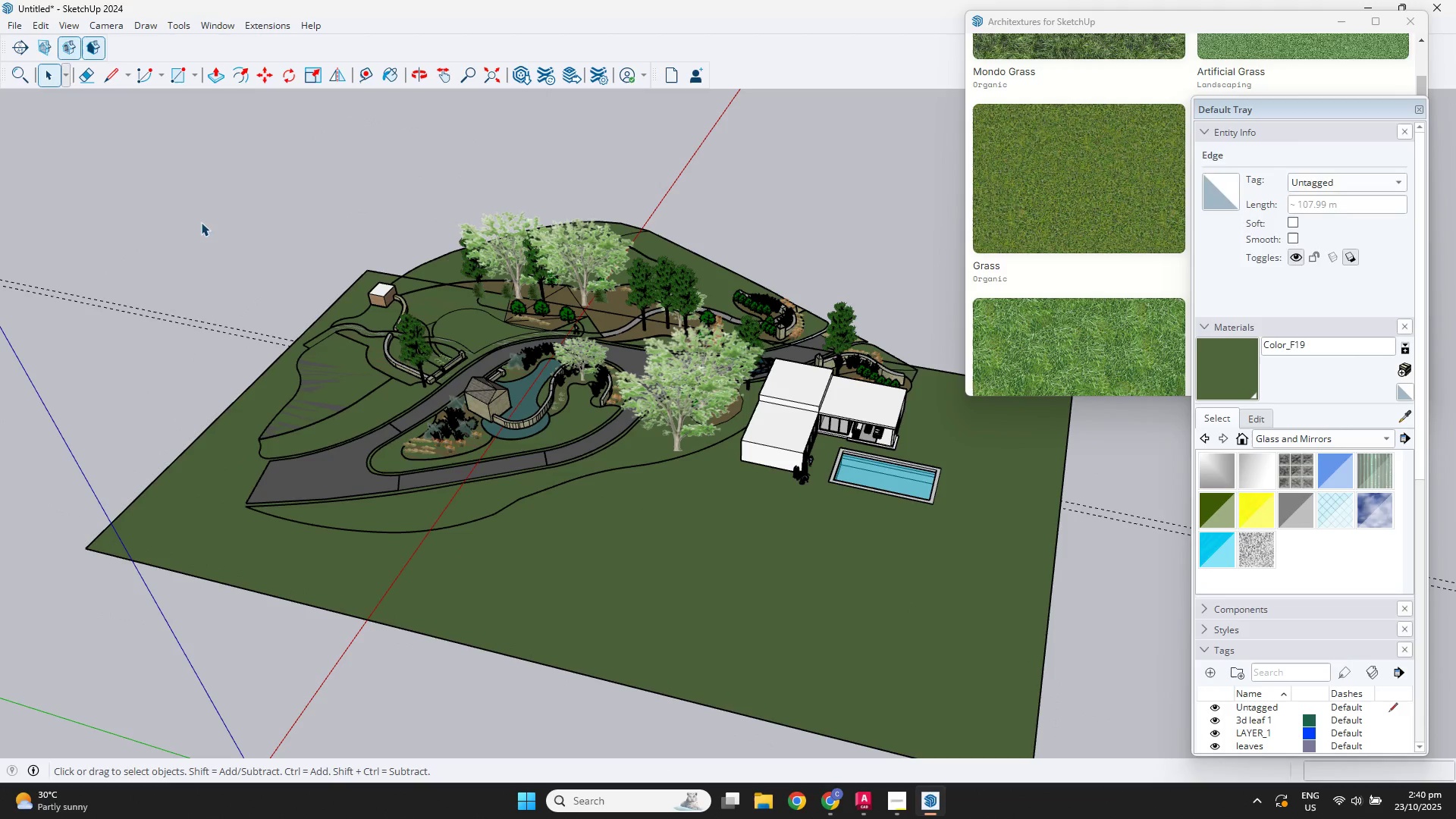 
scroll: coordinate [670, 348], scroll_direction: up, amount: 14.0
 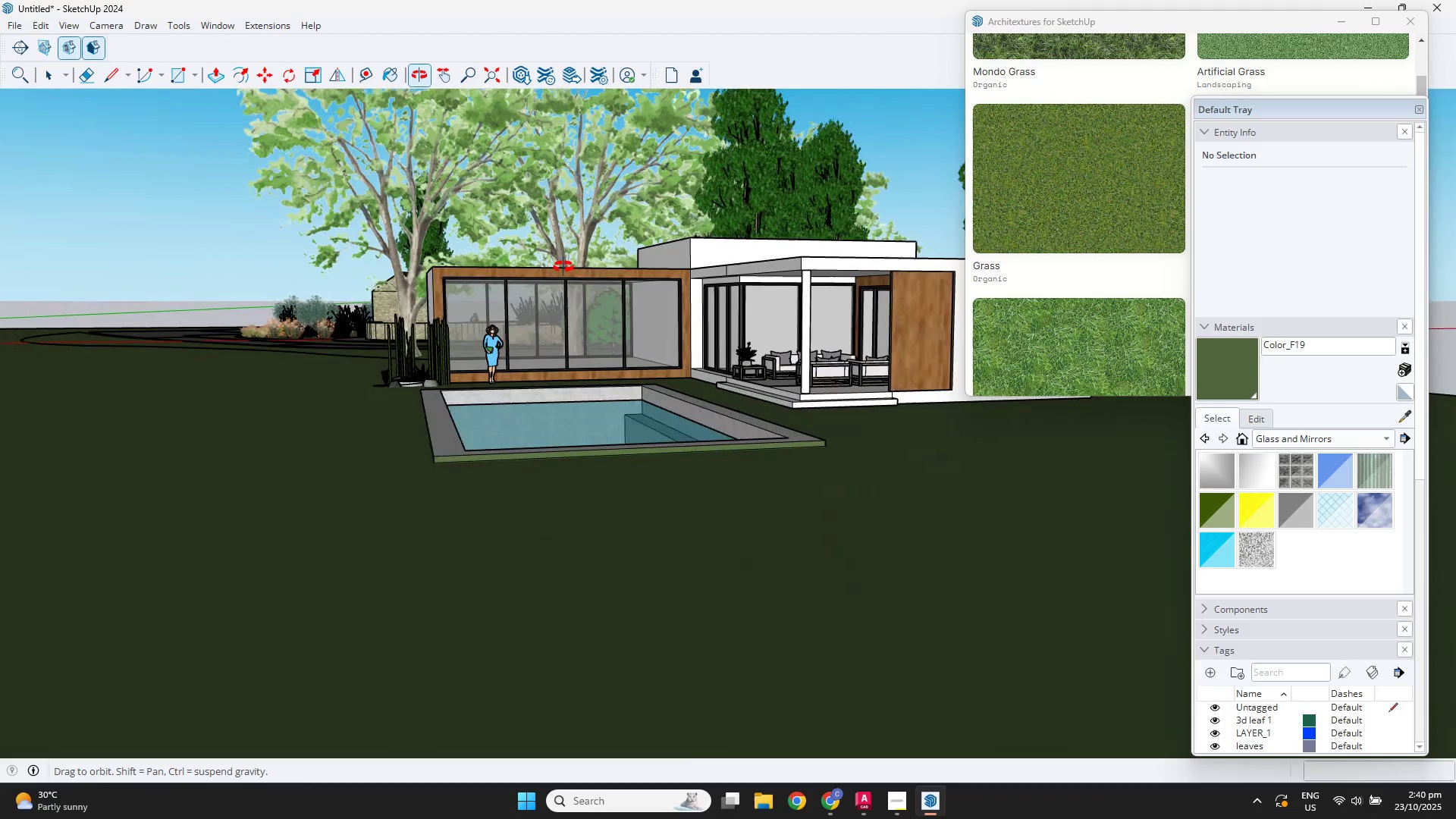 
scroll: coordinate [563, 267], scroll_direction: down, amount: 2.0
 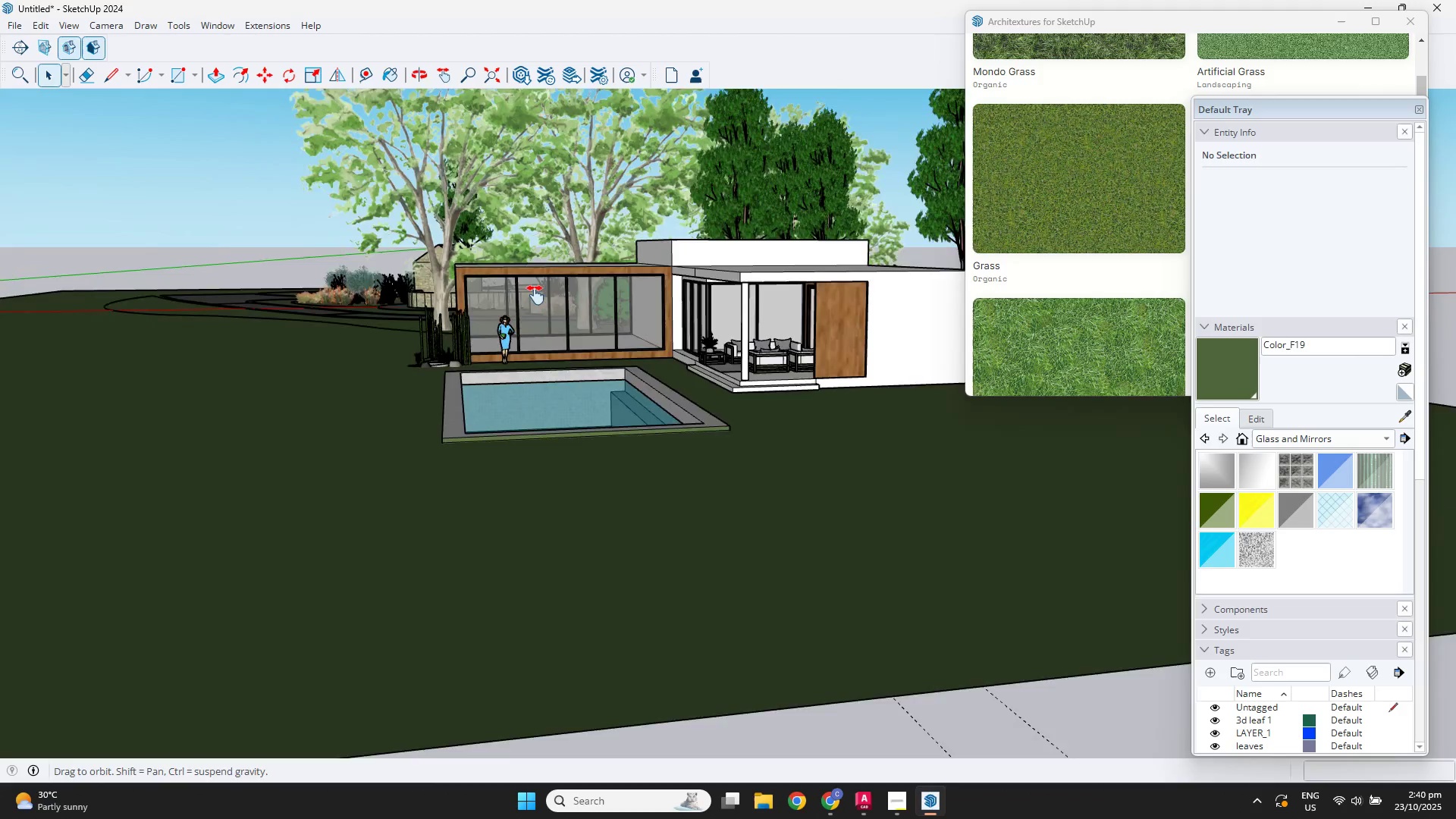 
hold_key(key=ShiftLeft, duration=0.35)
 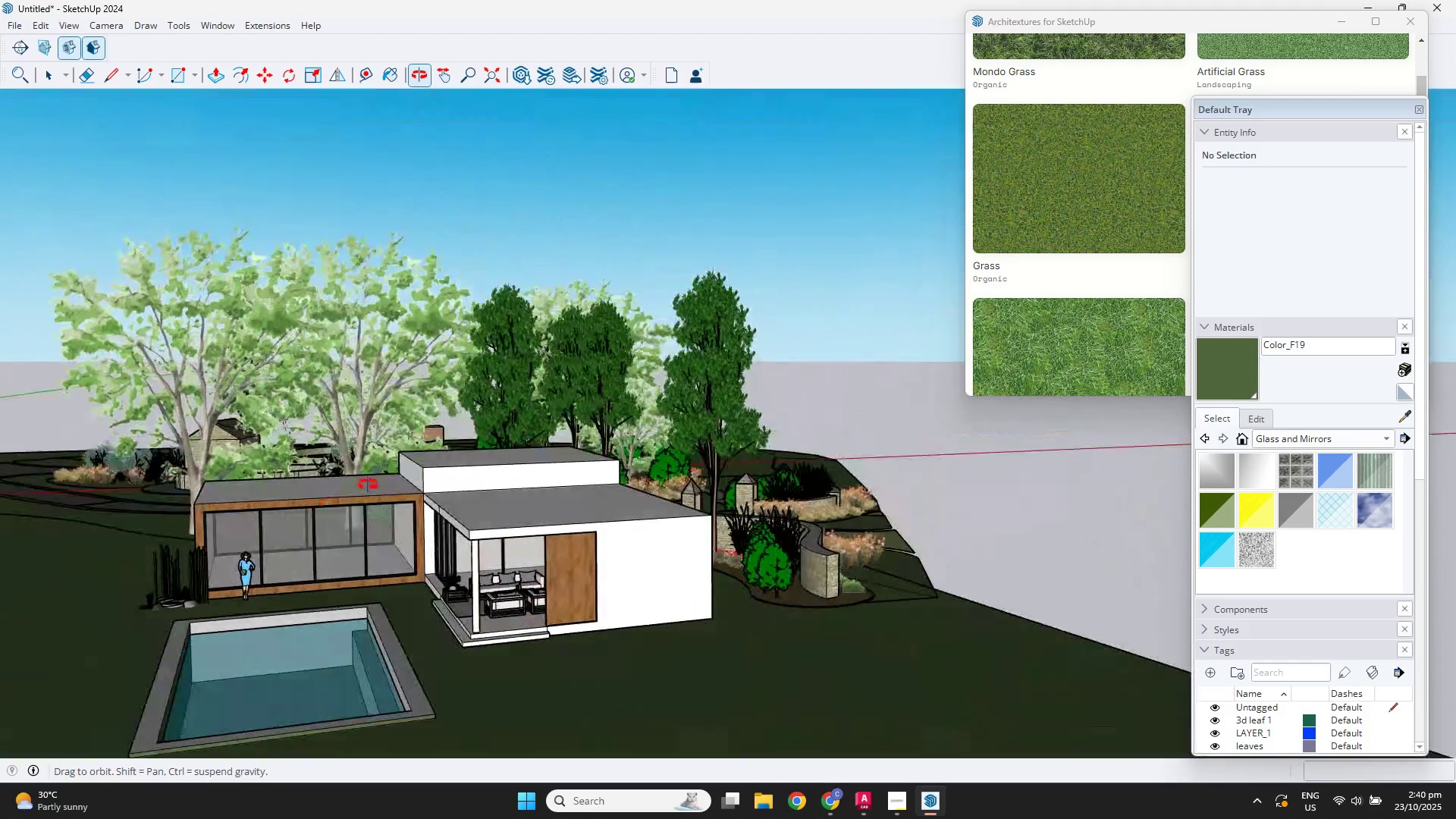 
scroll: coordinate [446, 623], scroll_direction: up, amount: 9.0
 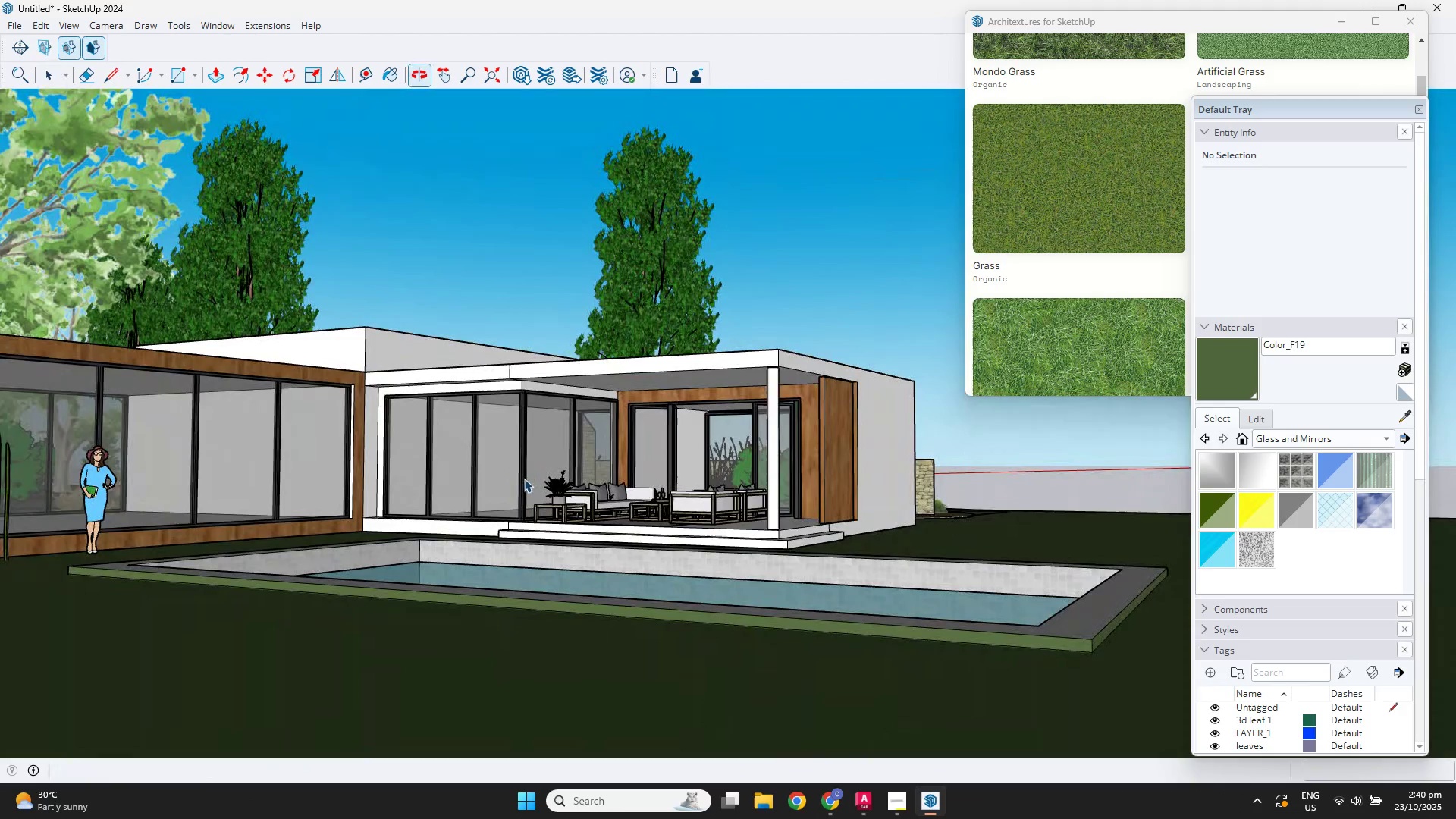 
scroll: coordinate [525, 394], scroll_direction: down, amount: 1.0
 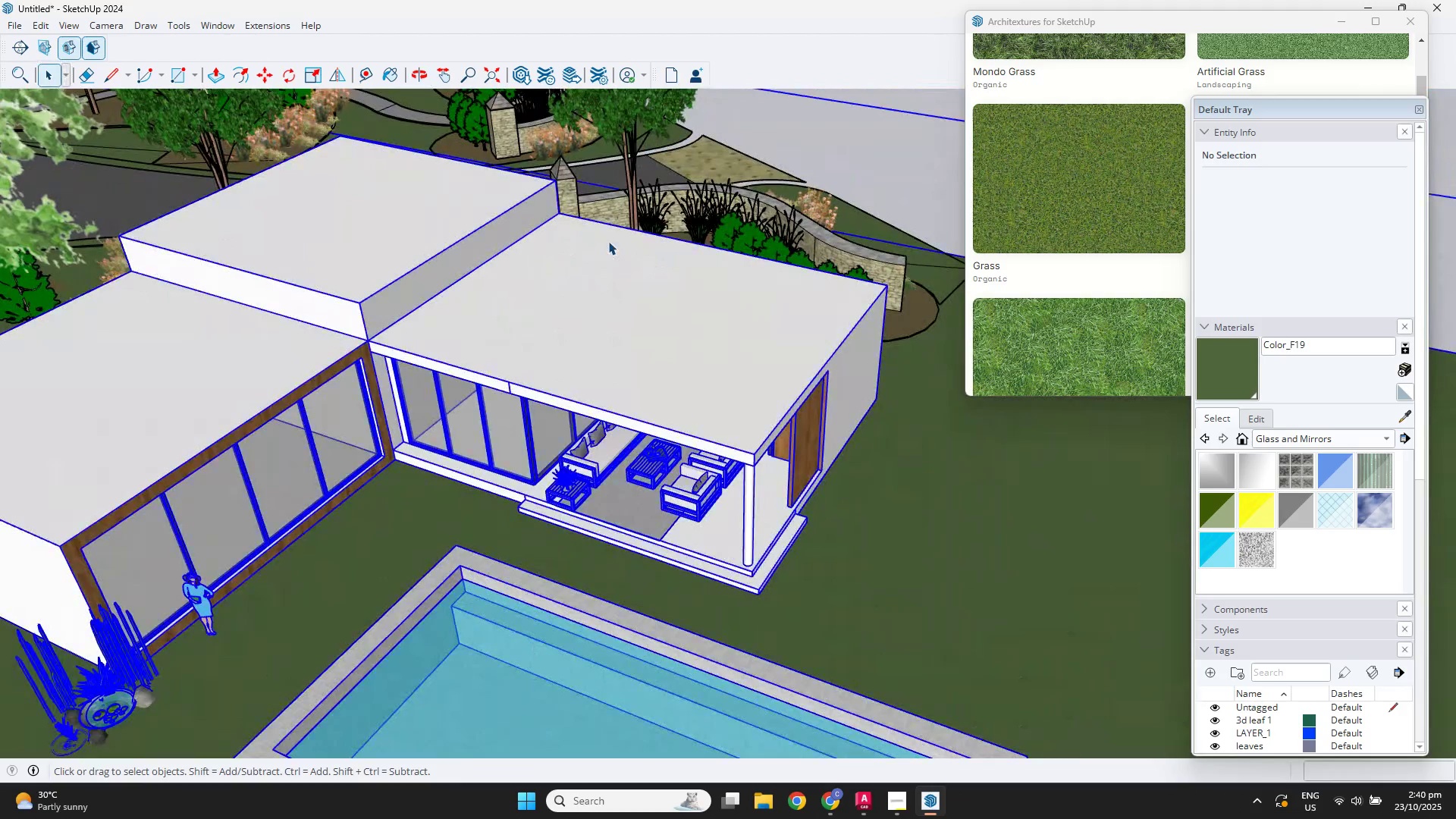 
double_click([536, 318])
 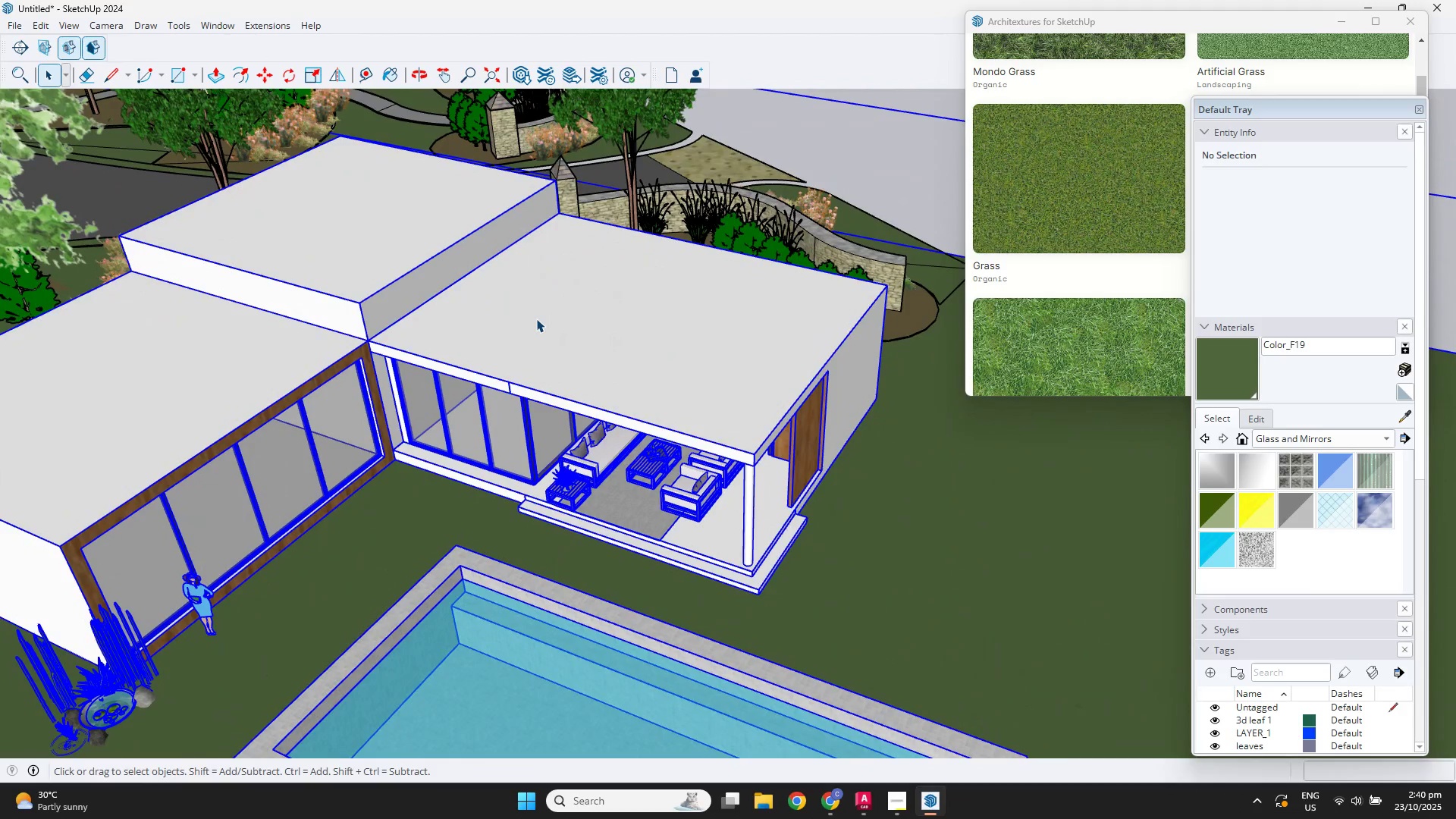 
triple_click([536, 318])
 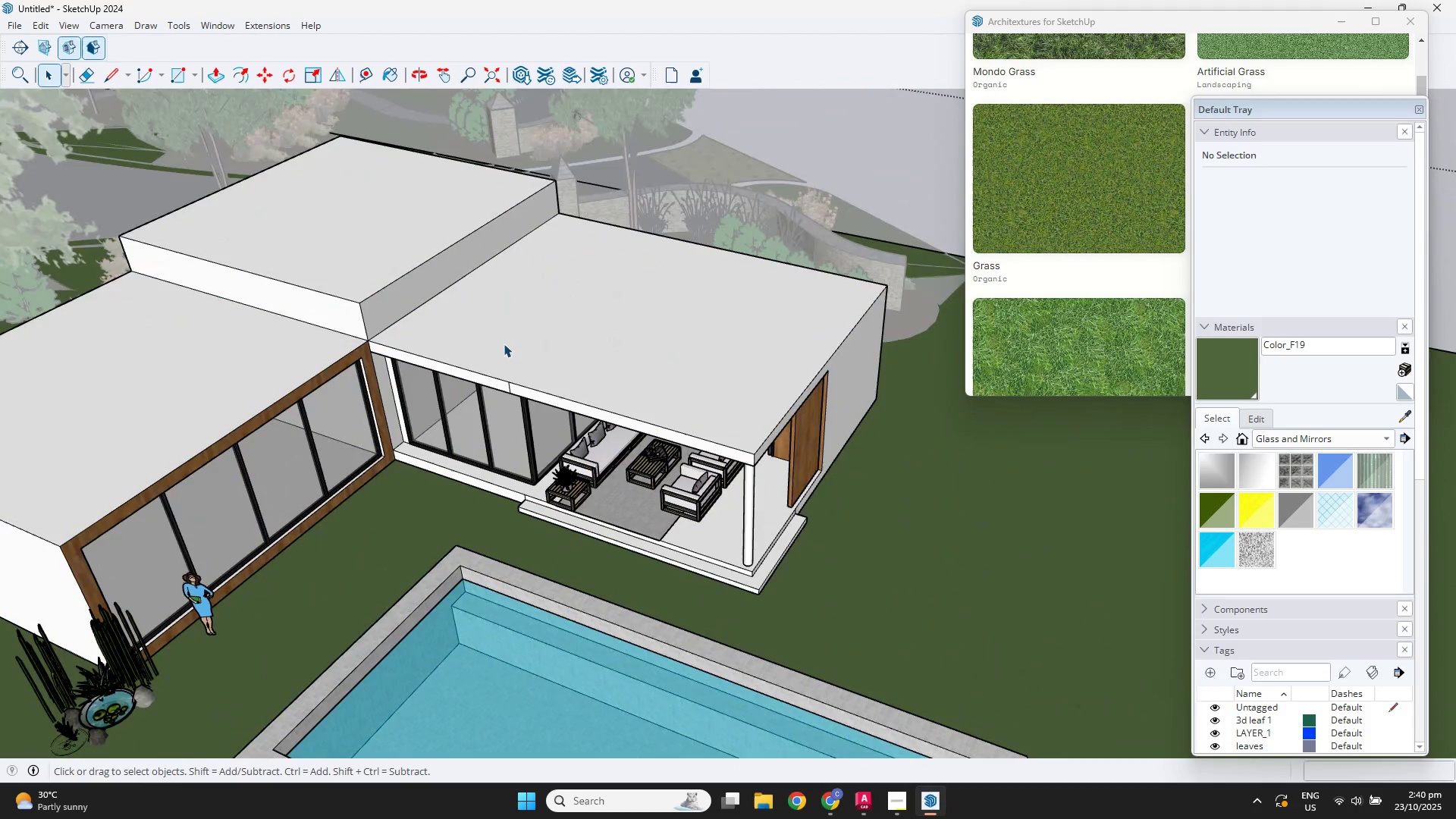 
triple_click([504, 344])
 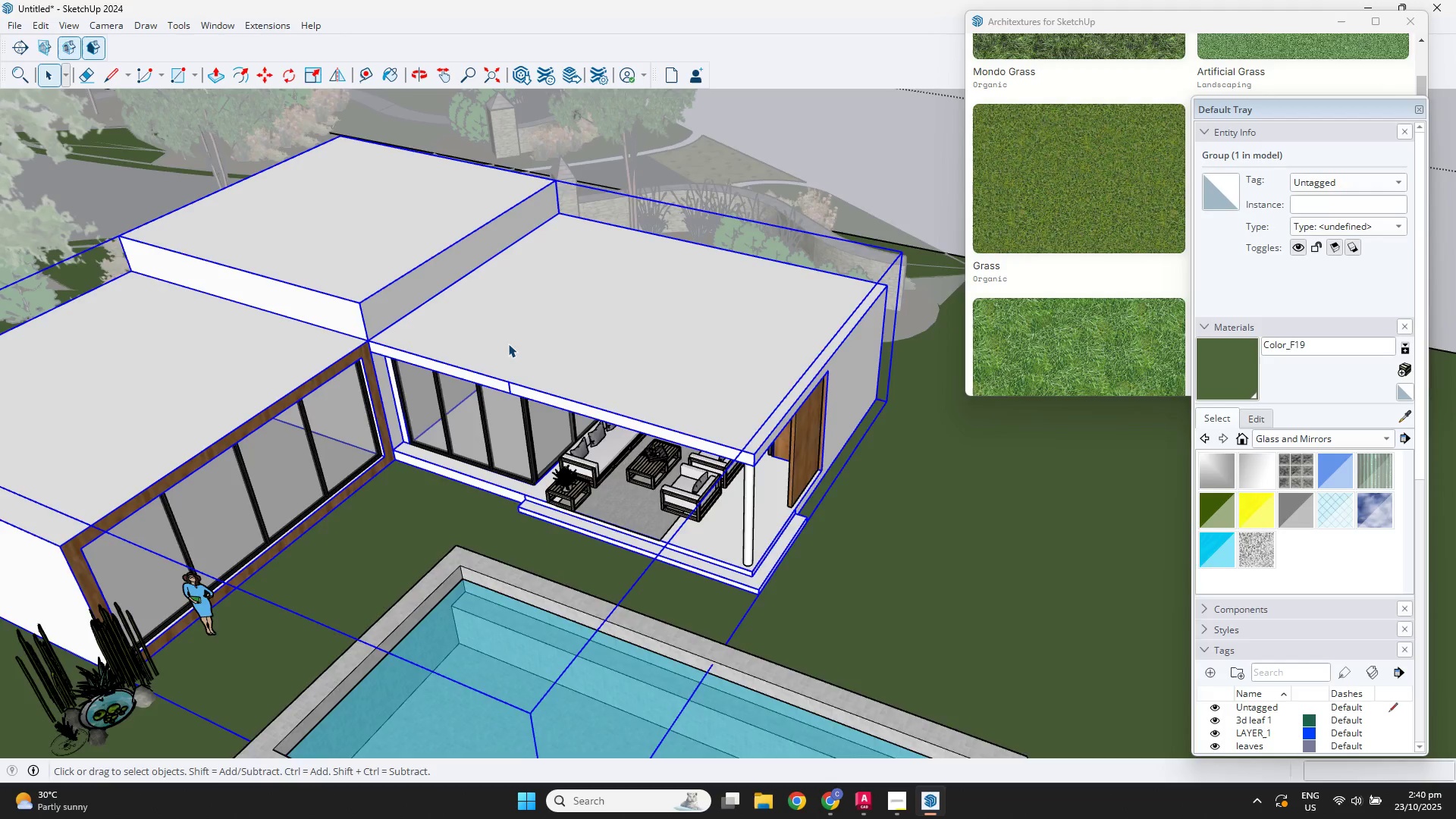 
double_click([508, 344])
 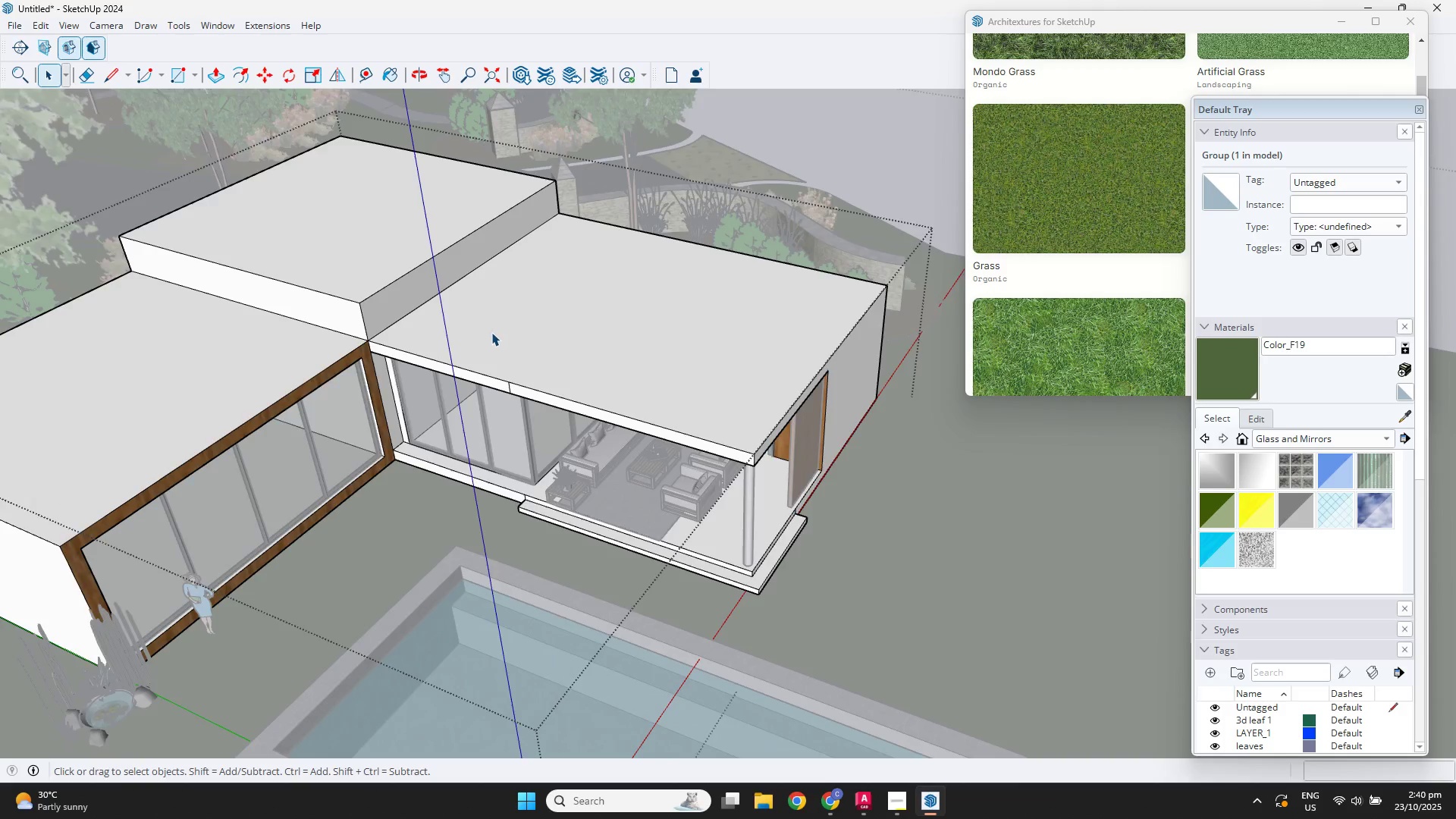 
scroll: coordinate [491, 332], scroll_direction: up, amount: 2.0
 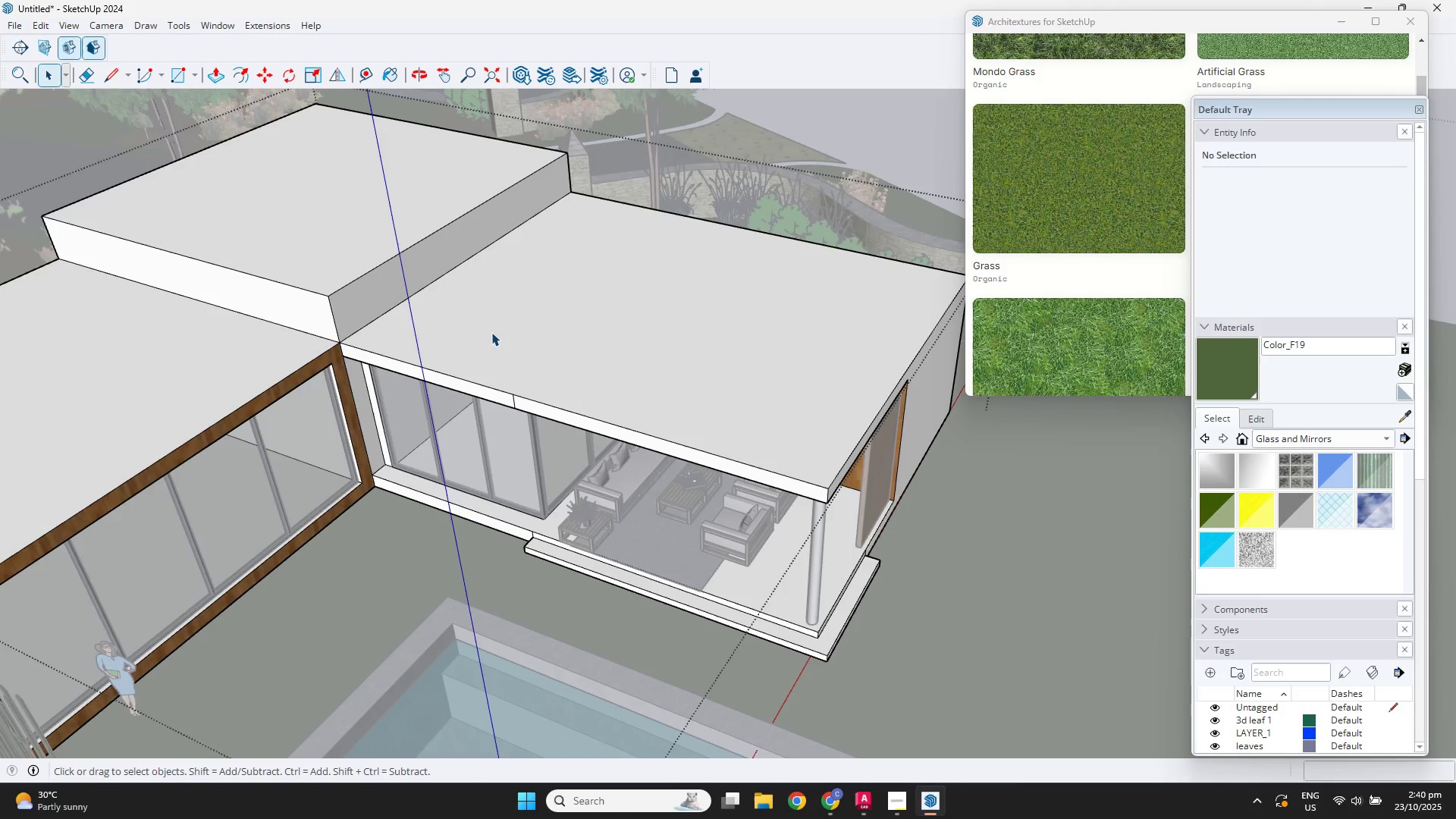 
left_click([491, 332])
 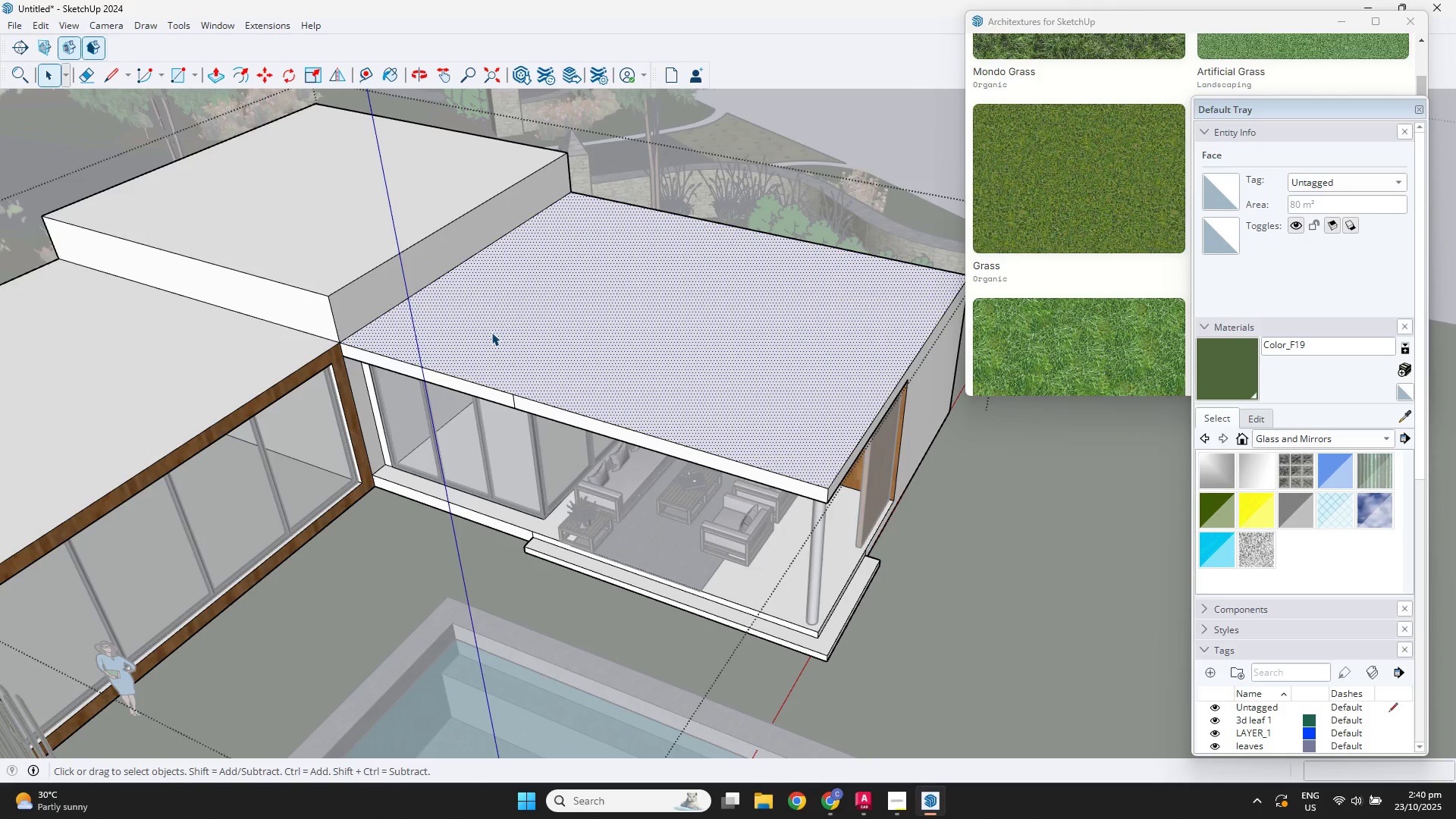 
key(P)
 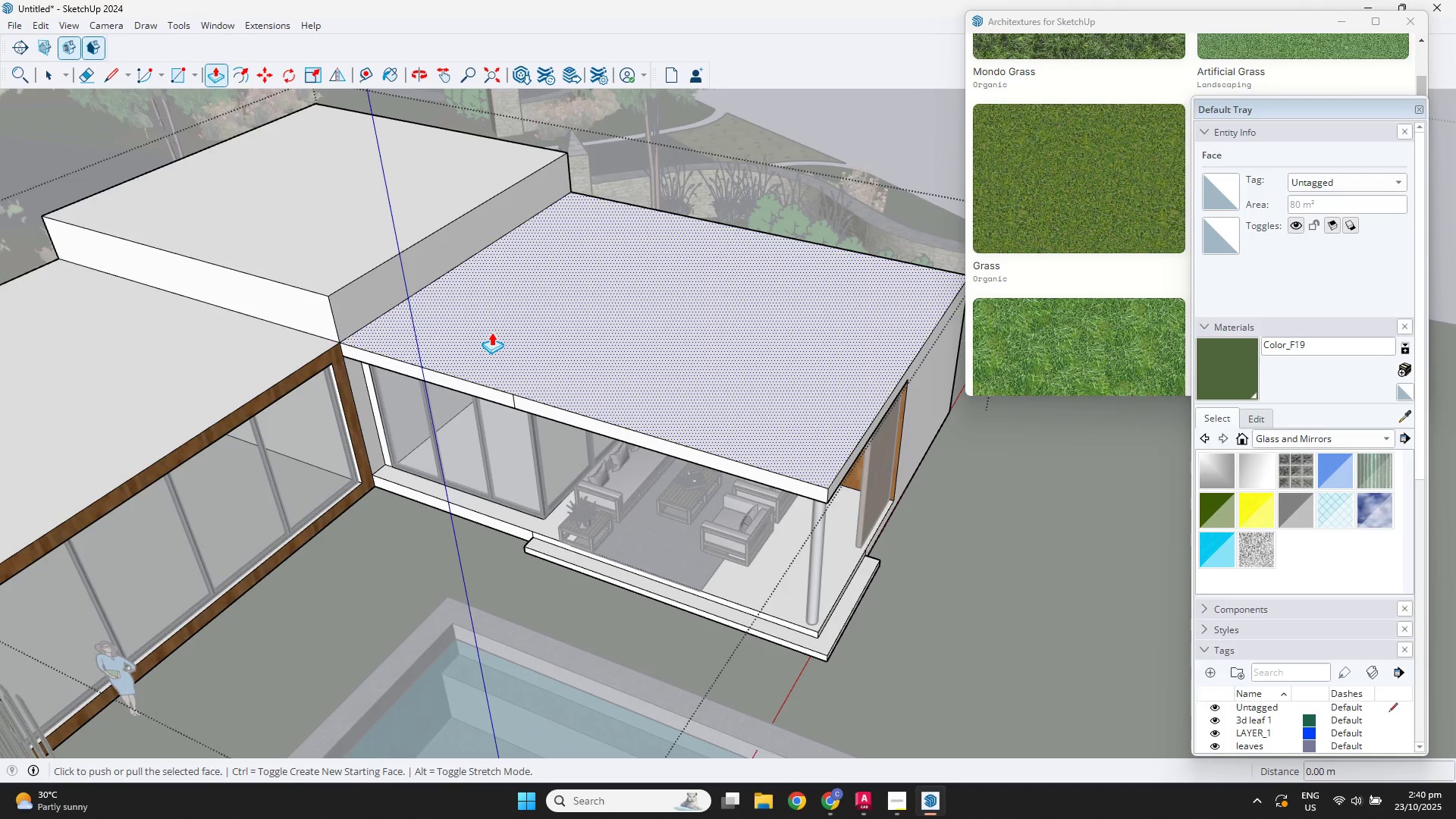 
key(Control+ControlLeft)
 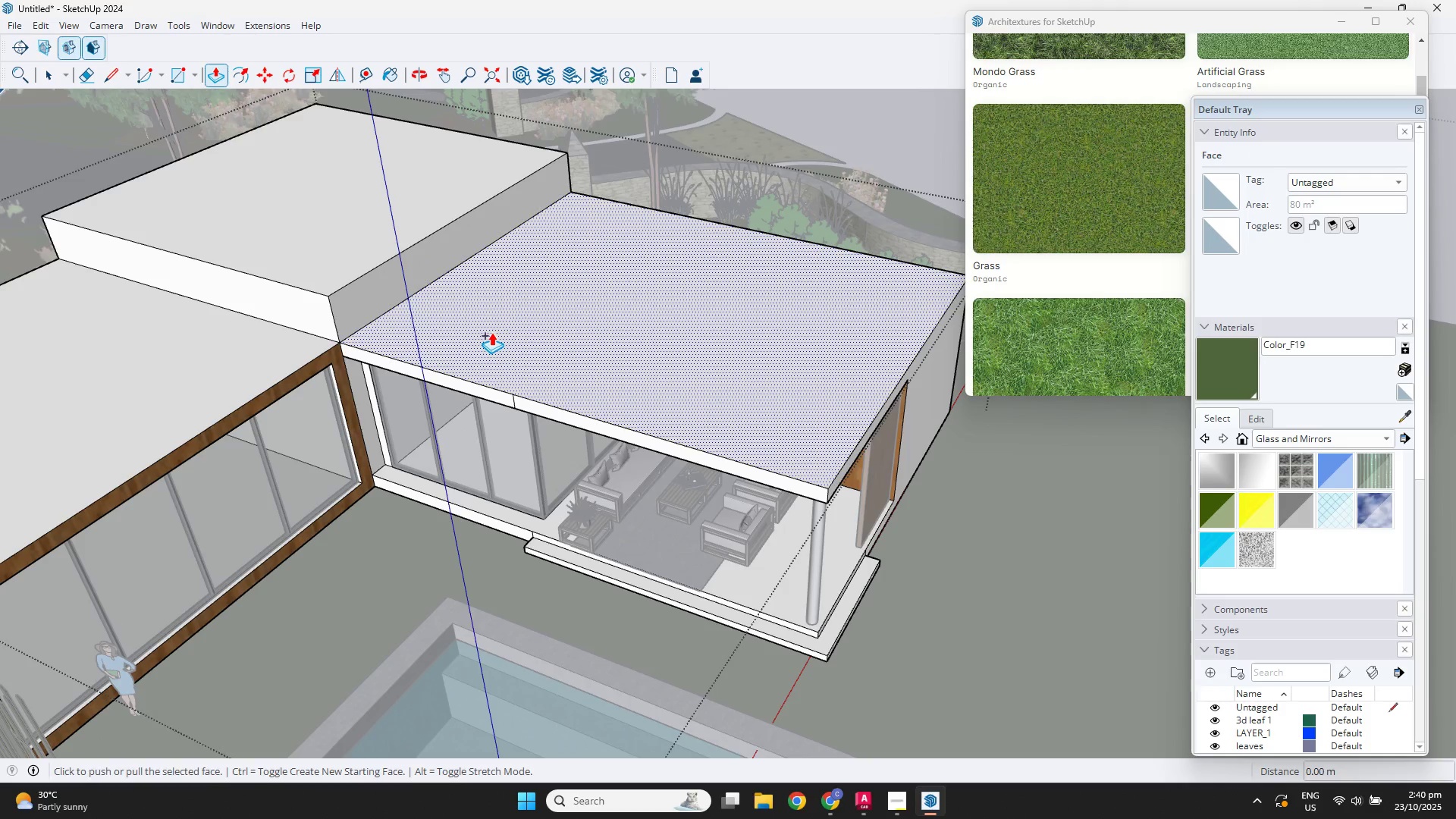 
left_click([491, 332])
 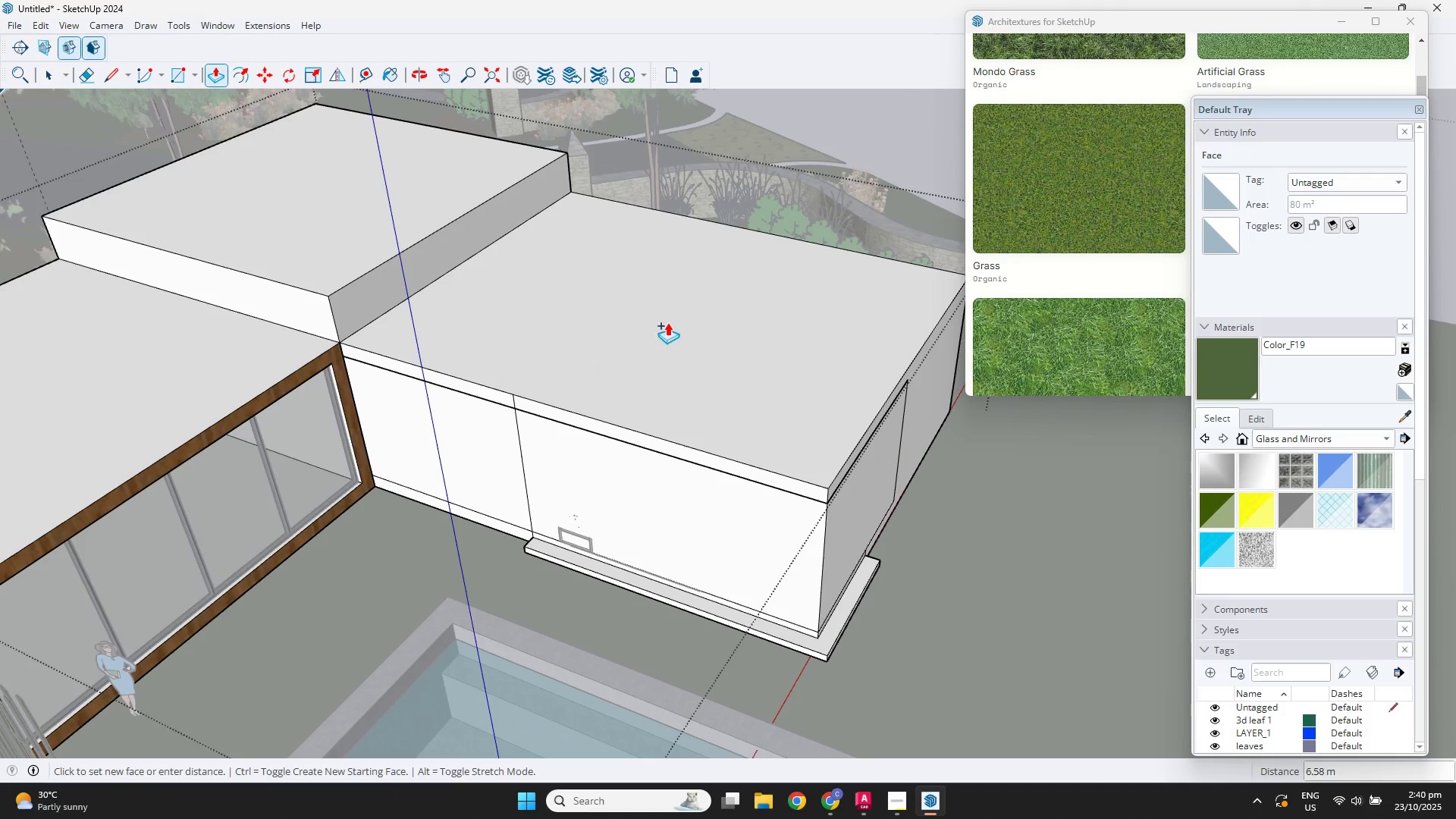 
key(Escape)
 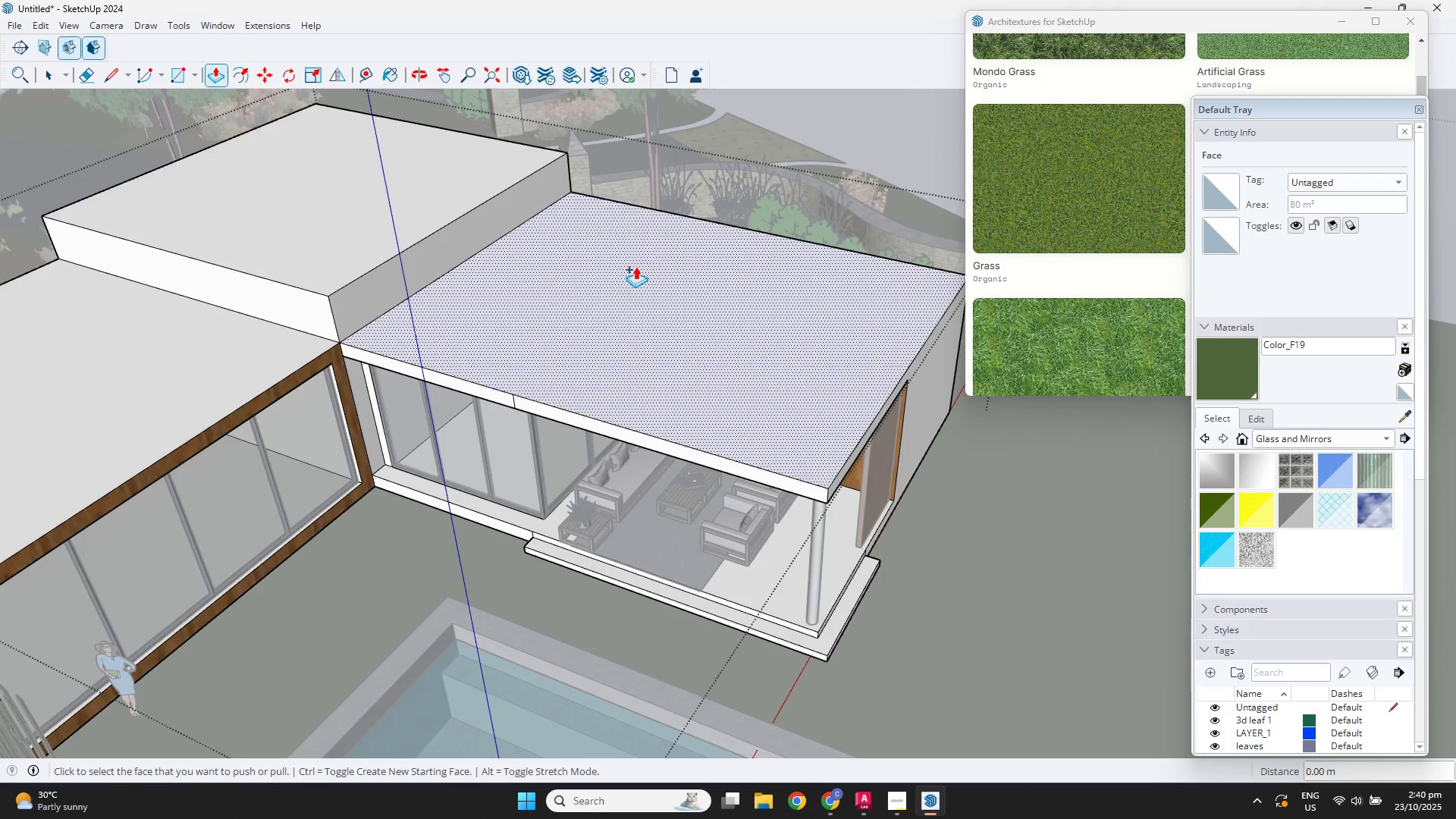 
key(Space)
 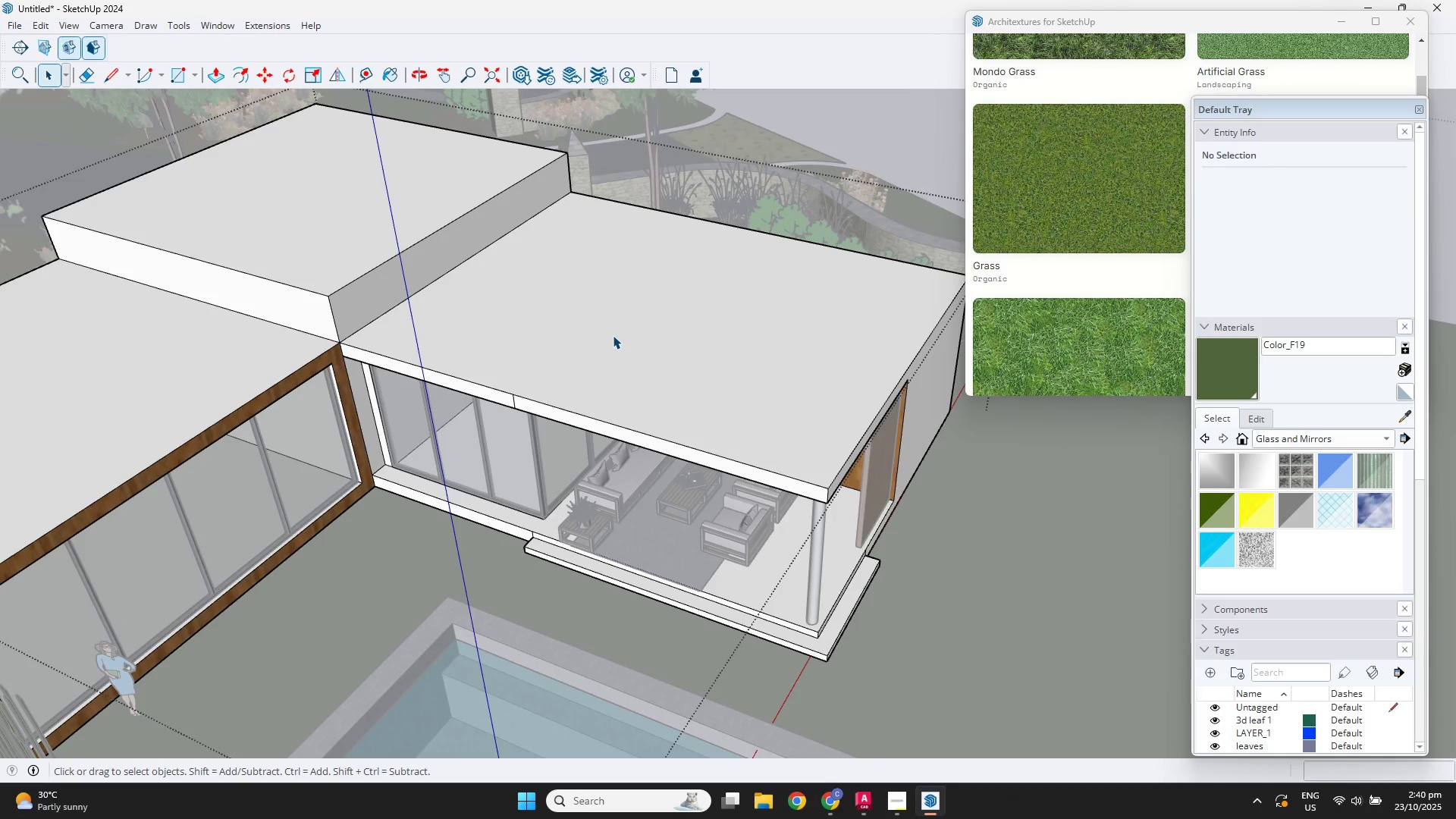 
double_click([613, 336])
 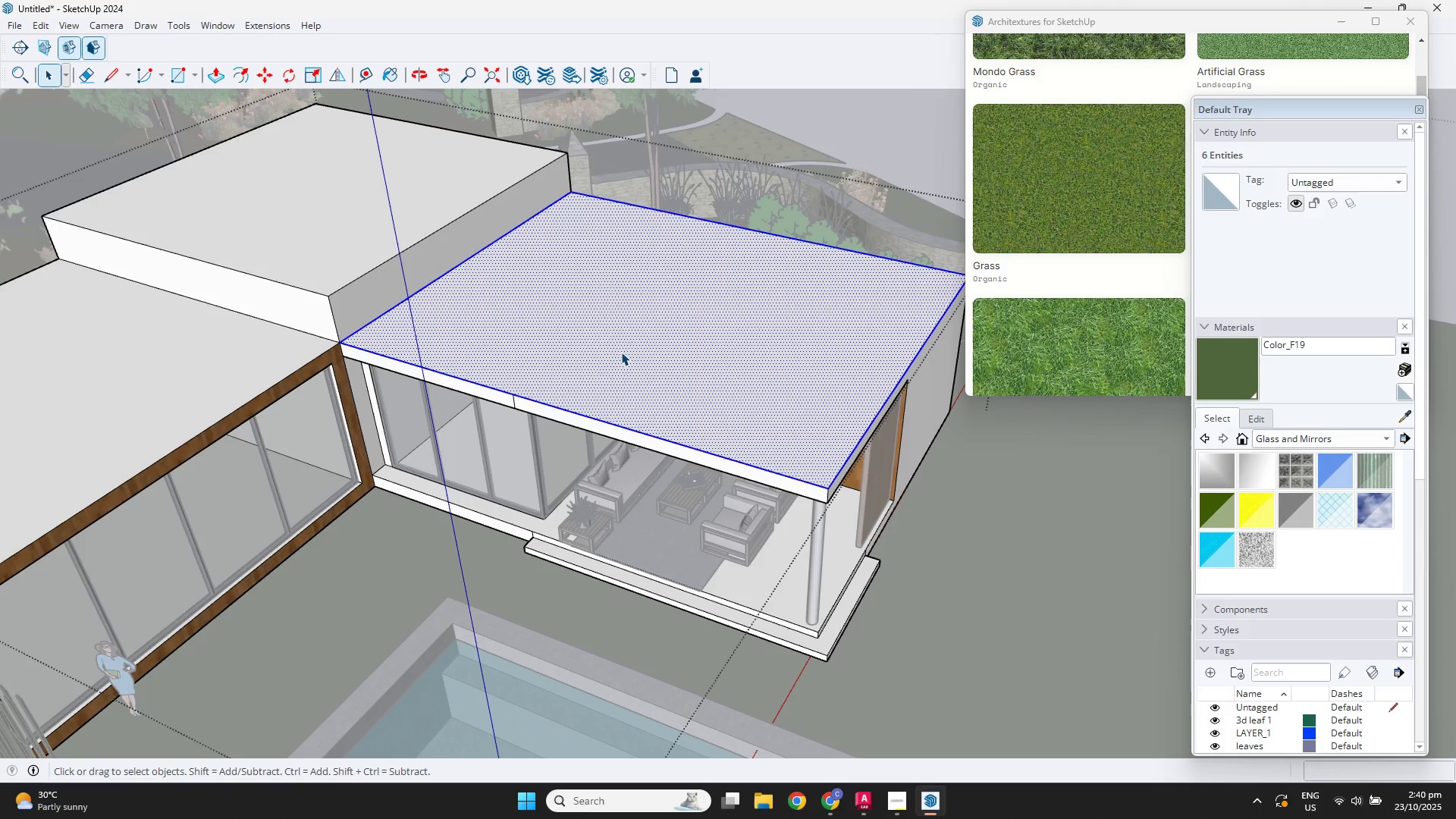 
key(P)
 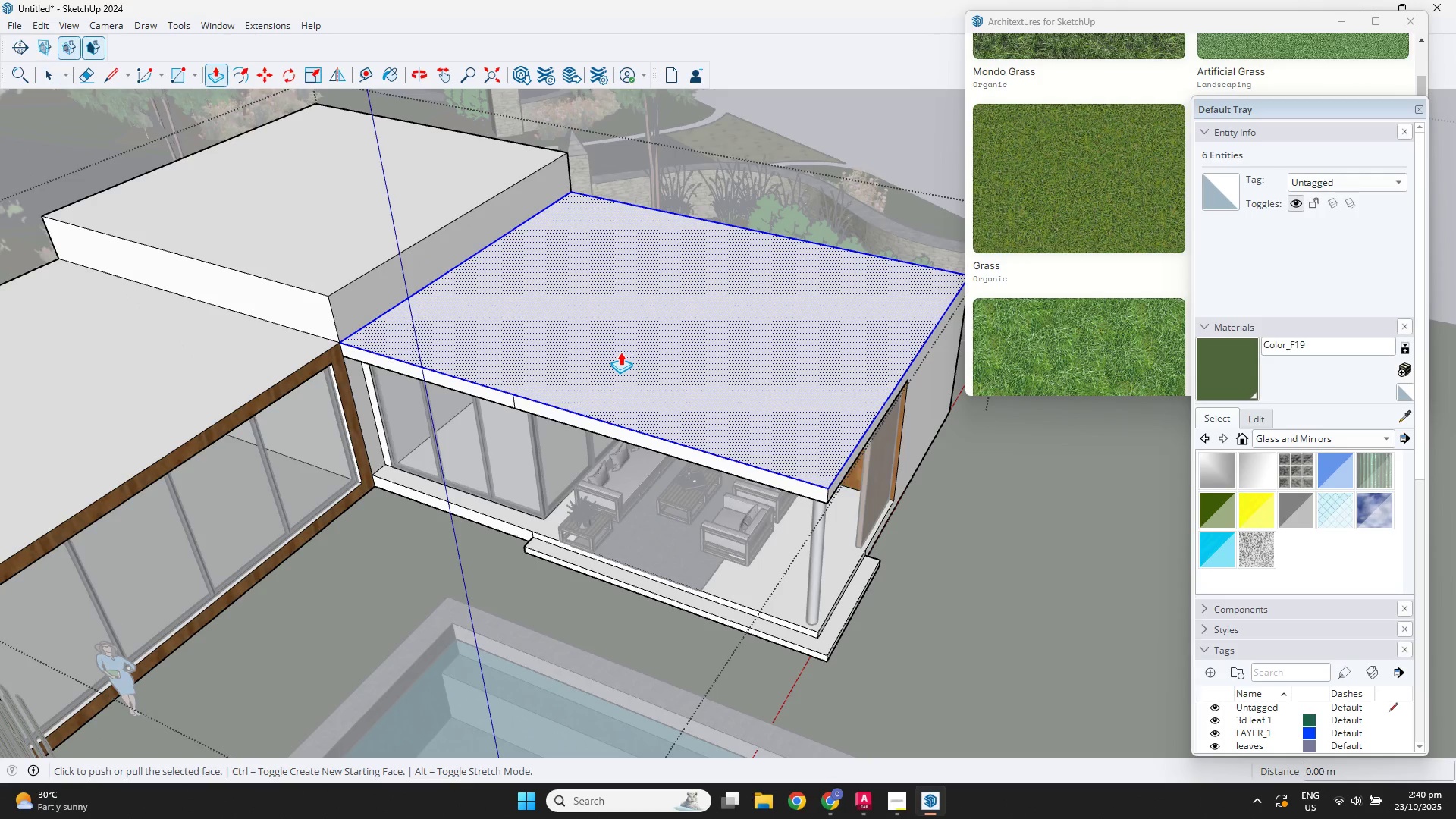 
key(Control+ControlLeft)
 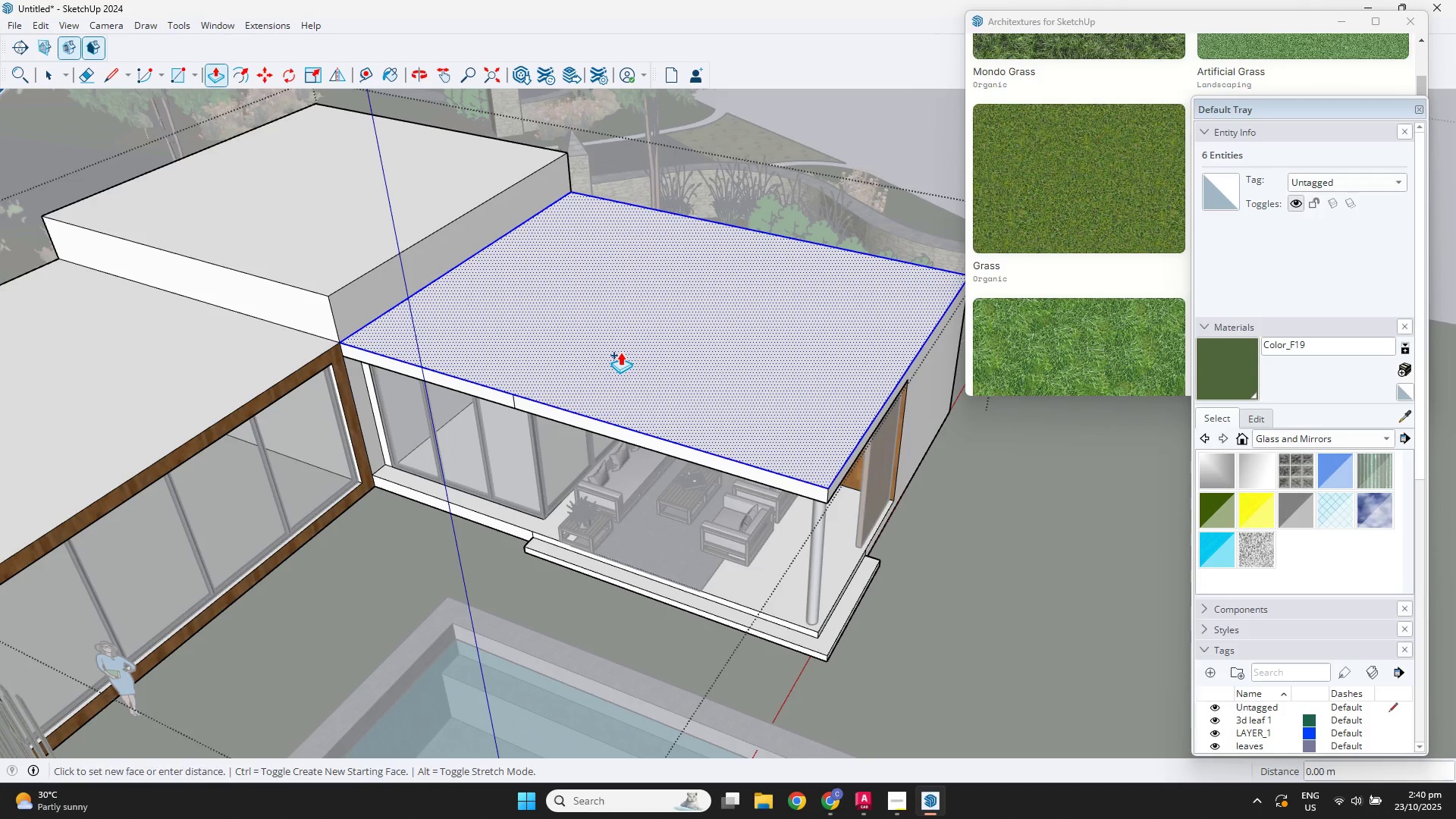 
left_click([620, 352])
 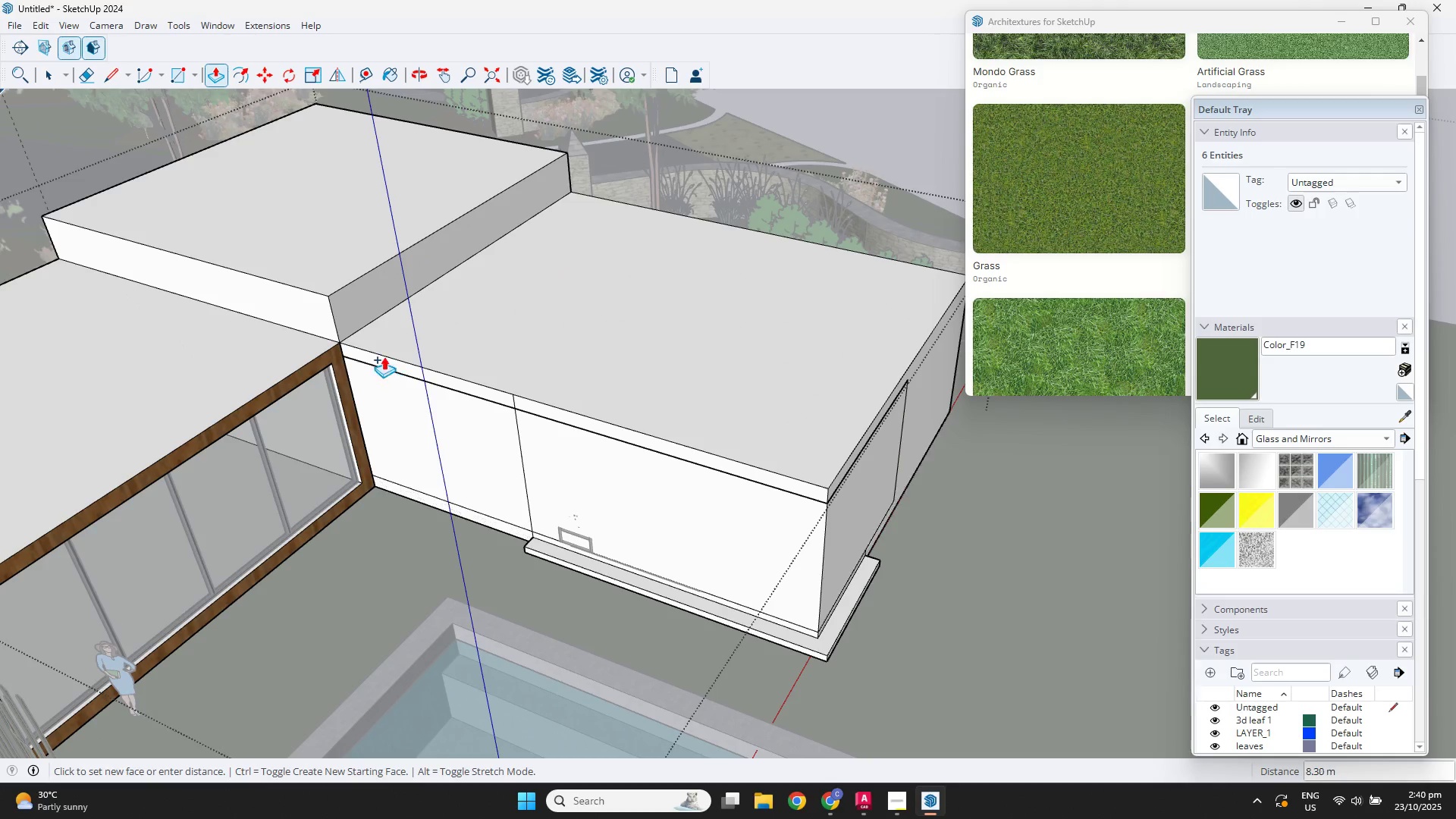 
key(Space)
 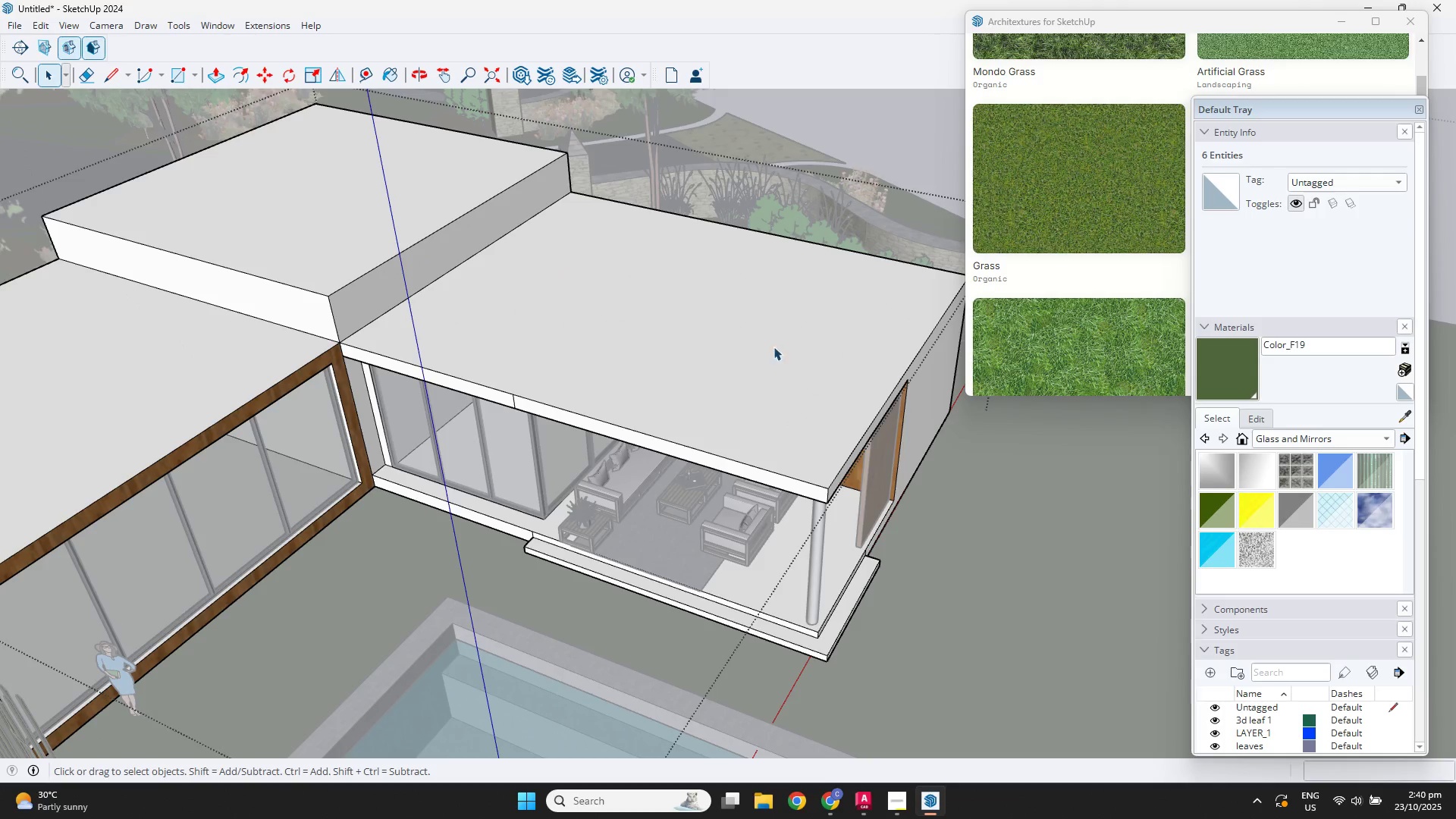 
left_click([764, 380])
 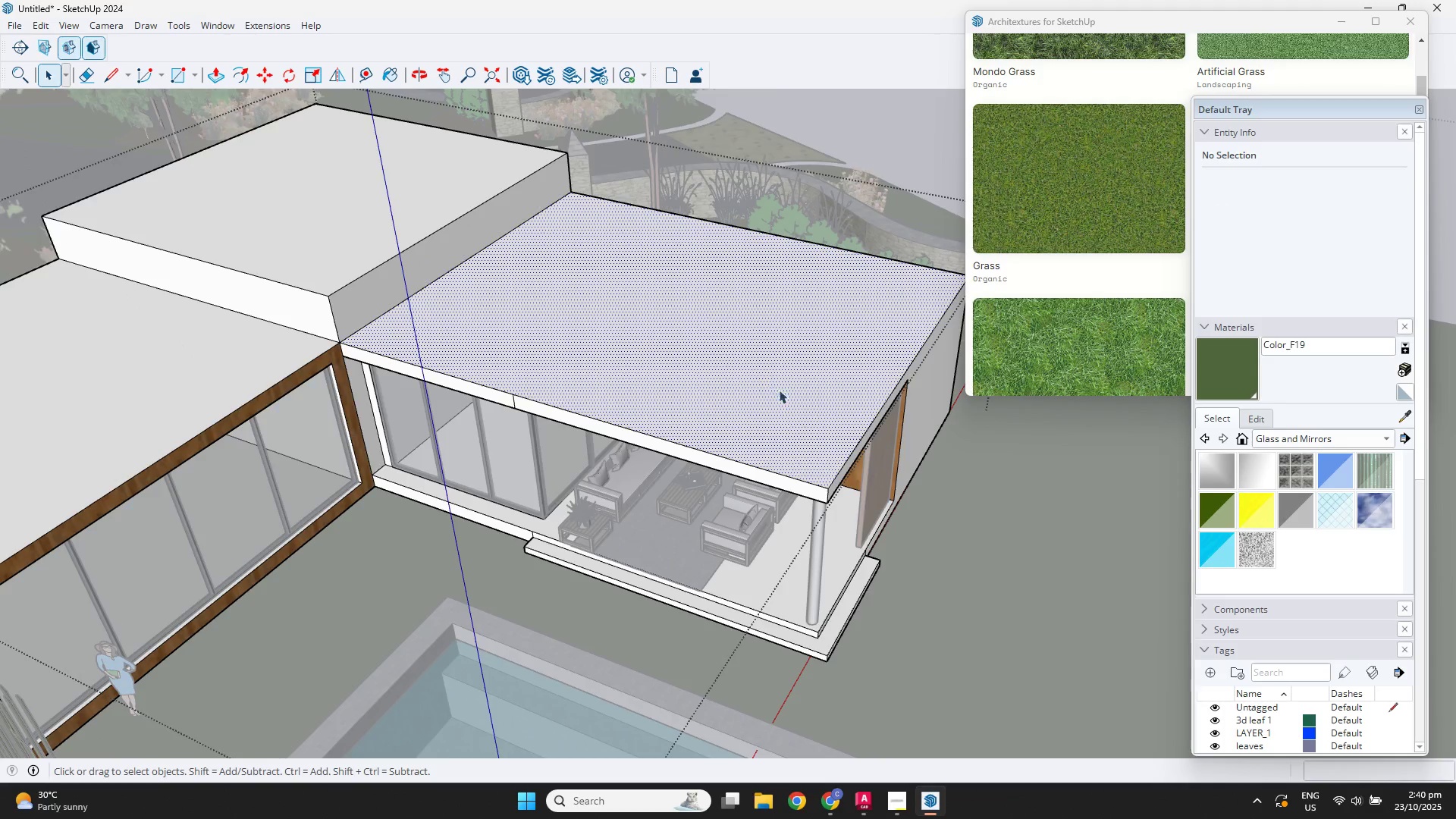 
scroll: coordinate [798, 414], scroll_direction: up, amount: 5.0
 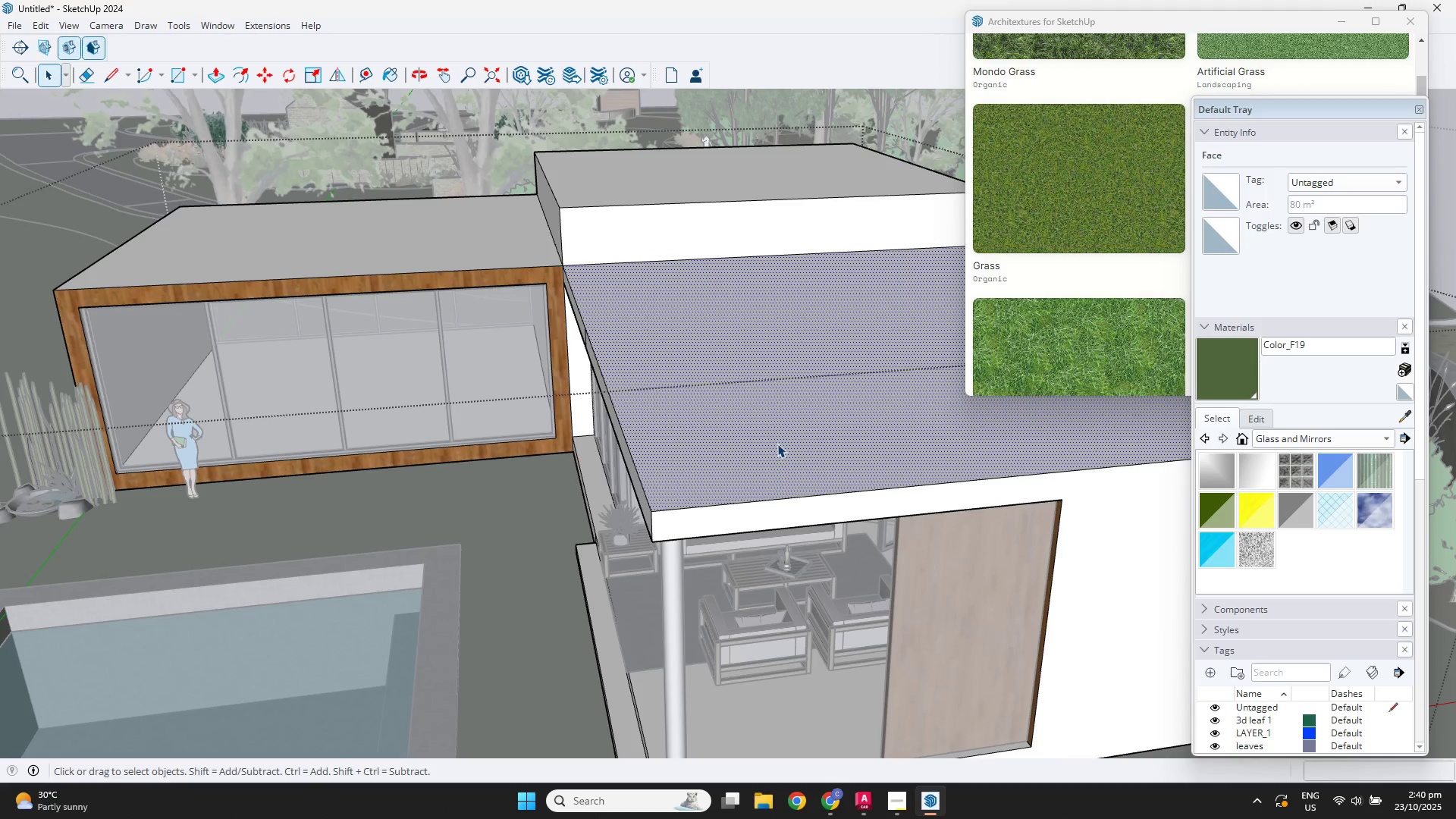 
double_click([777, 444])
 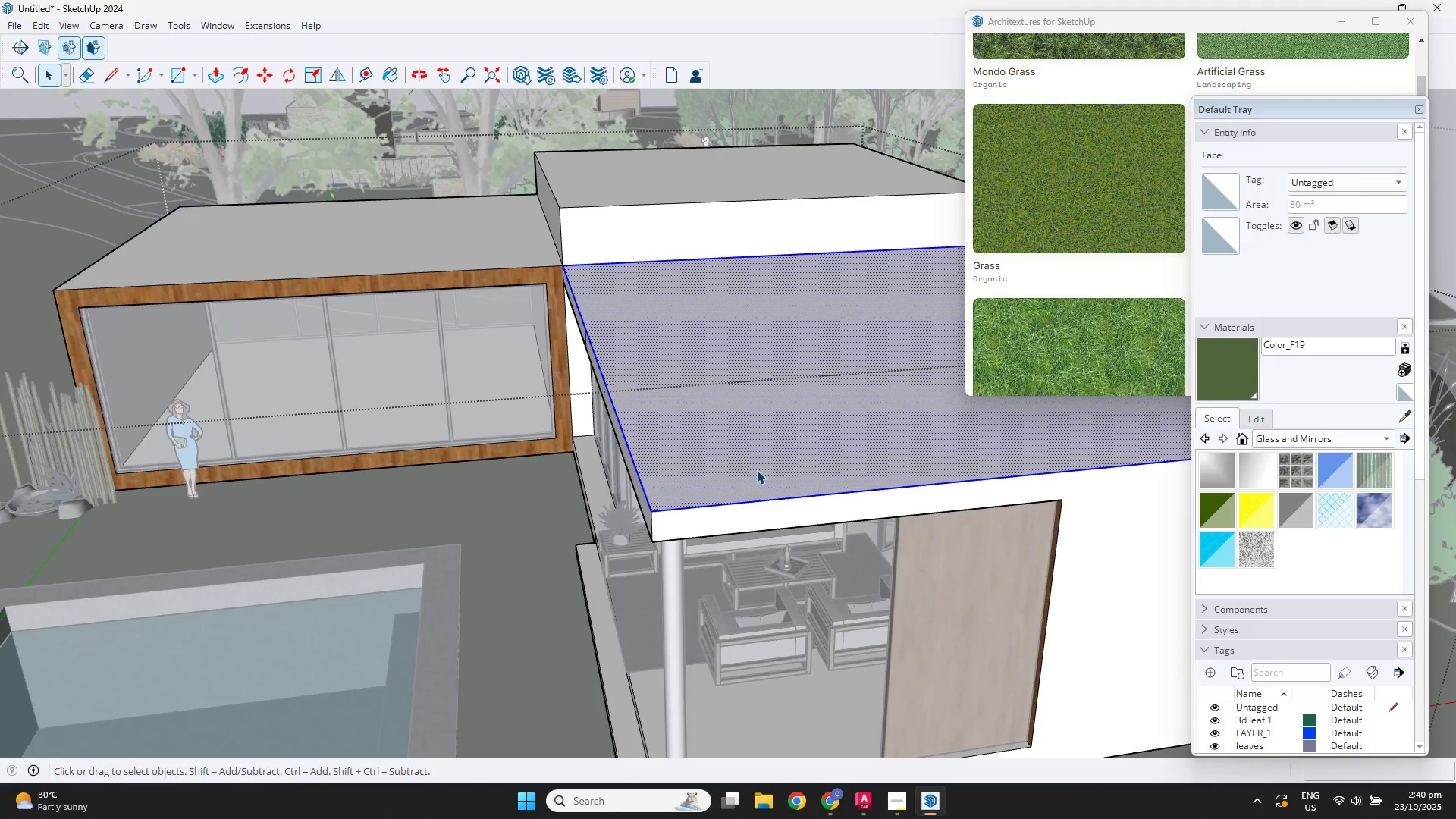 
triple_click([757, 470])
 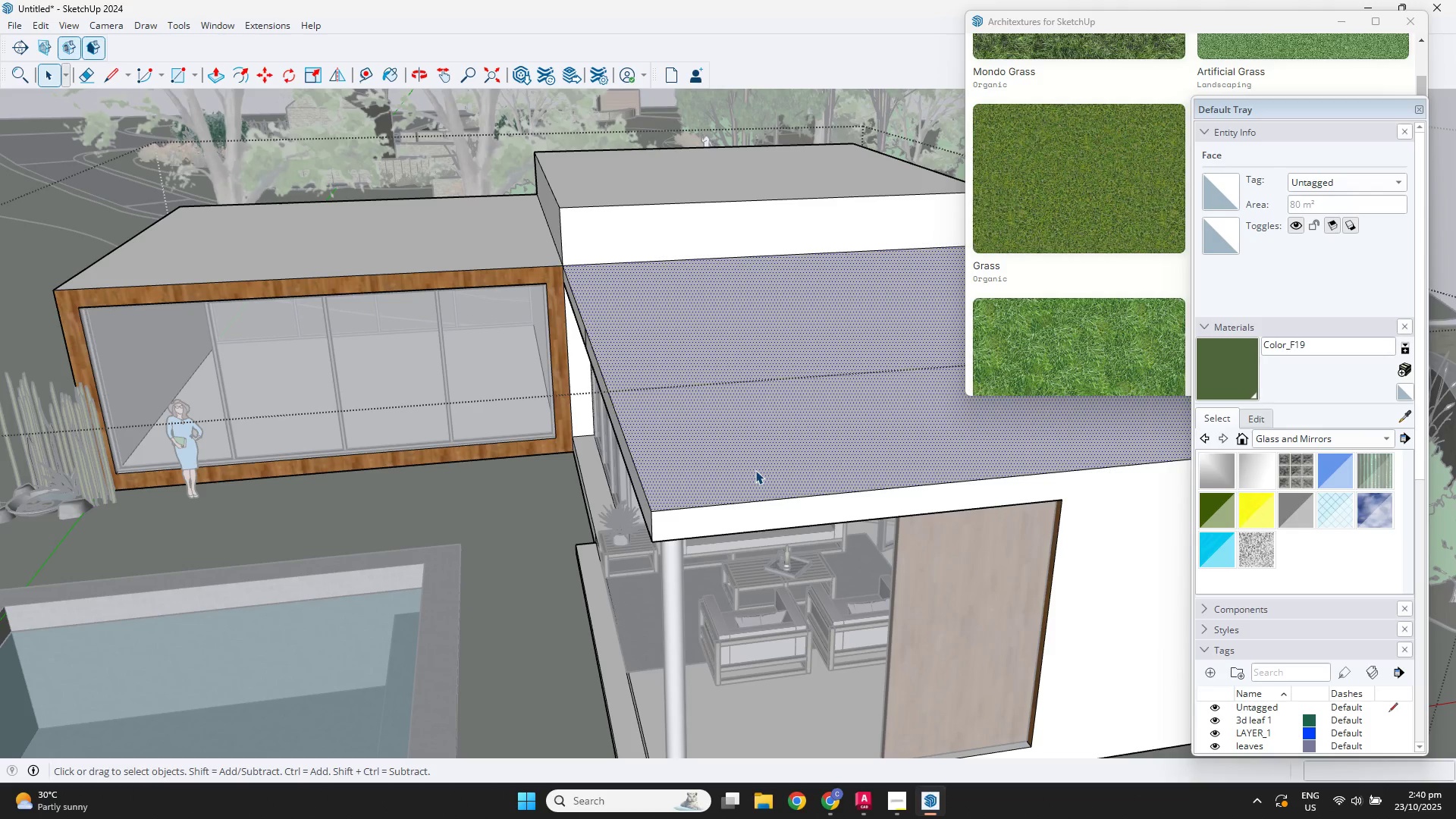 
triple_click([755, 470])
 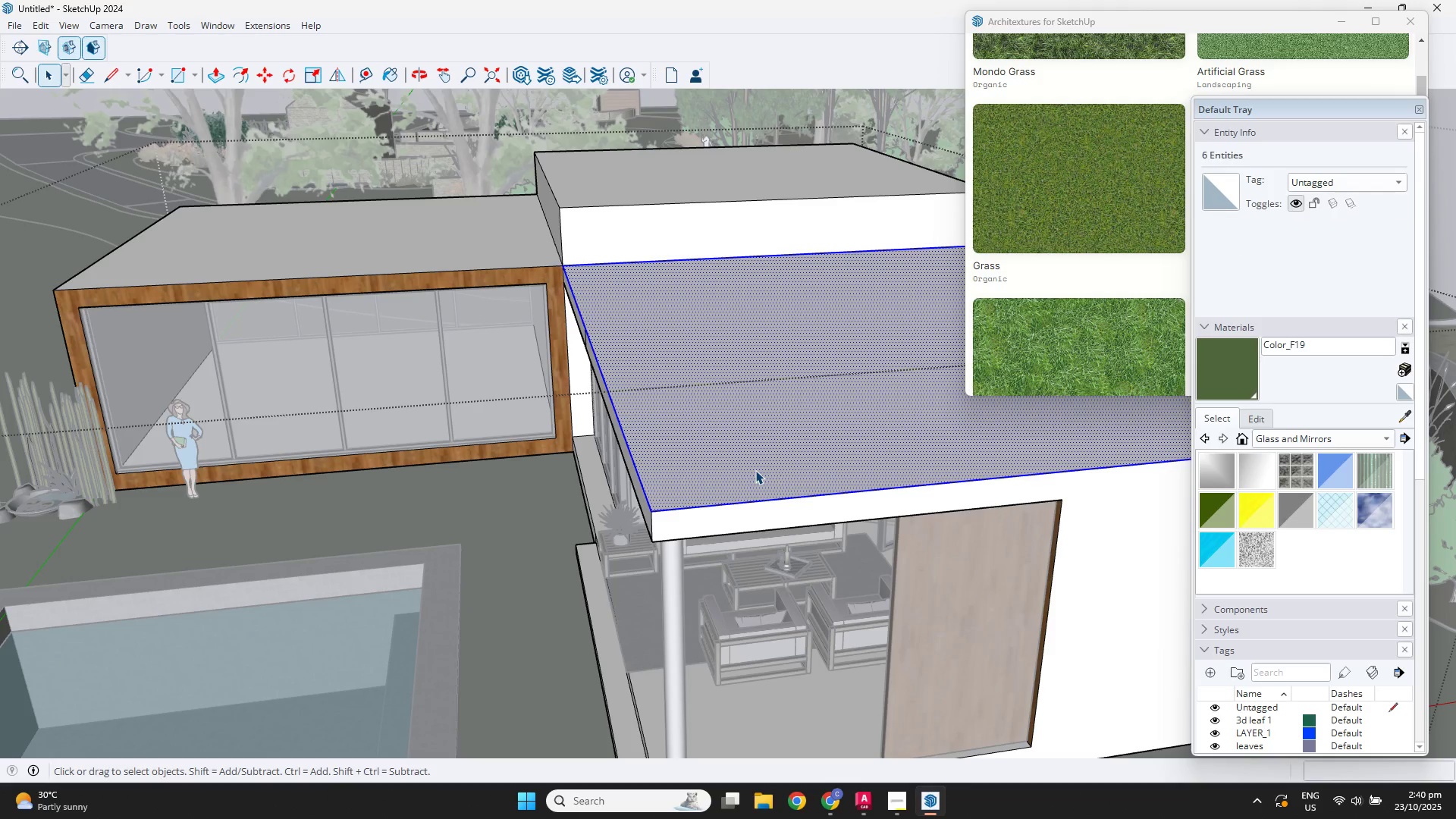 
key(P)
 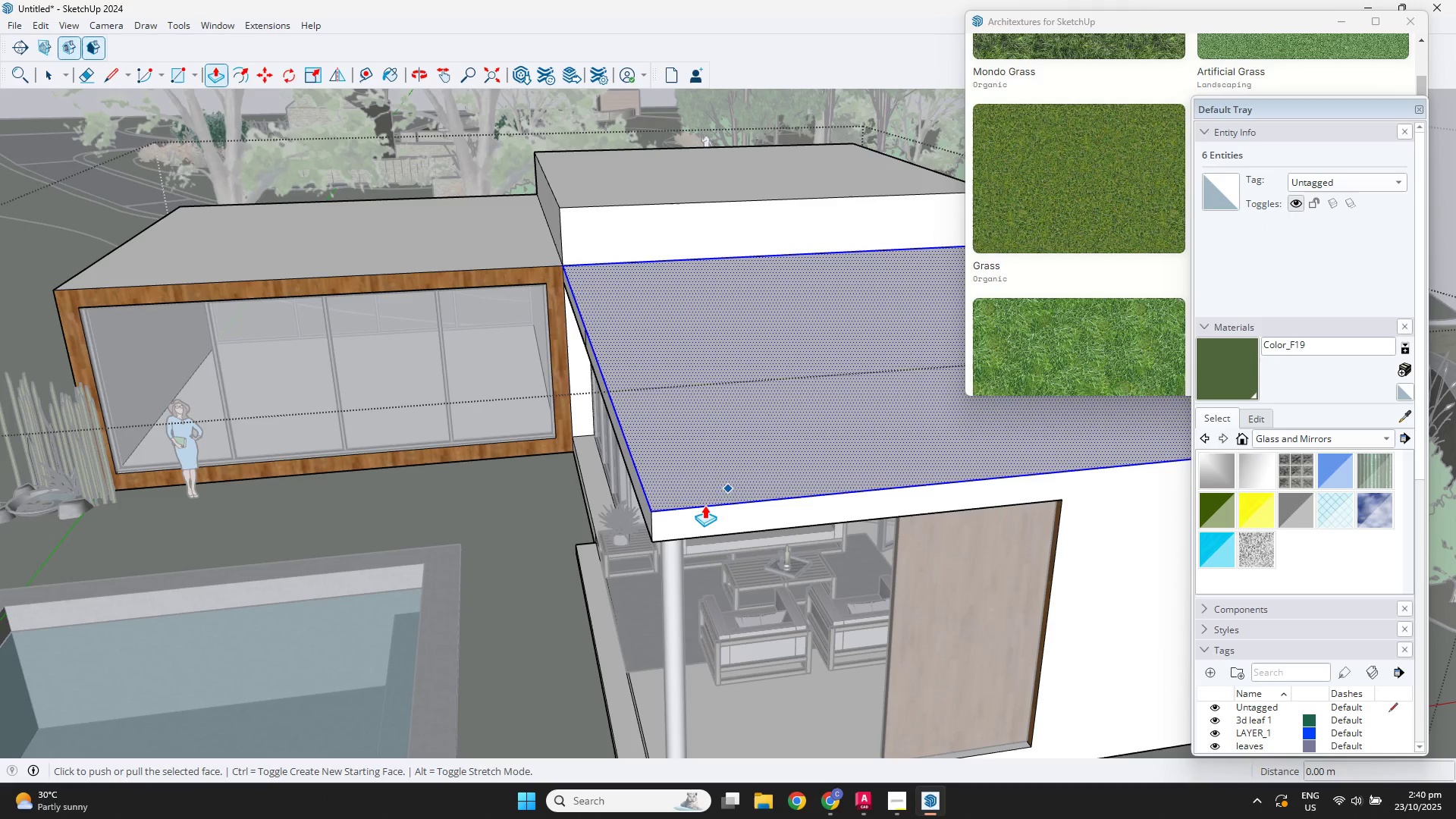 
key(Control+ControlLeft)
 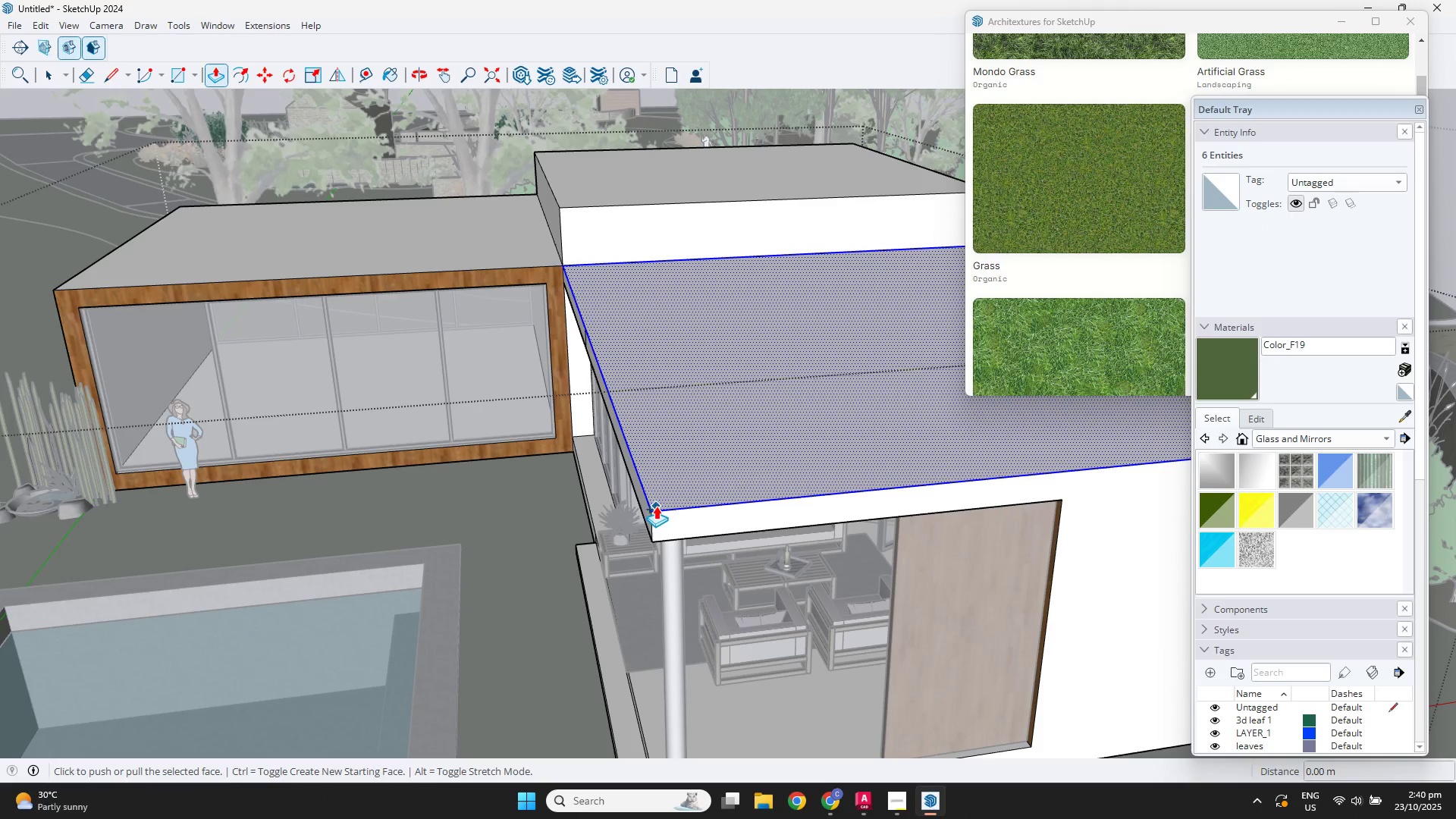 
left_click([656, 506])
 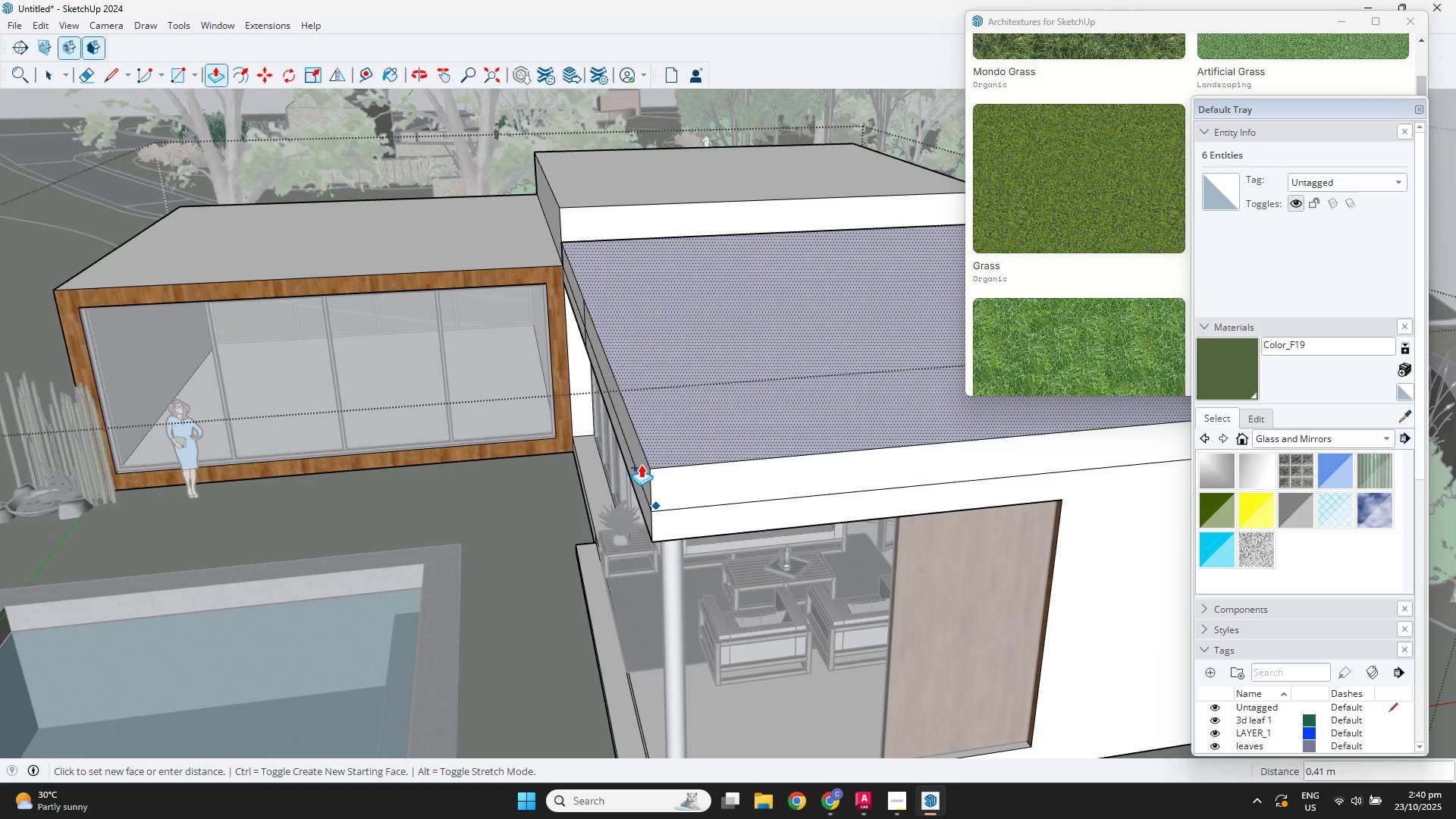 
key(NumpadDecimal)
 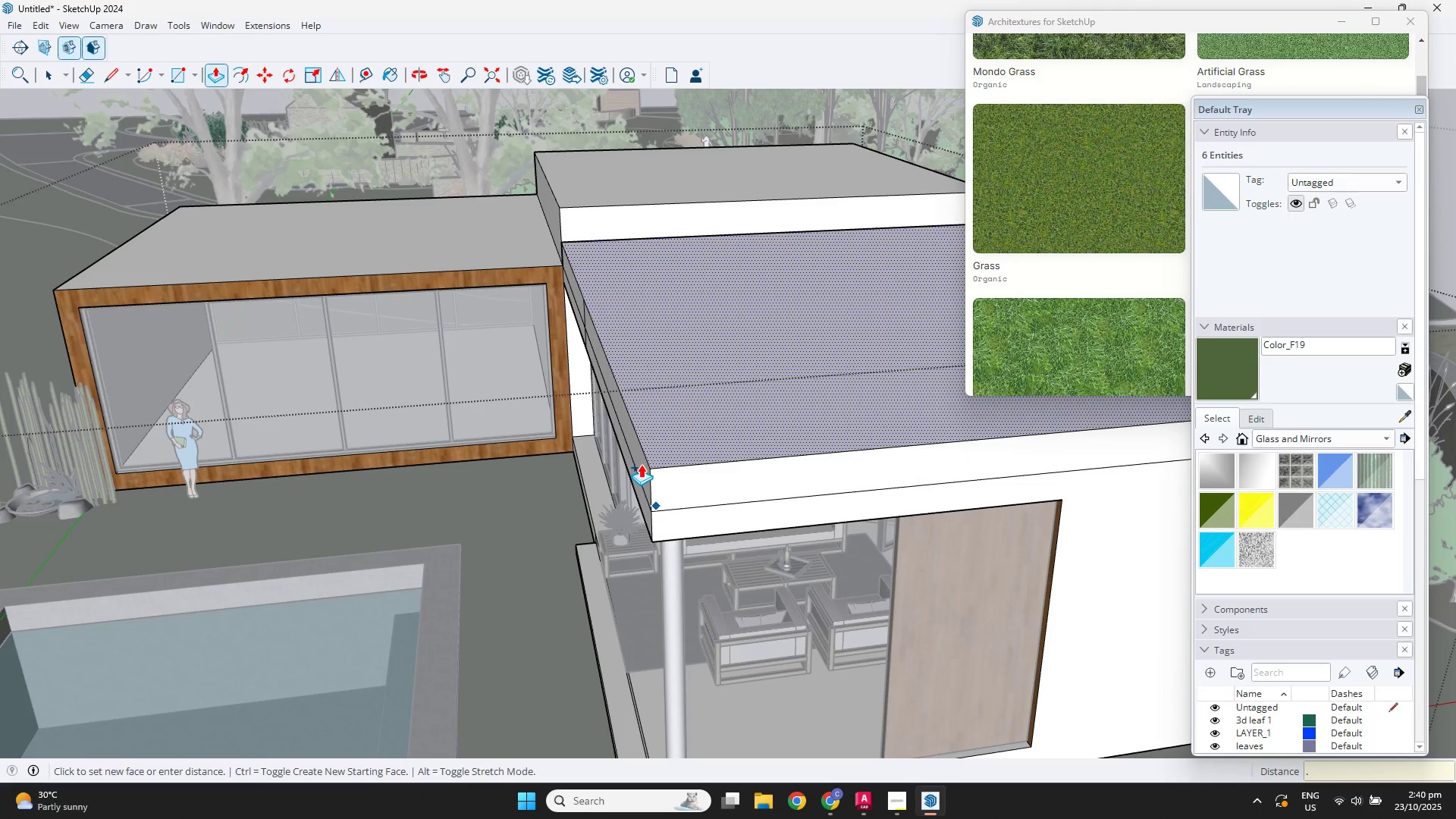 
key(Numpad0)
 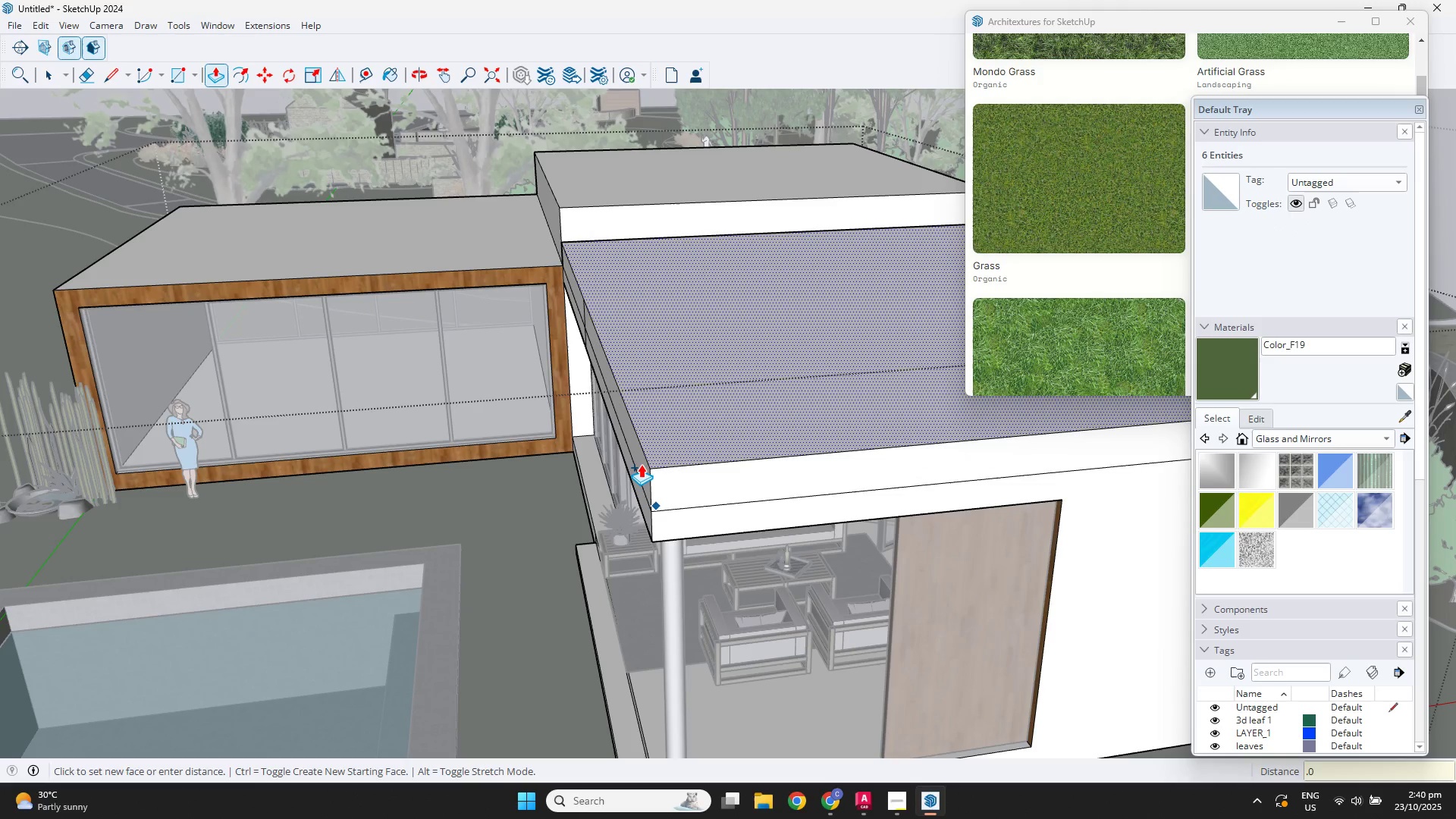 
key(Numpad1)
 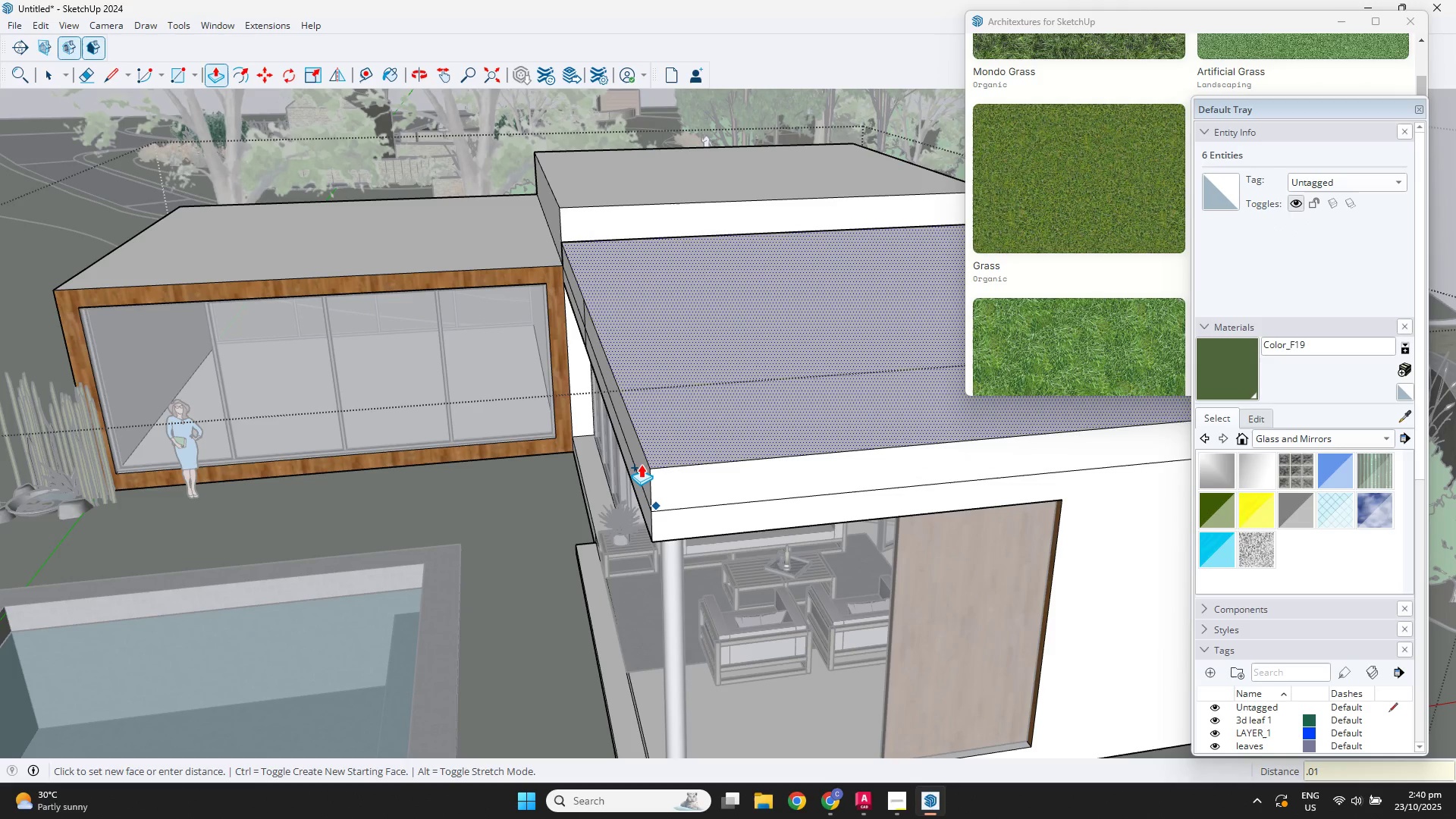 
key(Backspace)
 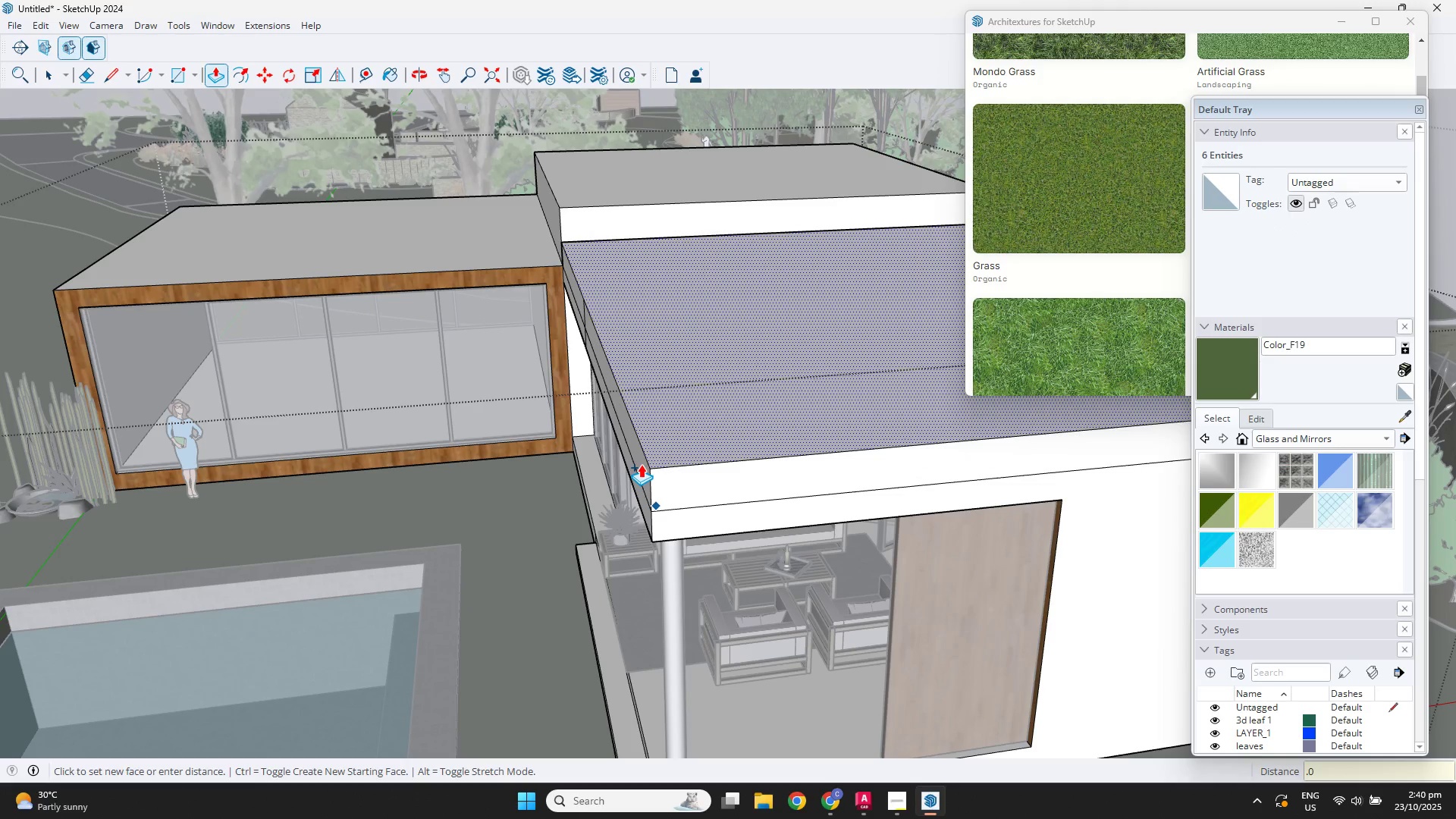 
key(Numpad5)
 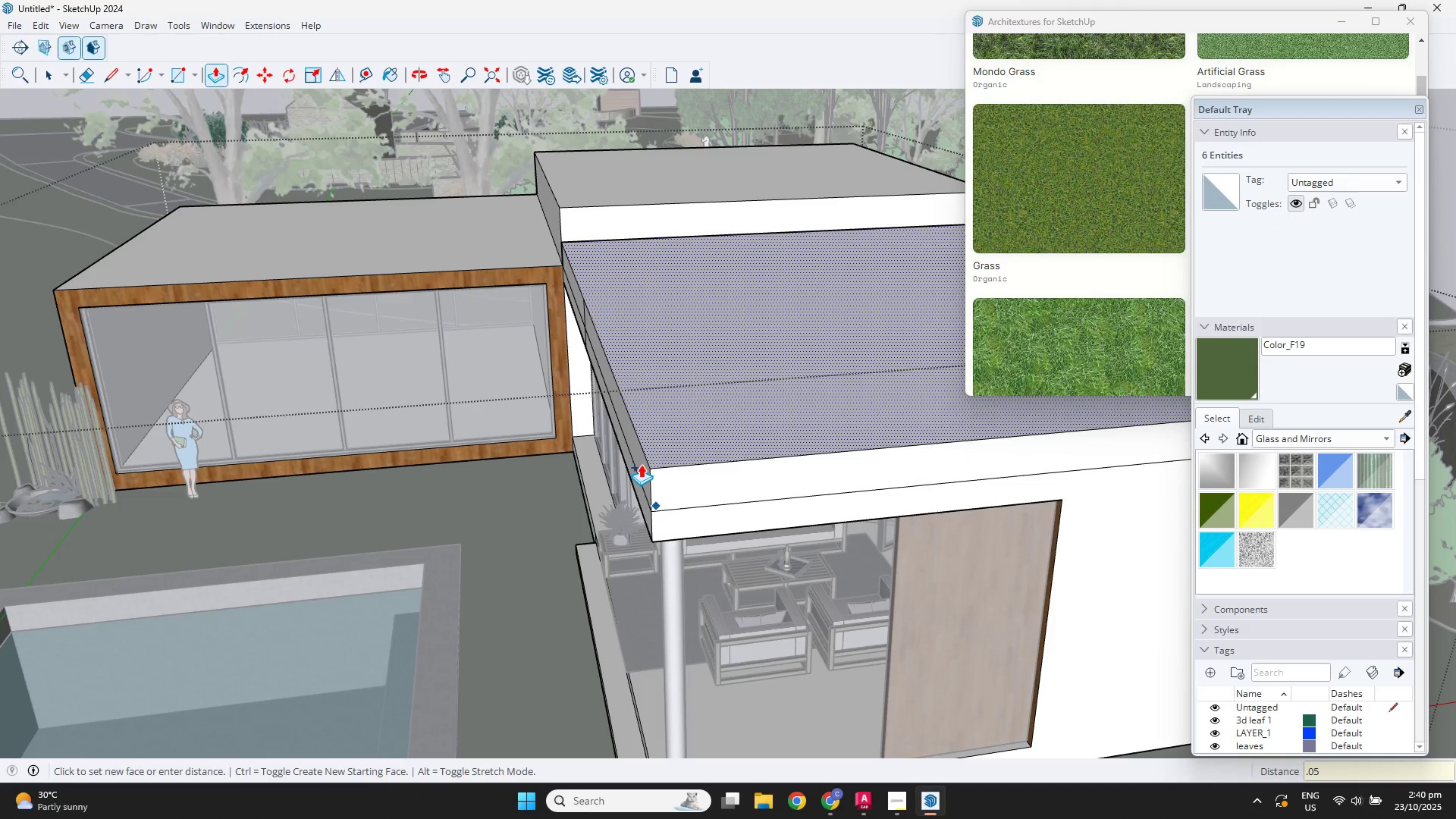 
key(NumpadEnter)
 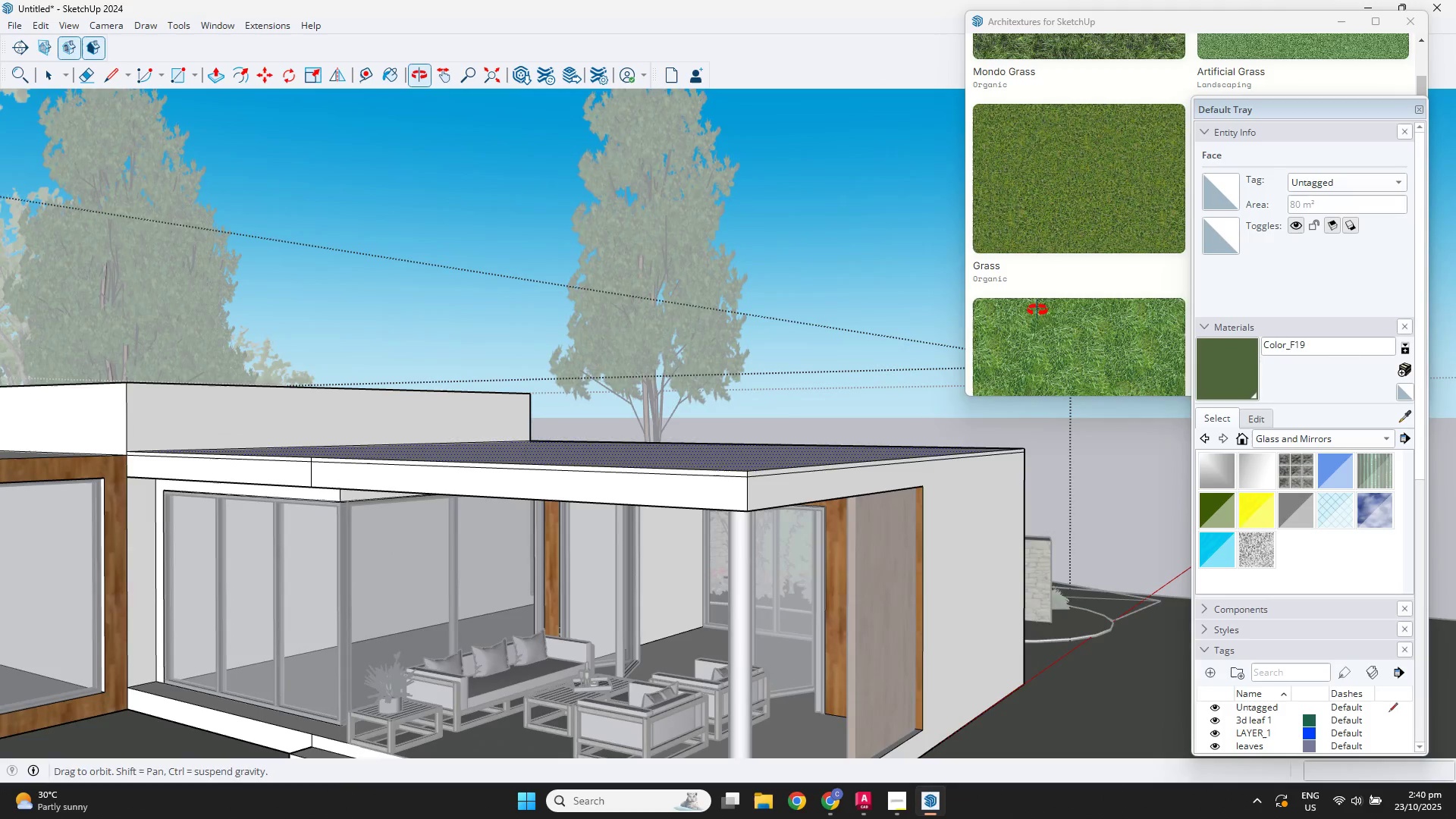 
scroll: coordinate [108, 375], scroll_direction: down, amount: 1.0
 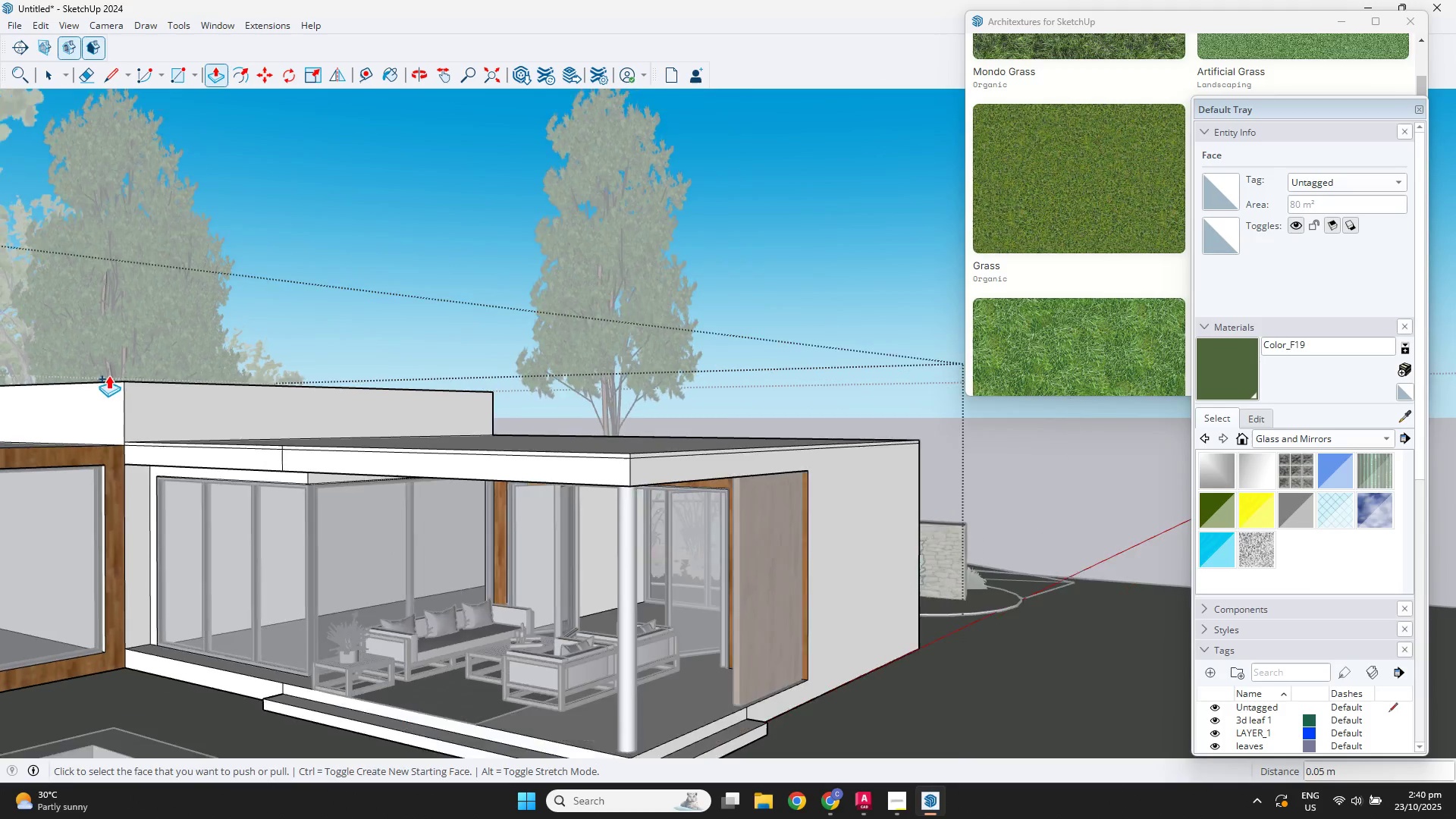 
hold_key(key=ShiftLeft, duration=0.36)
 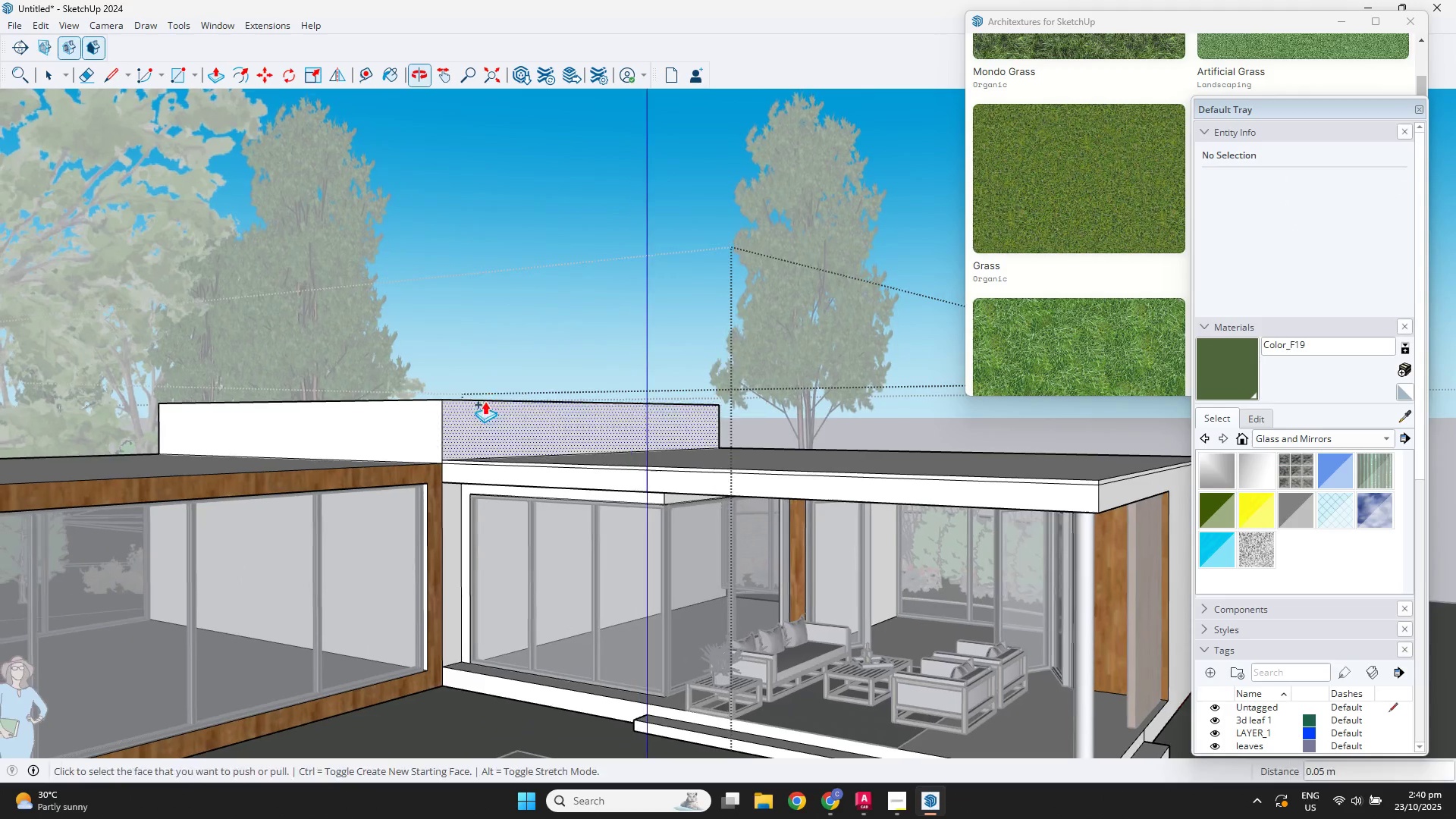 
key(Space)
 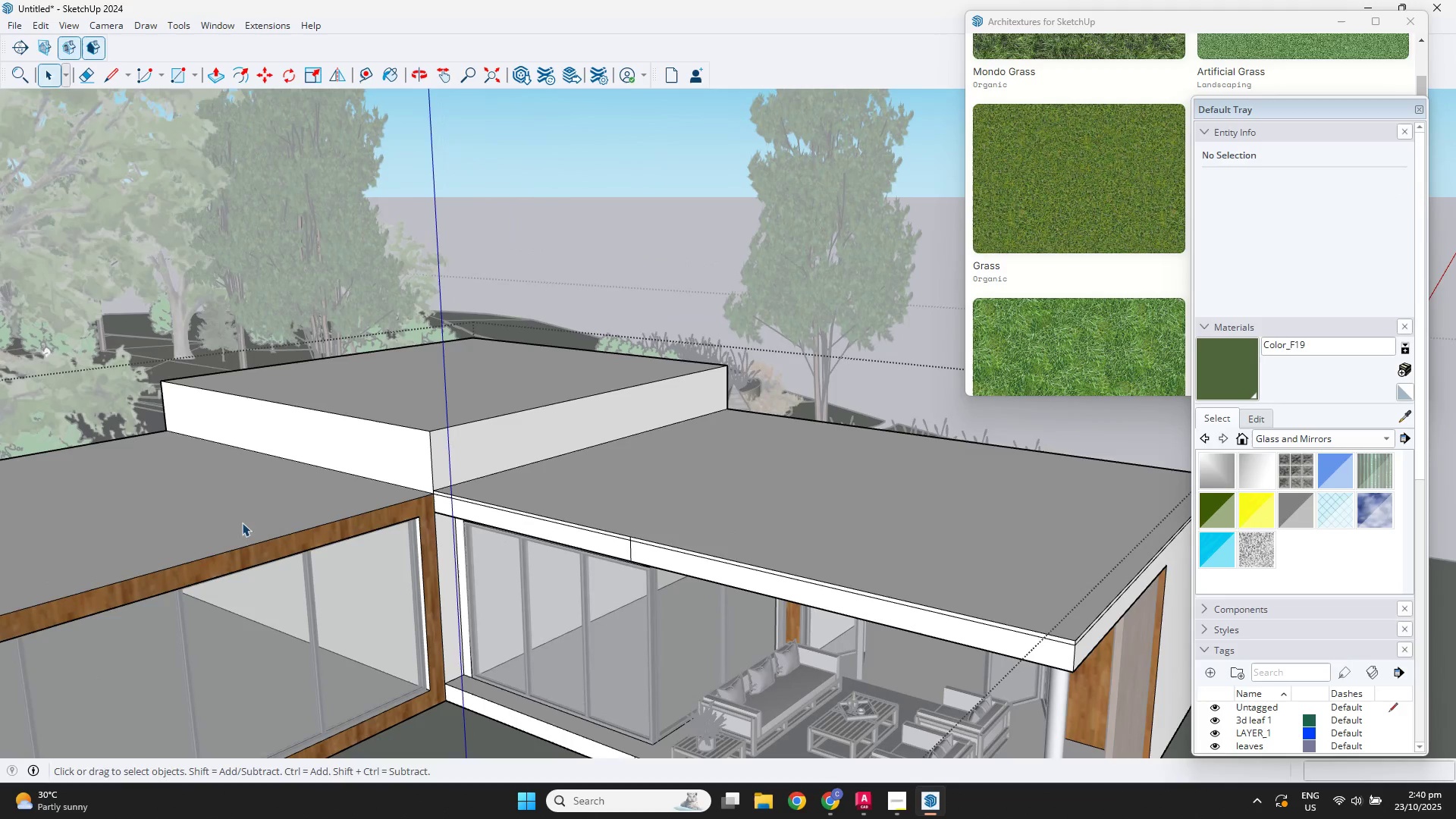 
double_click([222, 497])
 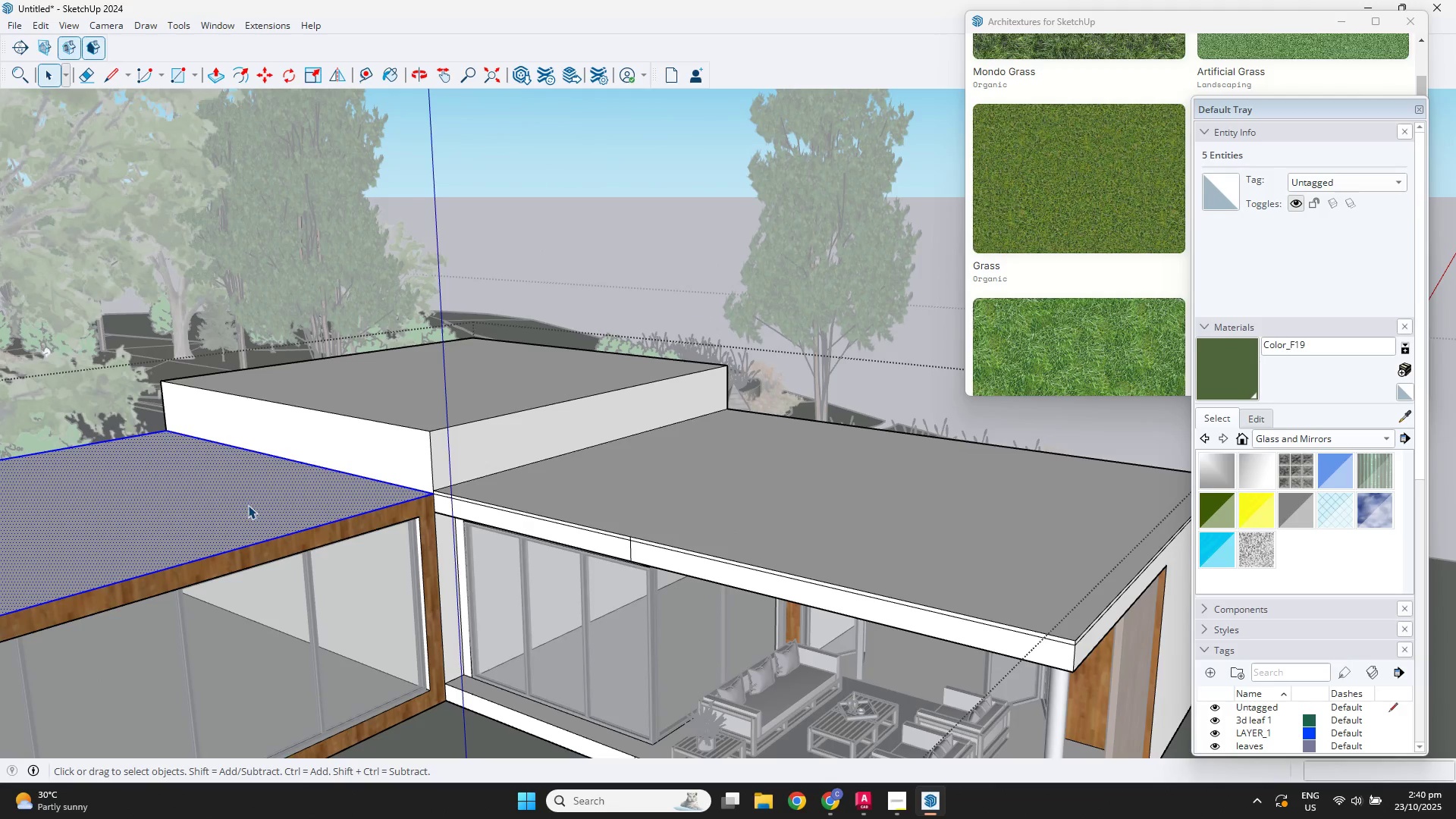 
key(P)
 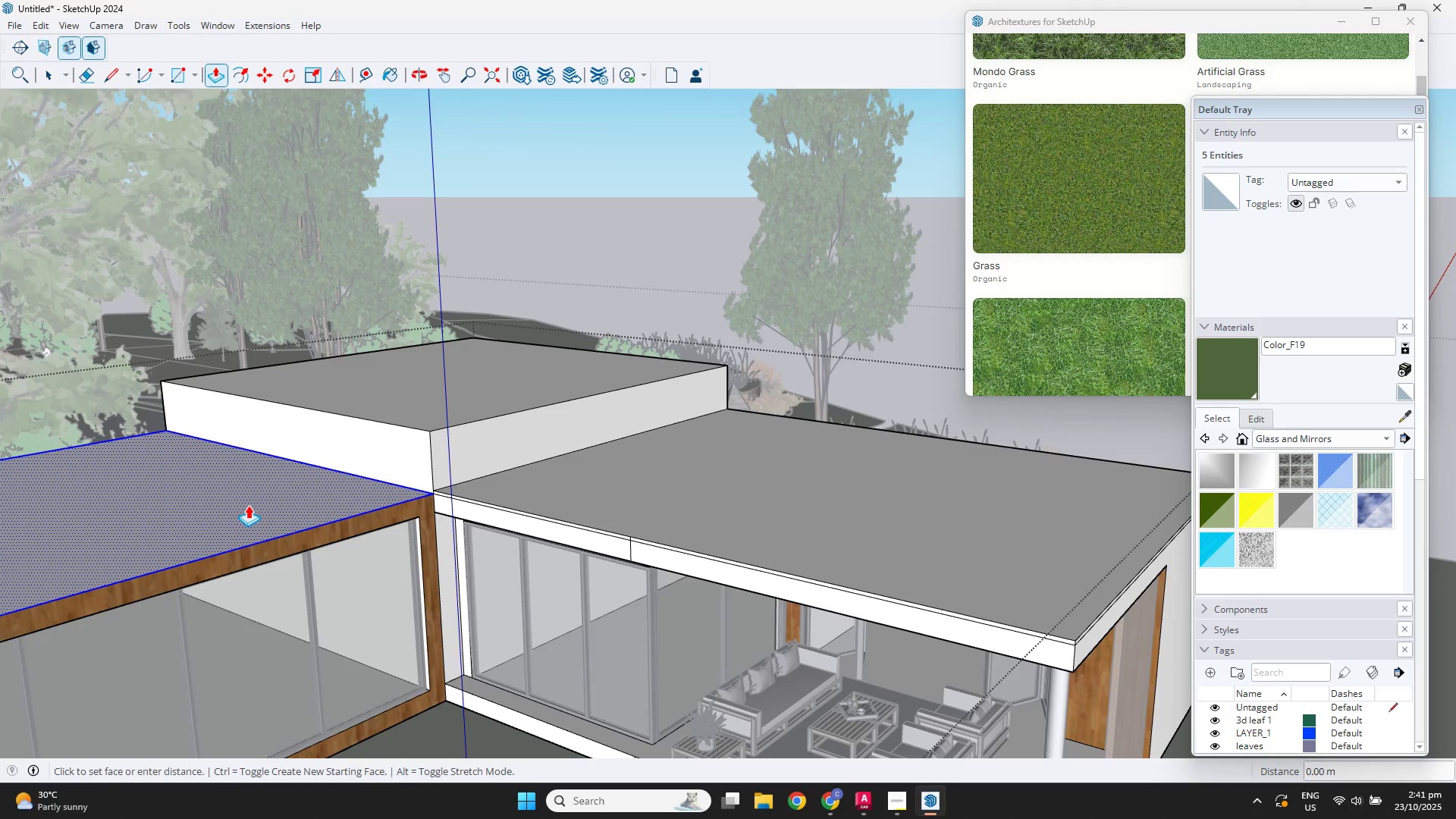 
left_click([248, 505])
 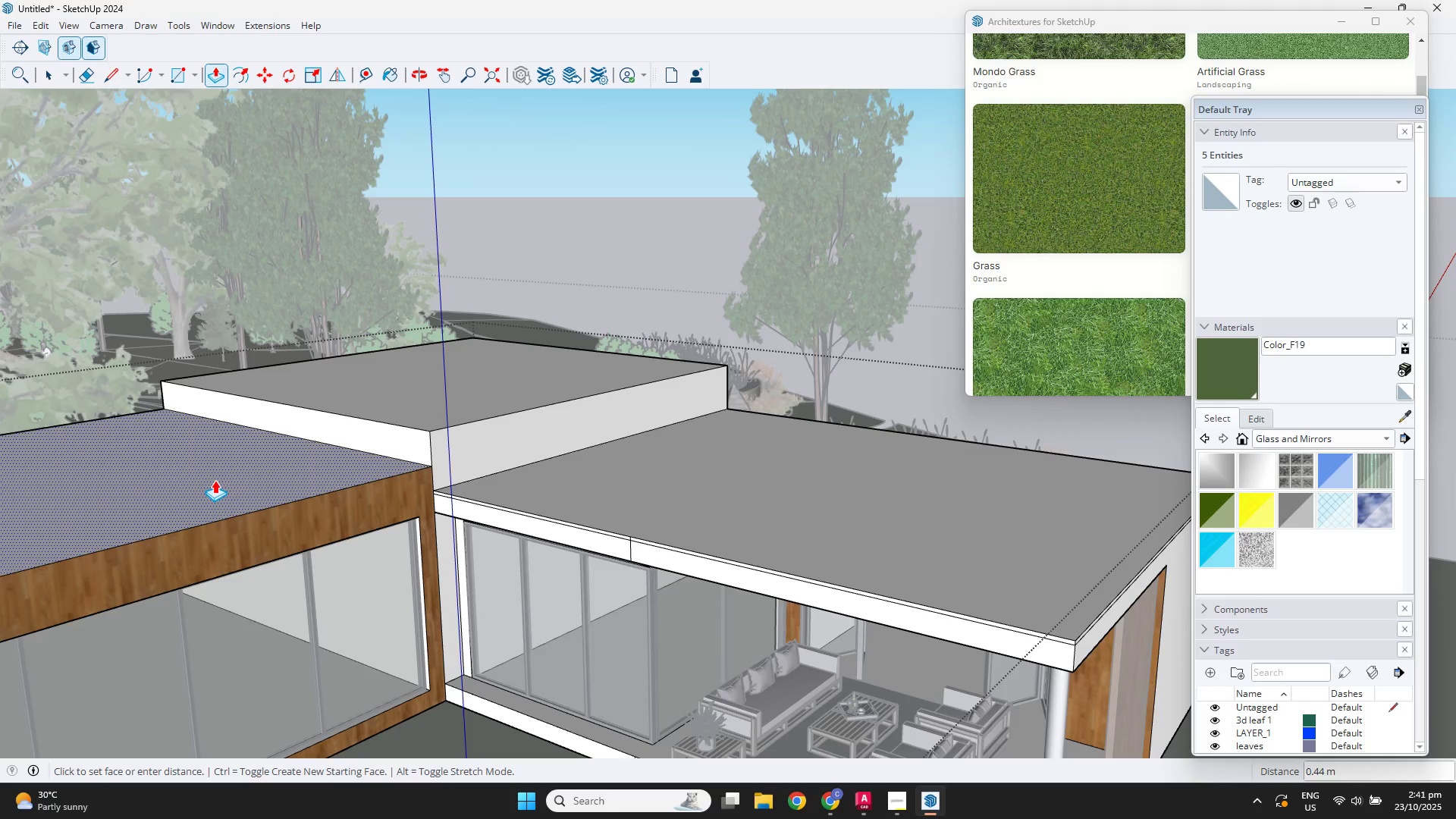 
key(Control+ControlLeft)
 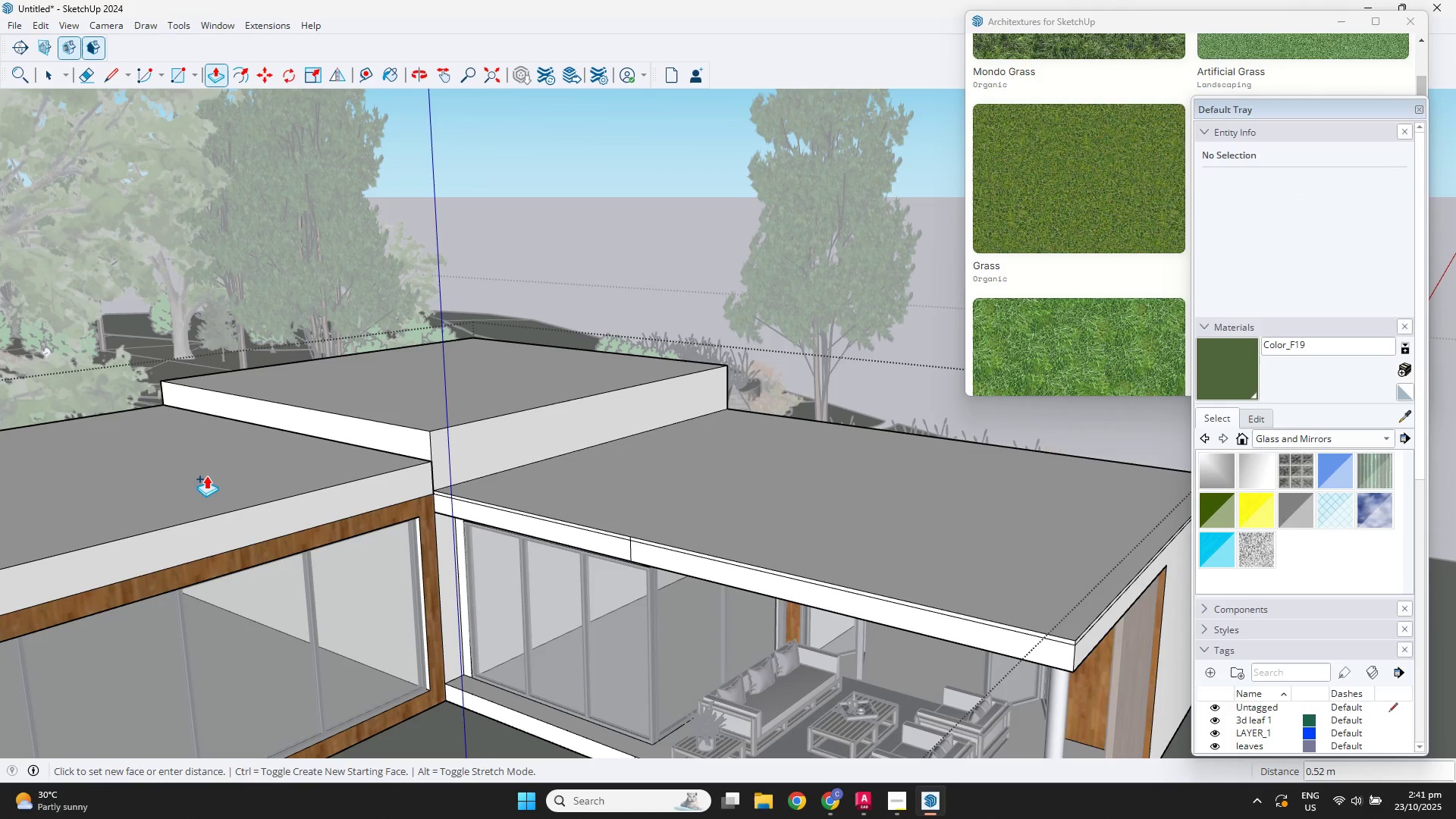 
key(NumpadDecimal)
 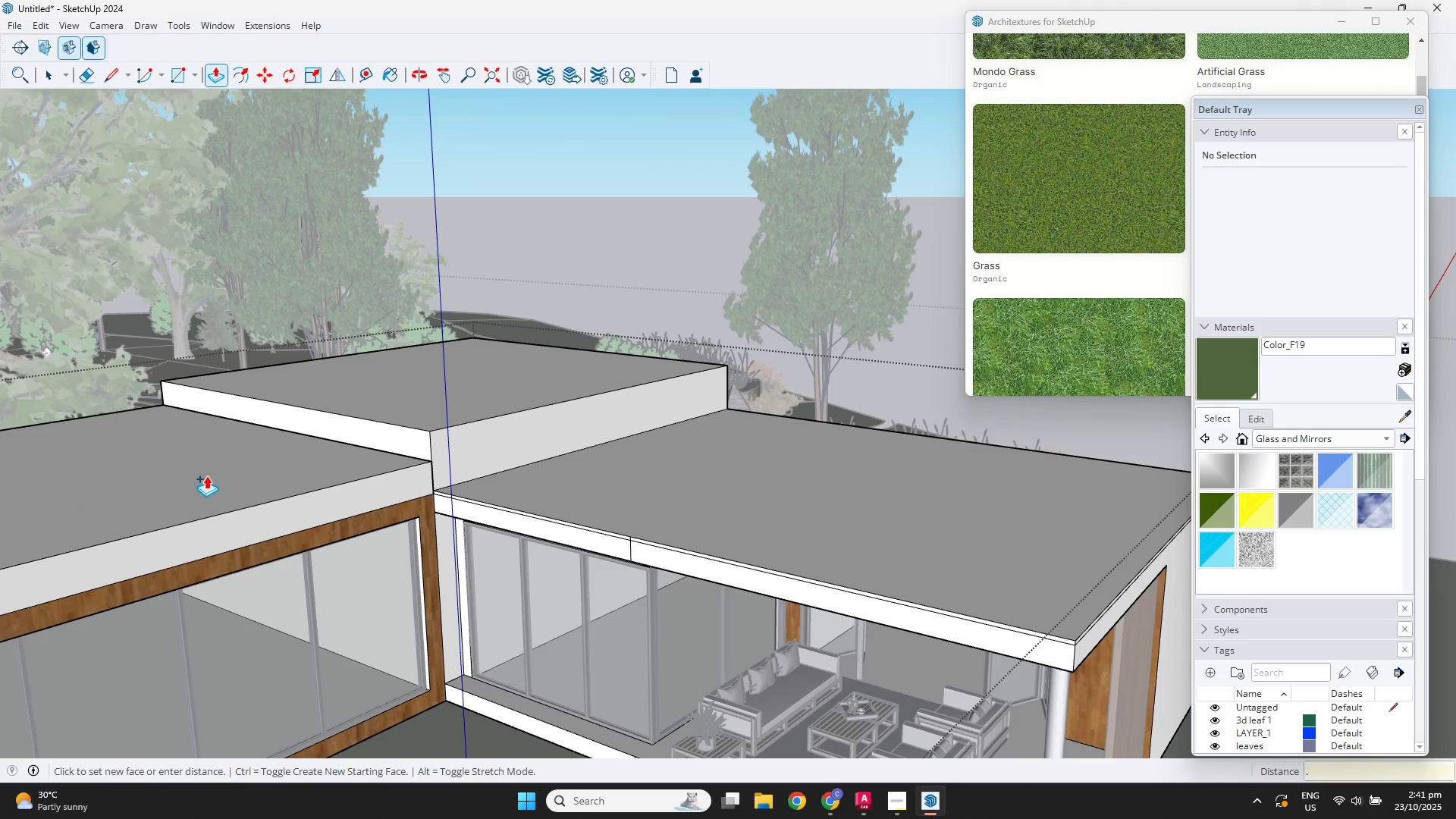 
key(Numpad0)
 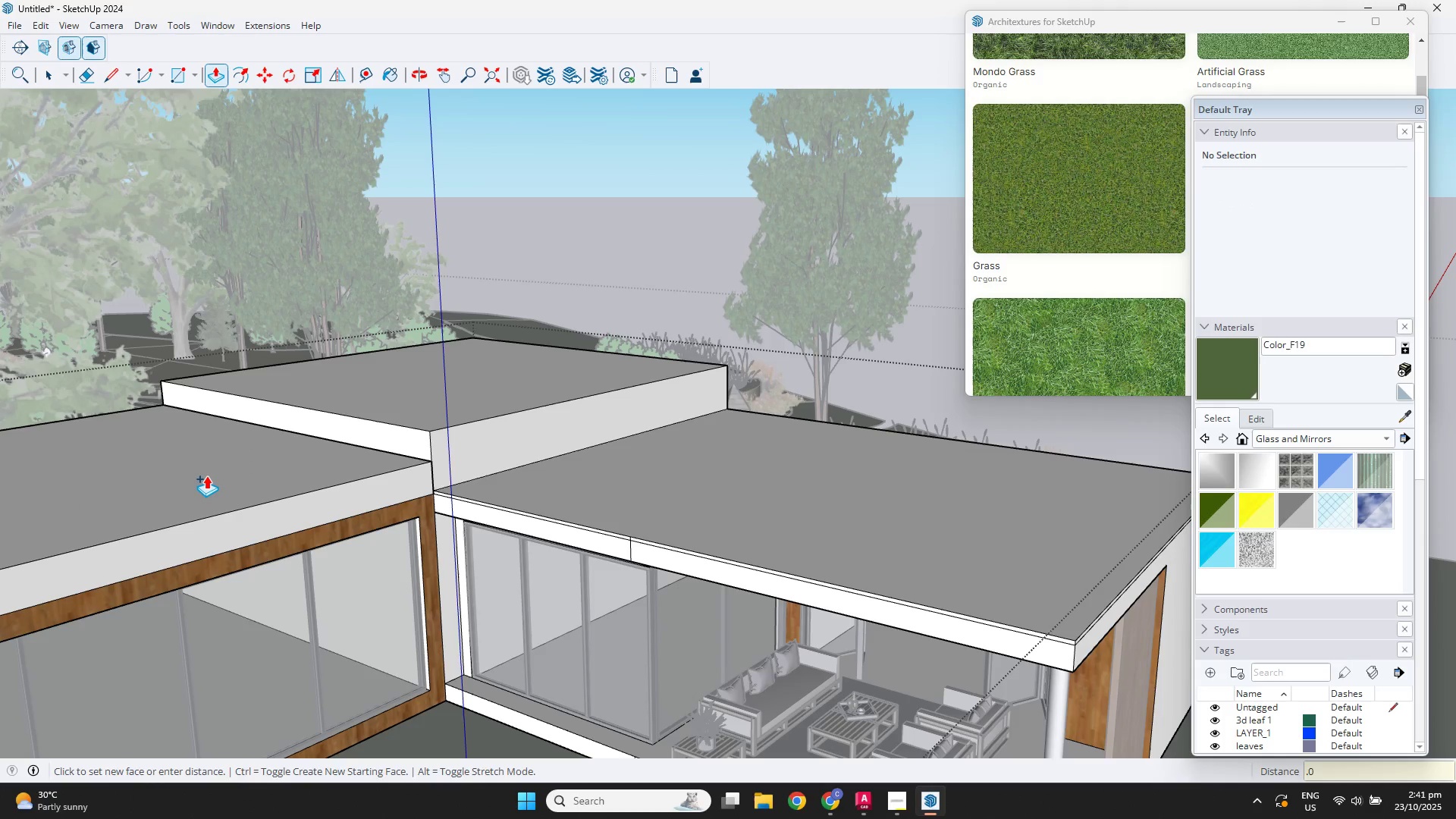 
key(Numpad5)
 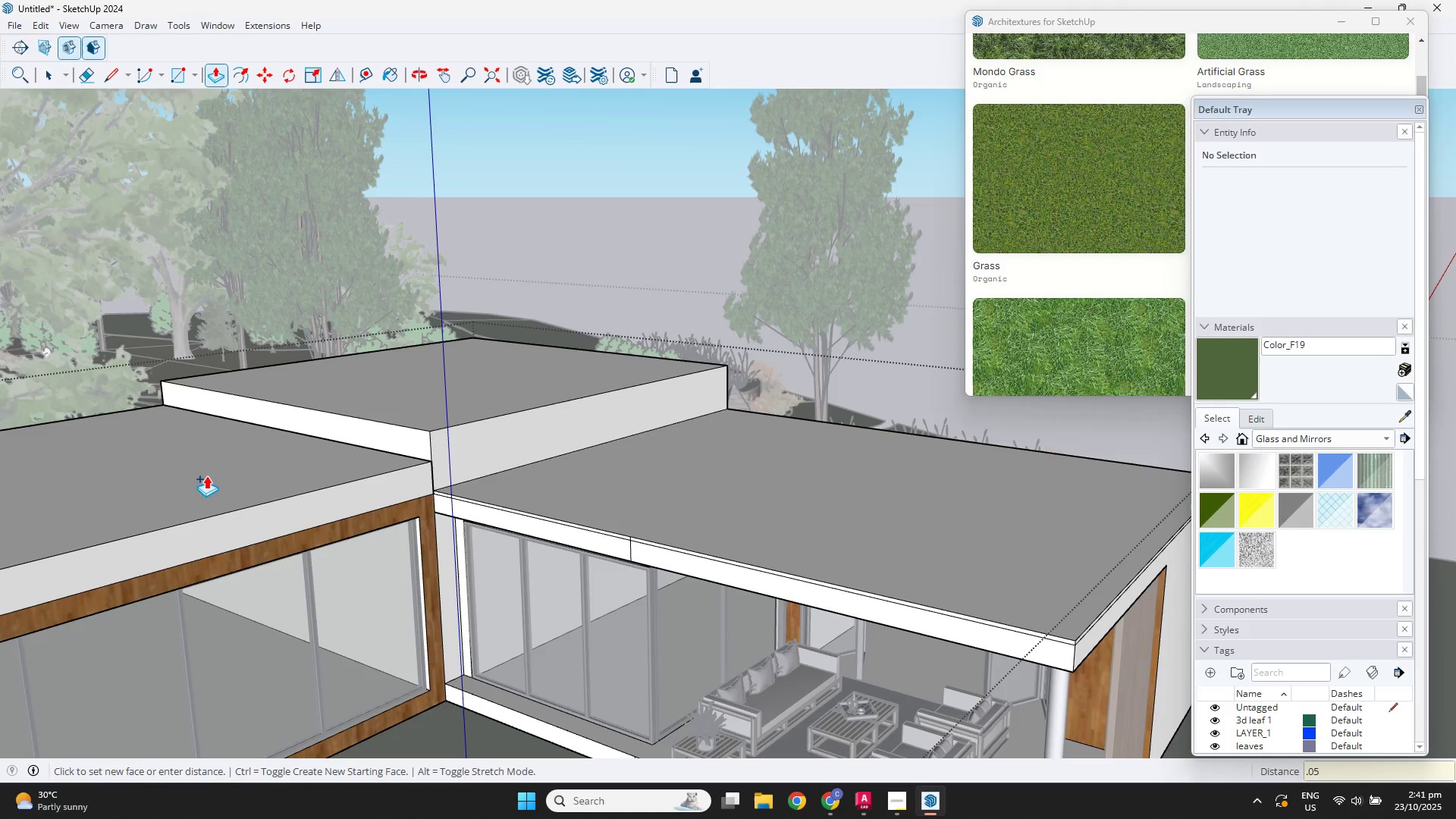 
key(NumpadEnter)
 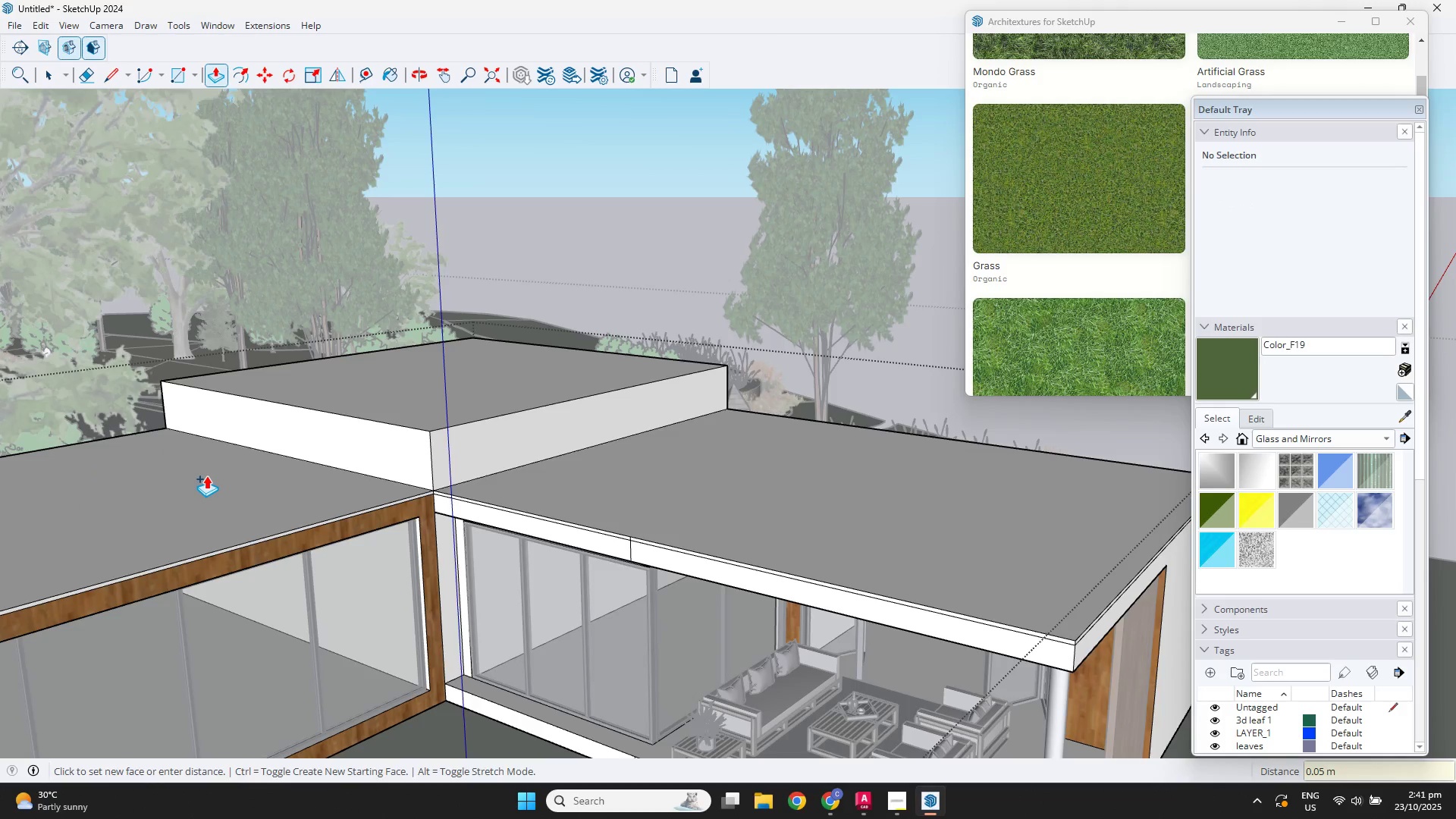 
scroll: coordinate [213, 475], scroll_direction: down, amount: 3.0
 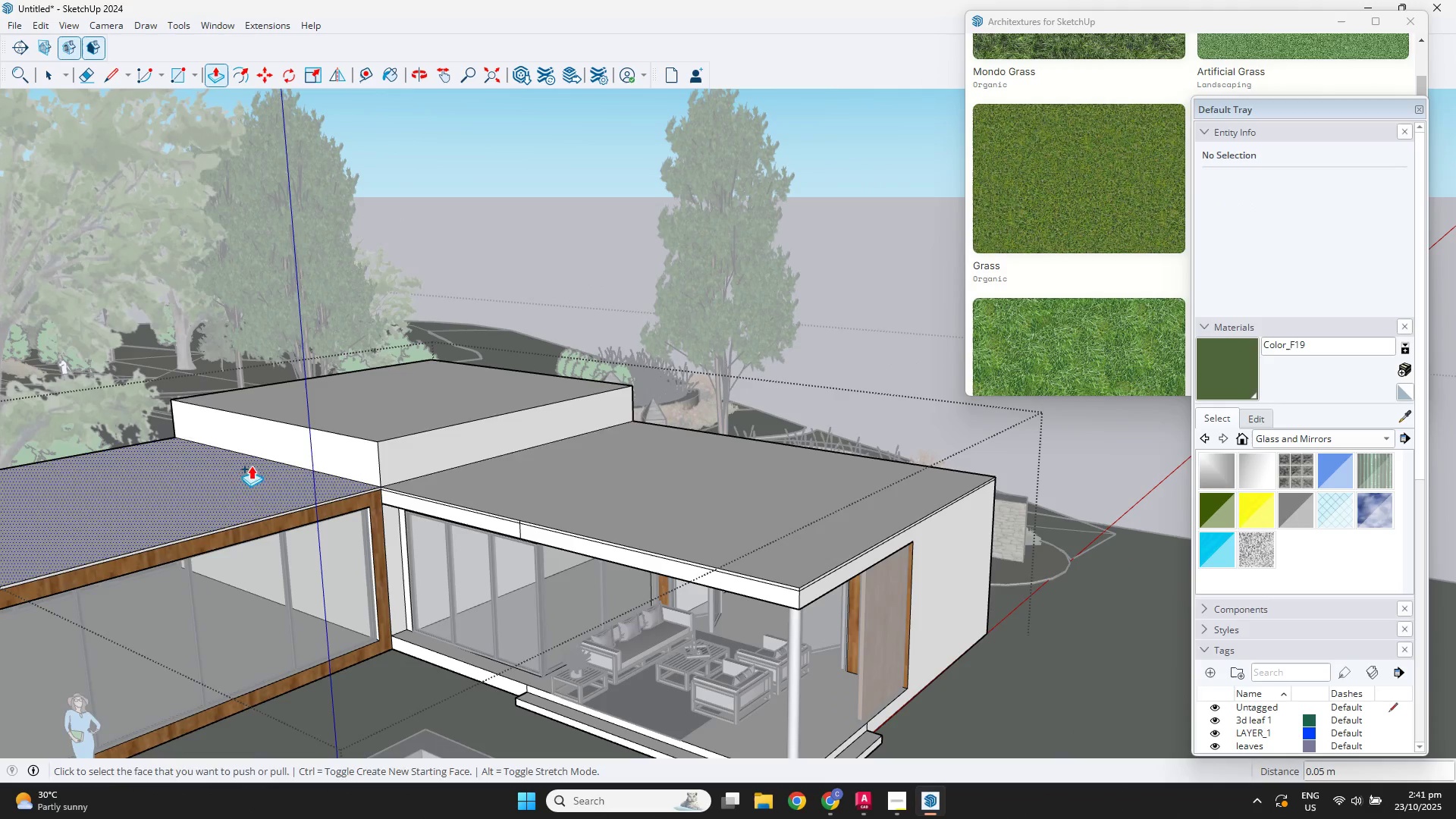 
key(Space)
 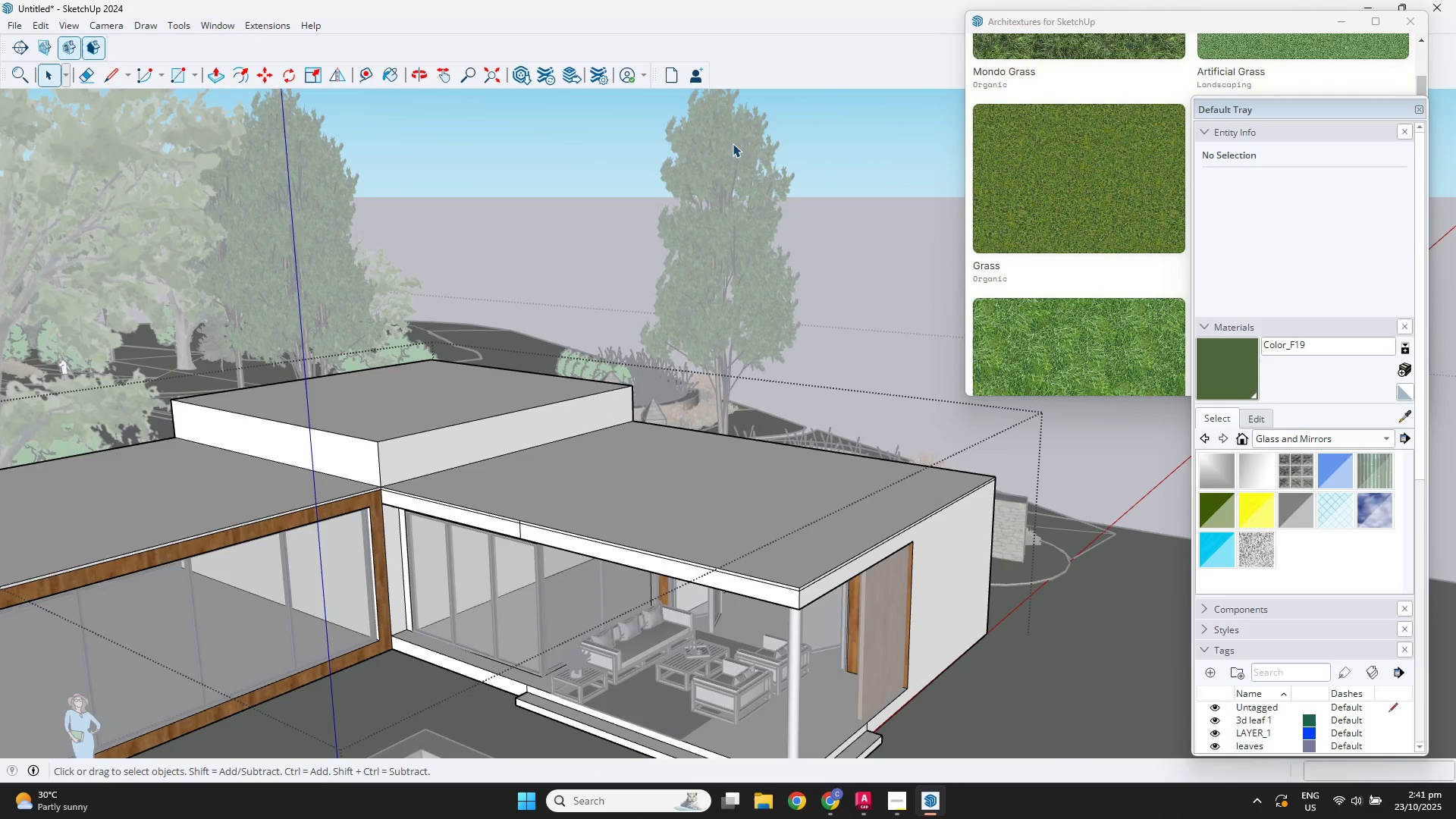 
left_click_drag(start_coordinate=[692, 102], to_coordinate=[686, 98])
 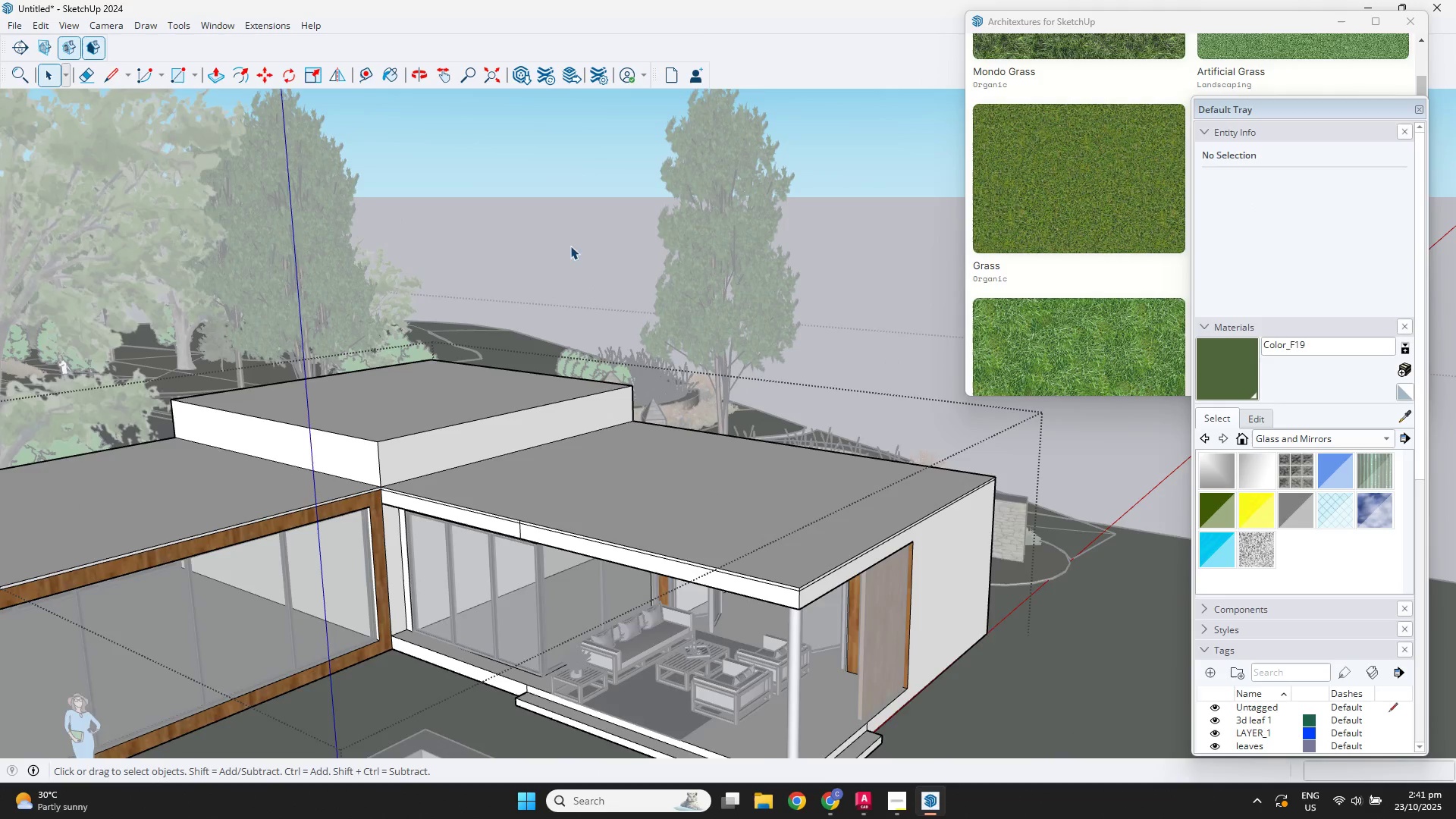 
scroll: coordinate [662, 424], scroll_direction: up, amount: 2.0
 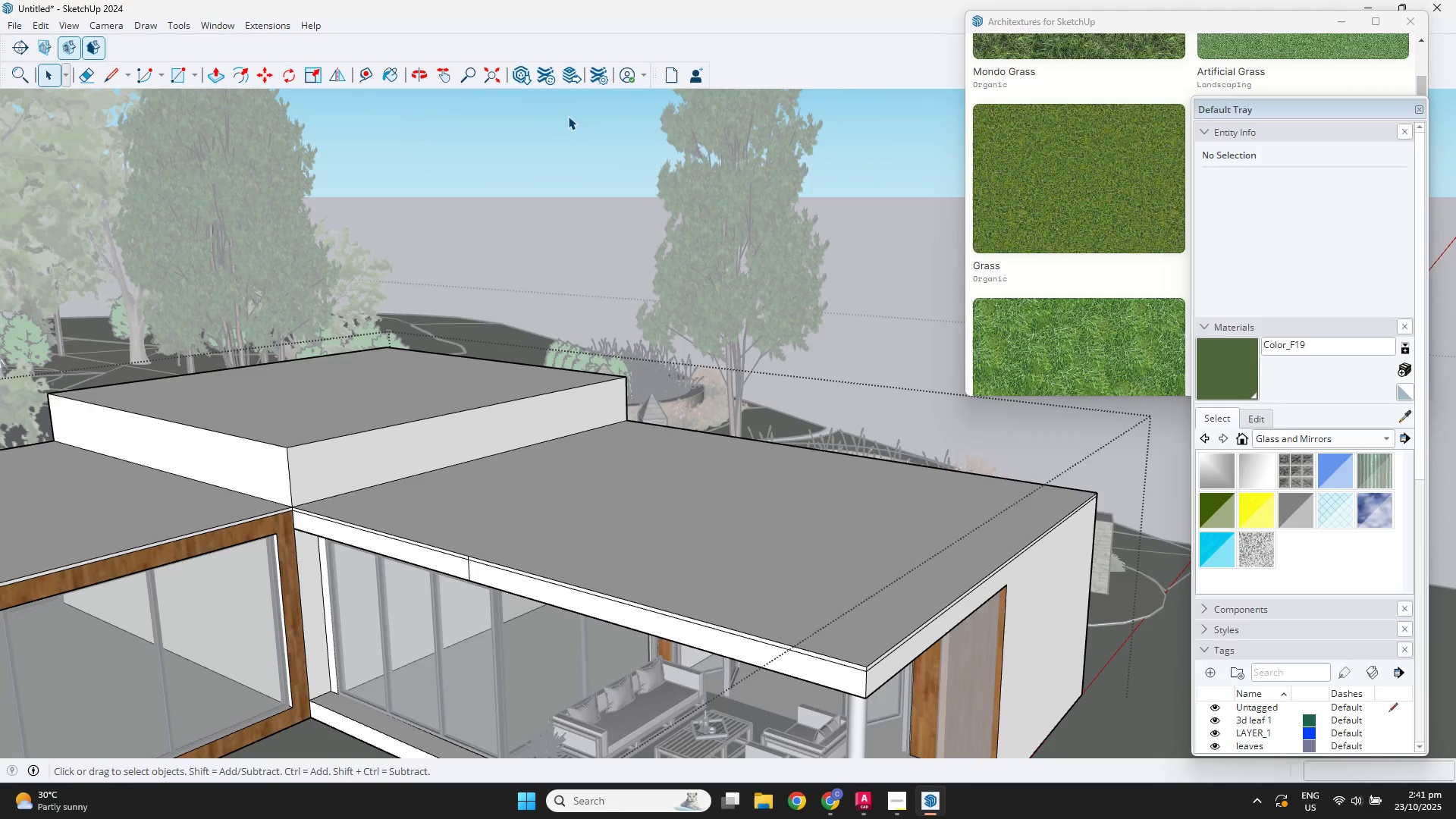 
double_click([568, 116])
 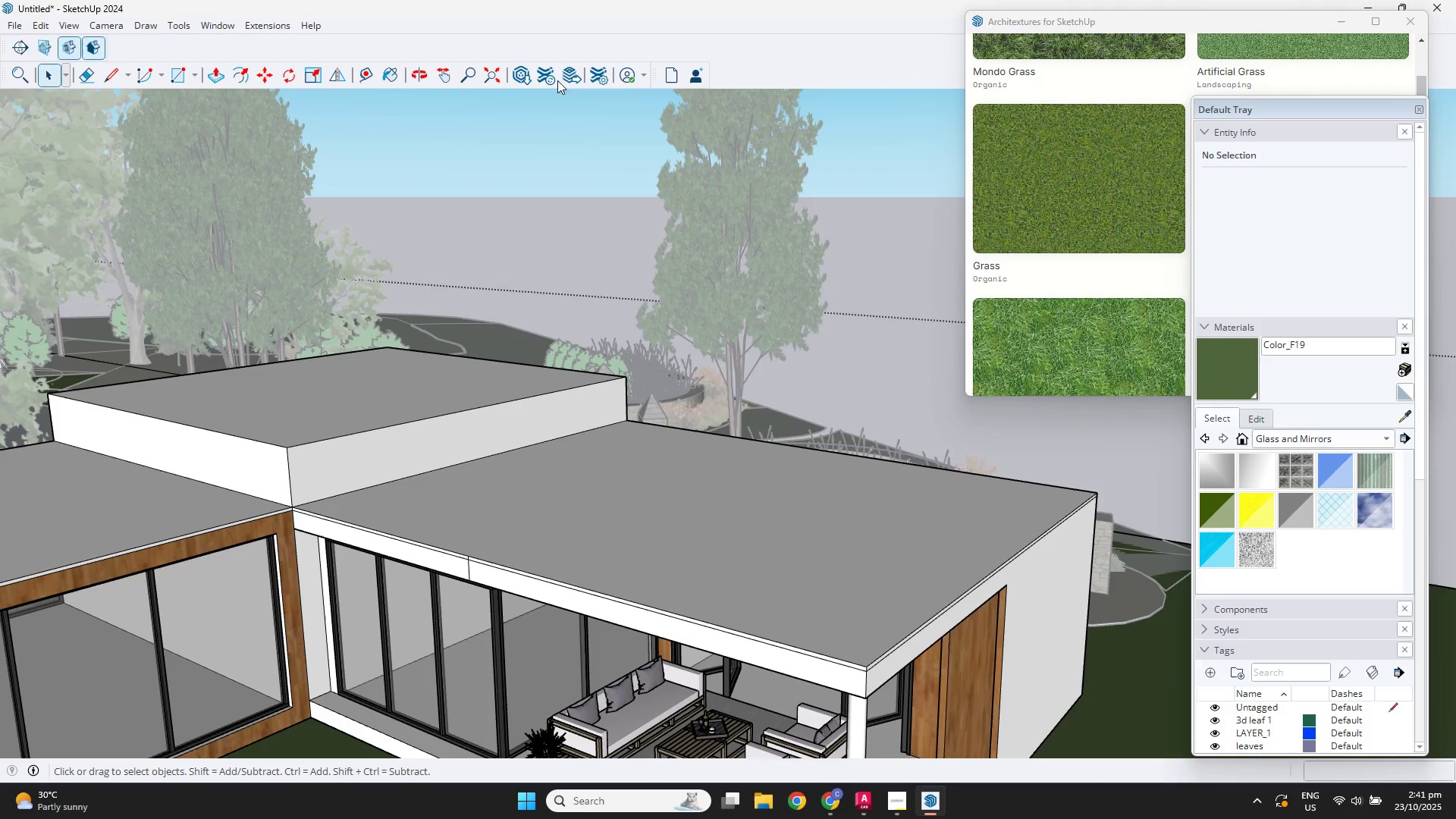 
key(Escape)
 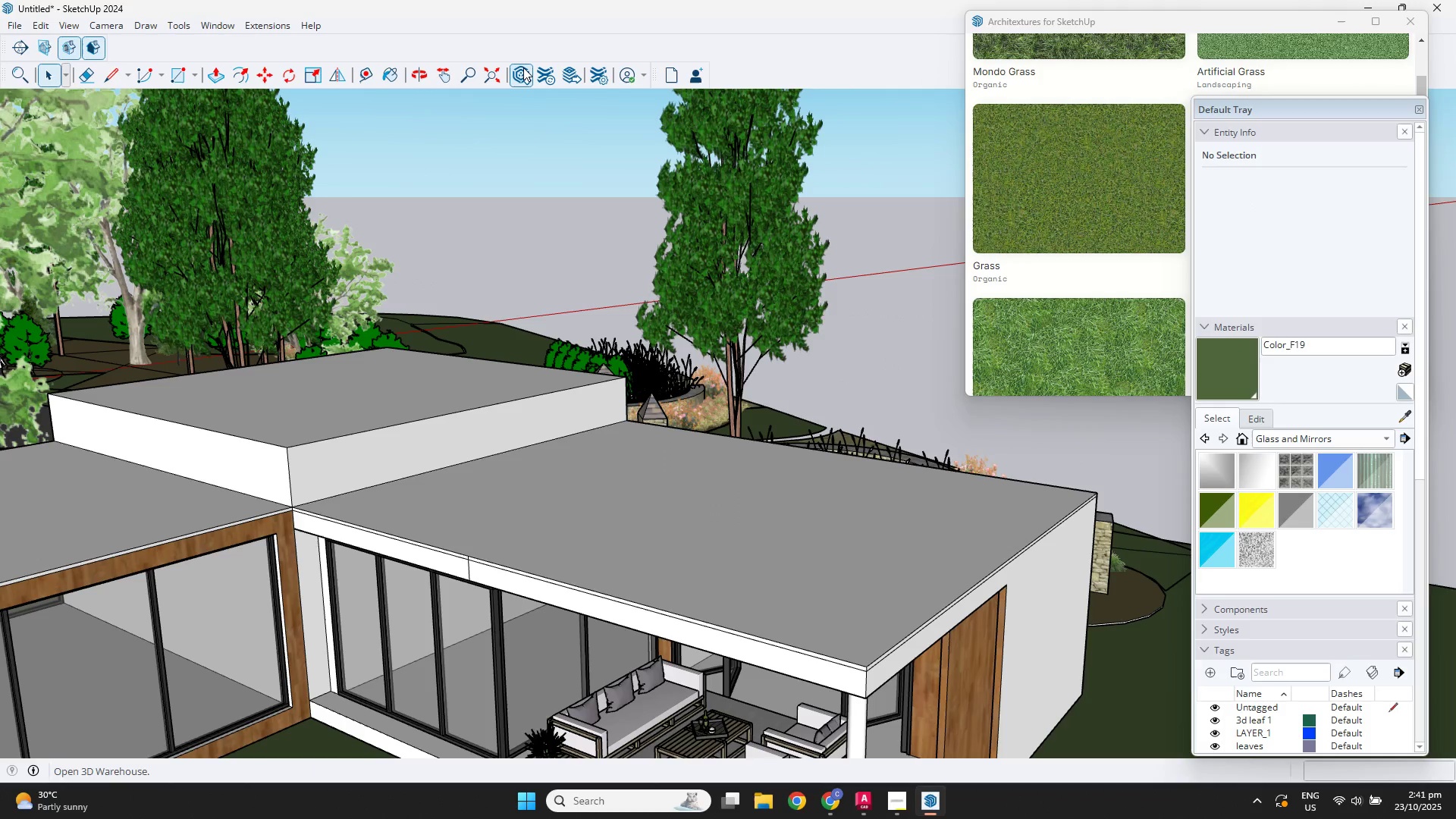 
left_click([523, 67])
 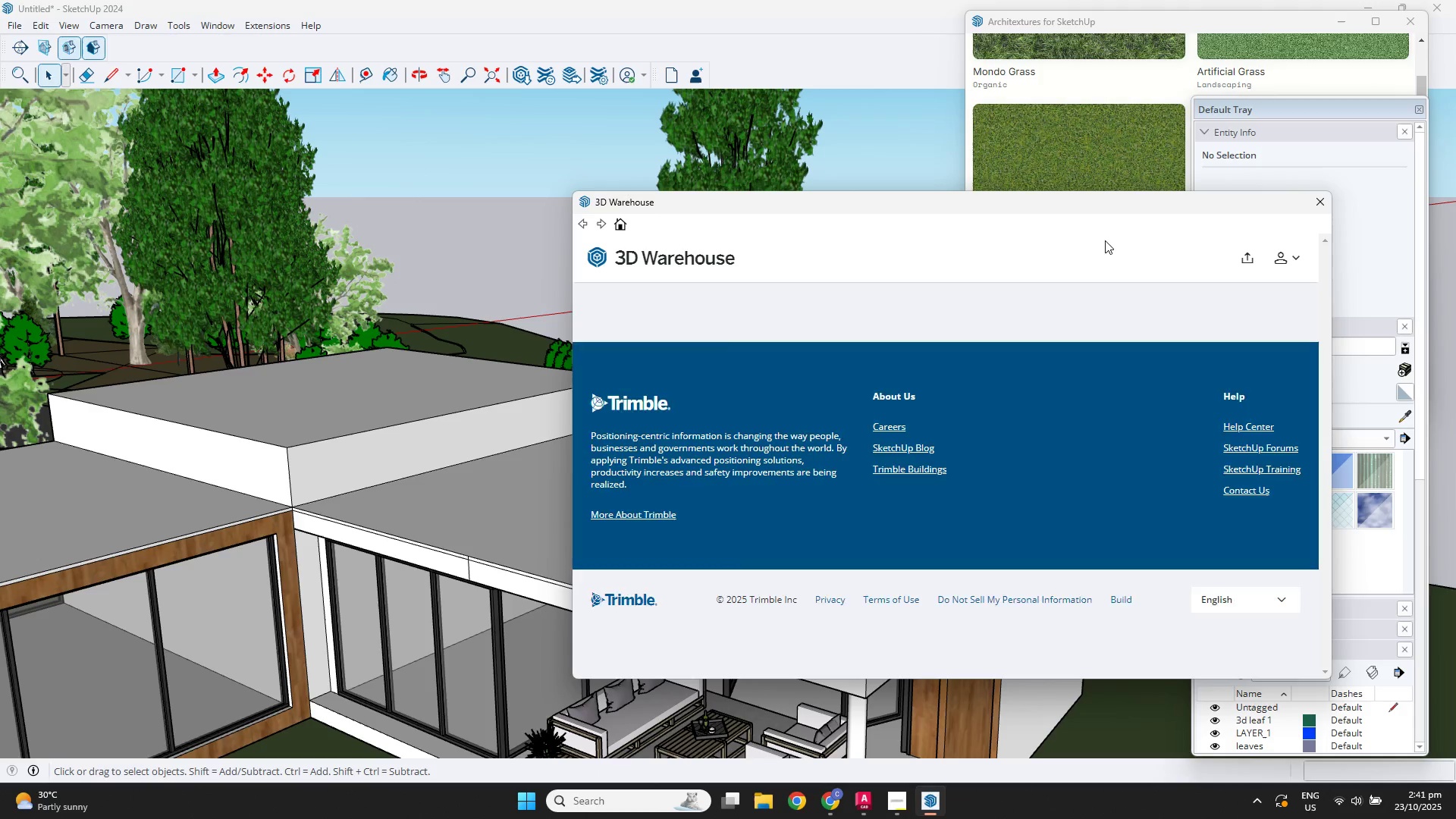 
left_click([995, 259])
 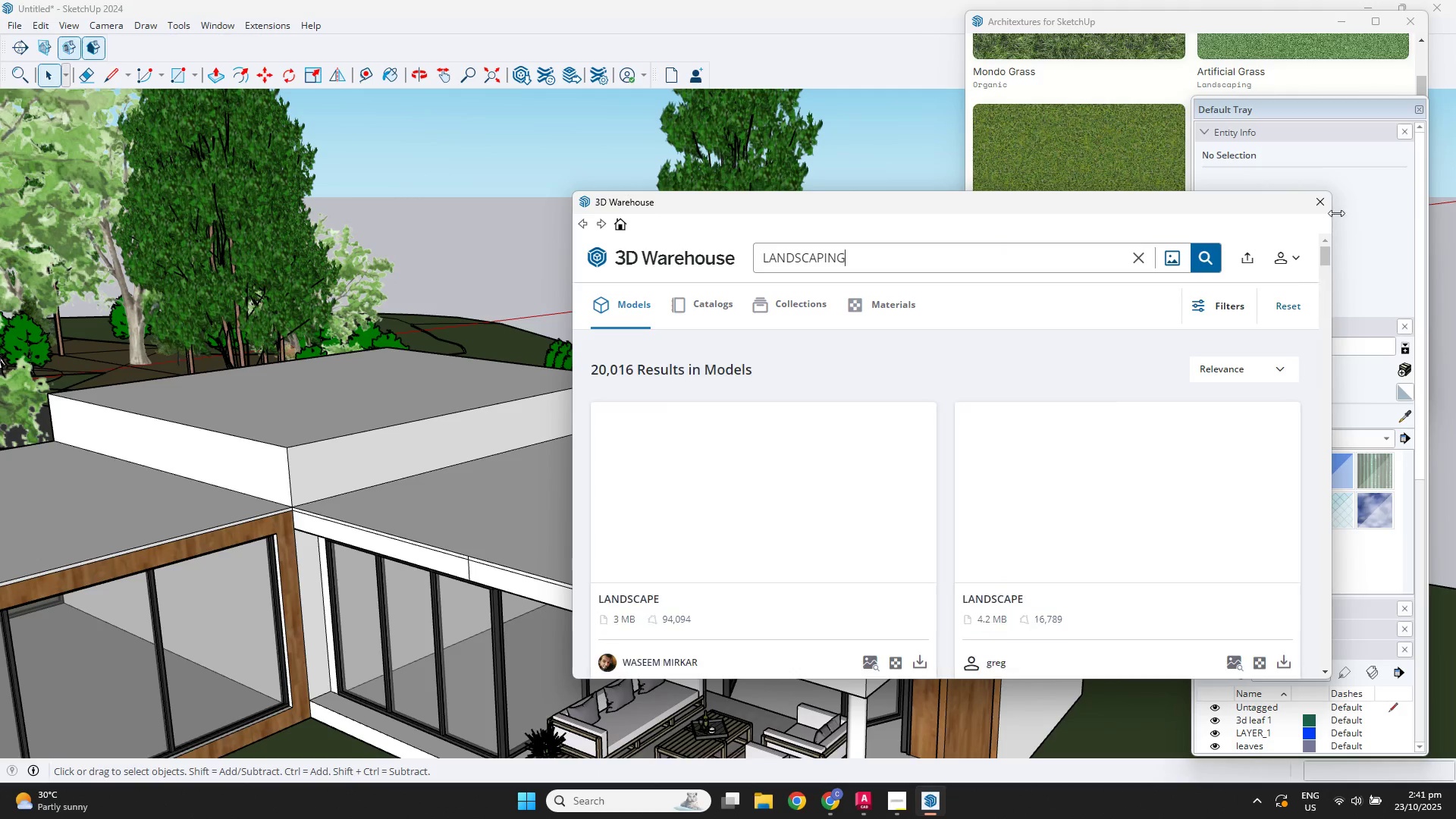 
left_click([1323, 206])
 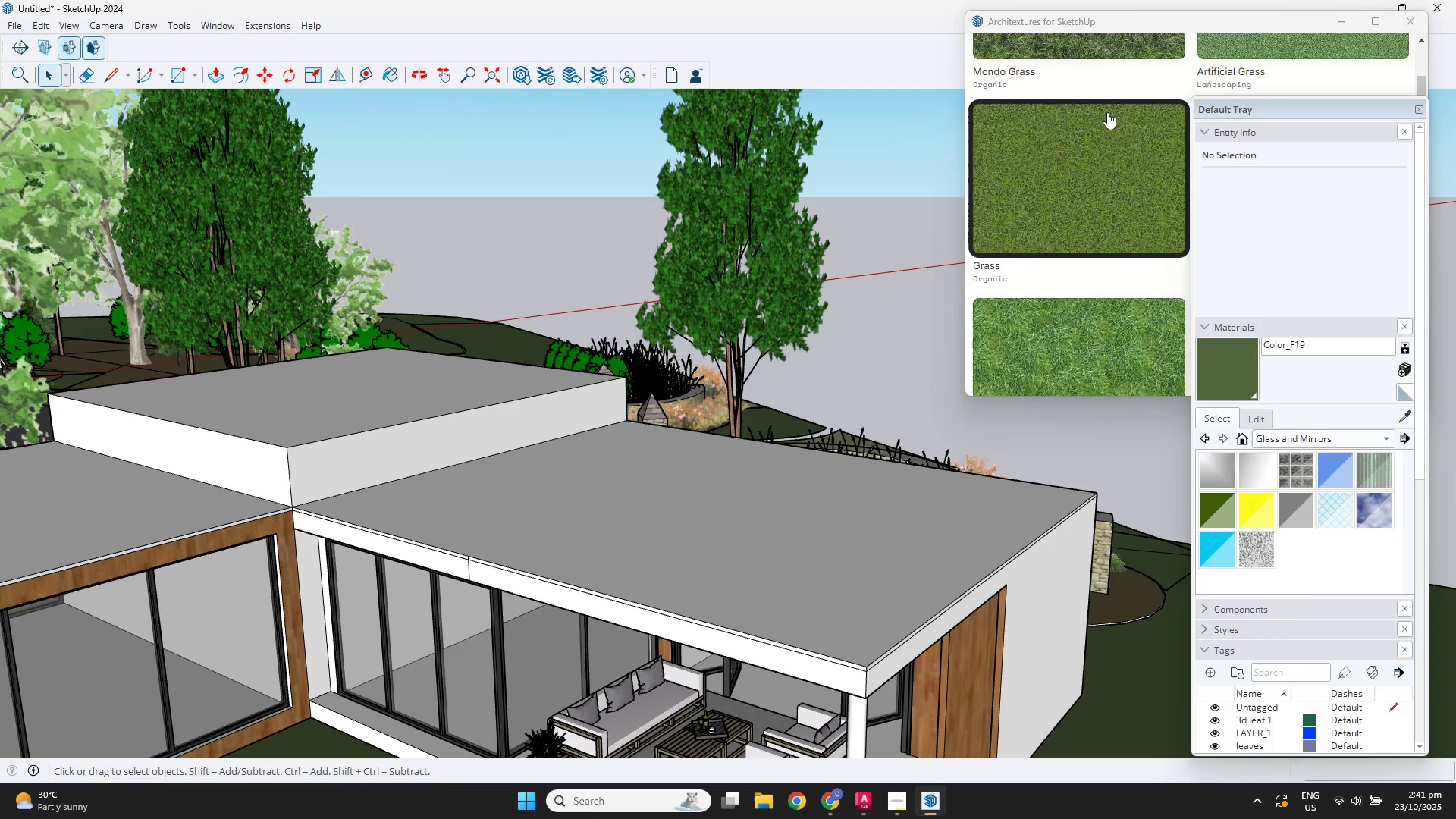 
left_click([1075, 92])
 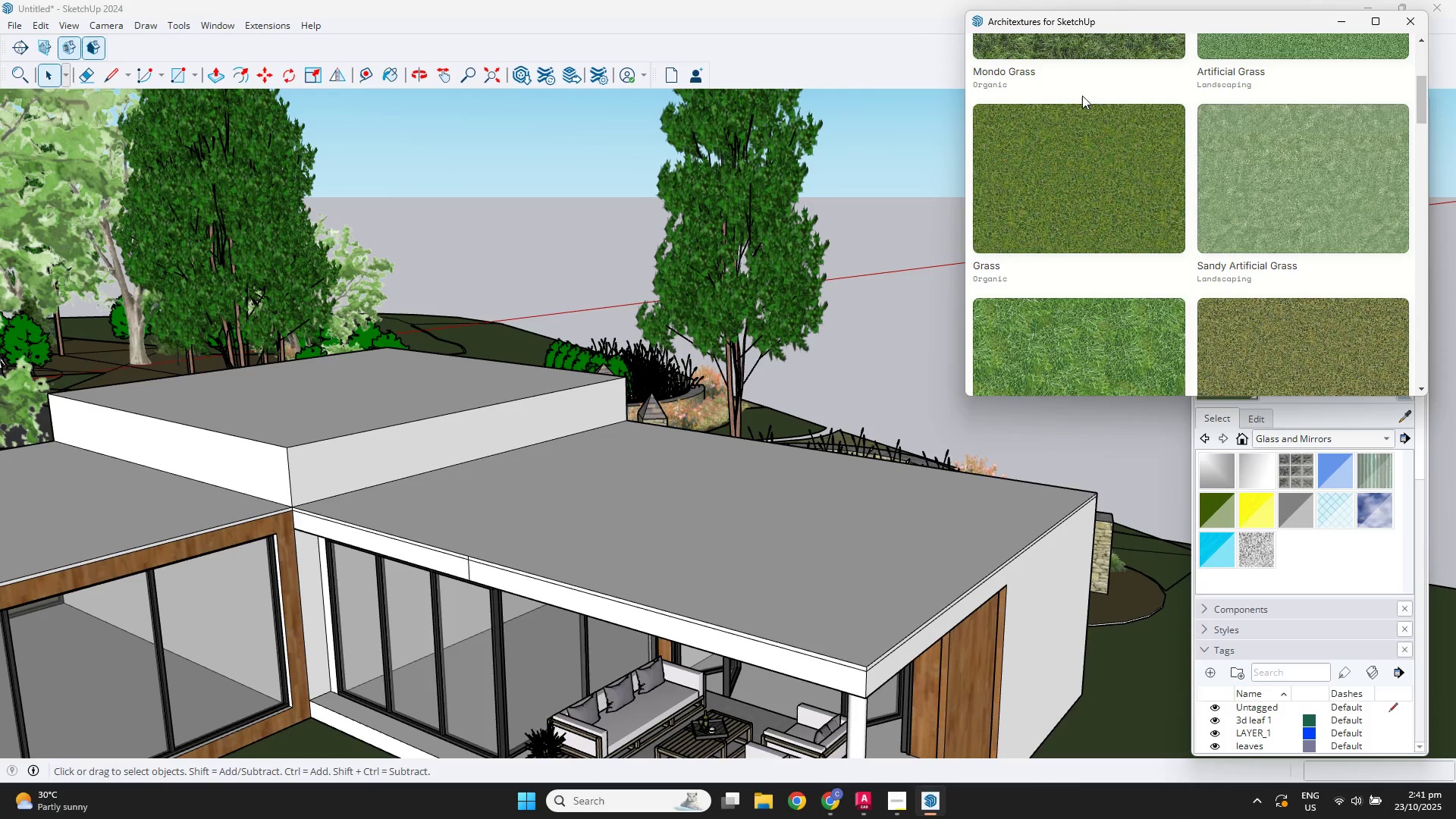 
scroll: coordinate [1266, 171], scroll_direction: up, amount: 9.0
 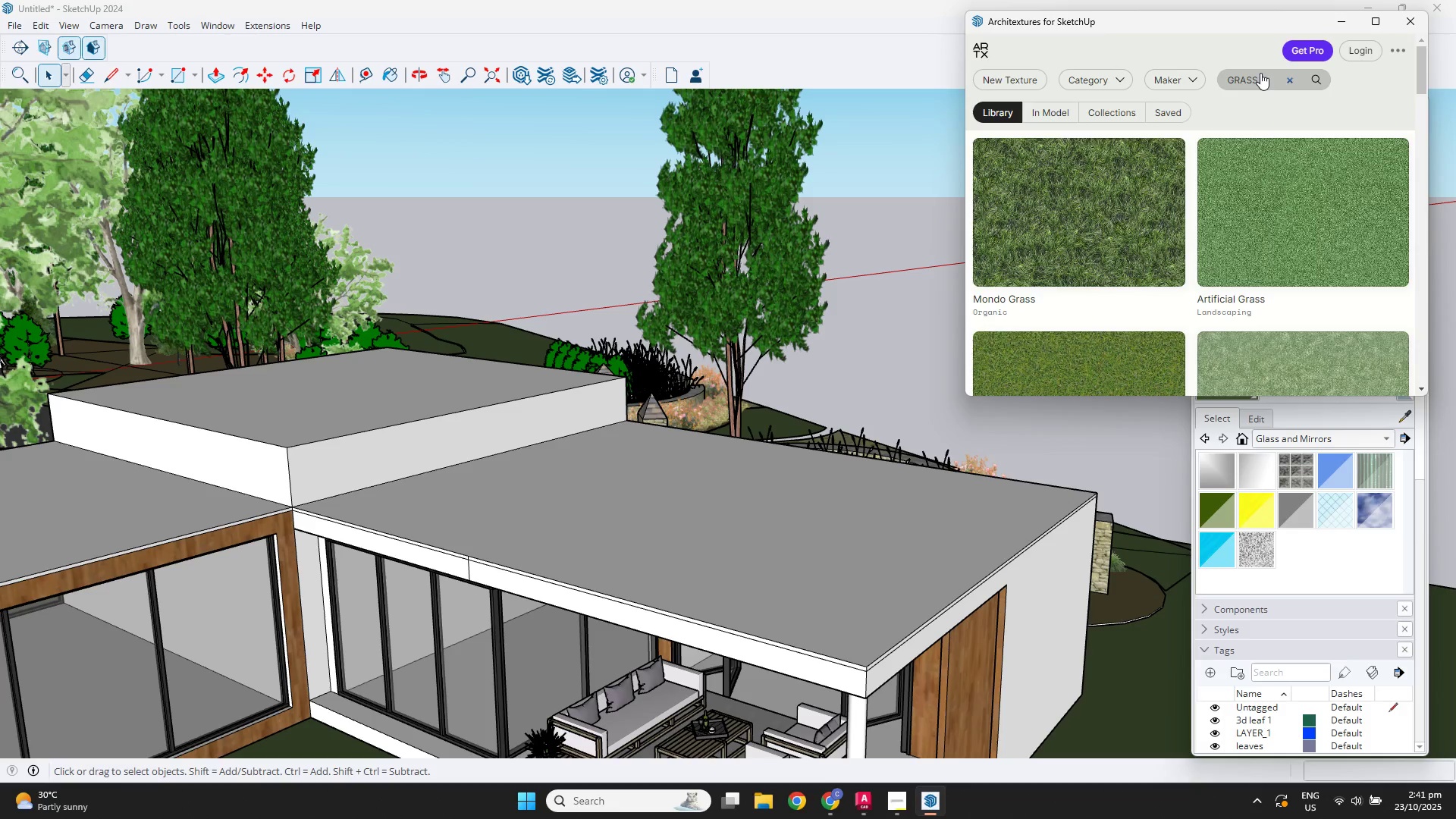 
left_click_drag(start_coordinate=[1273, 76], to_coordinate=[1089, 82])
 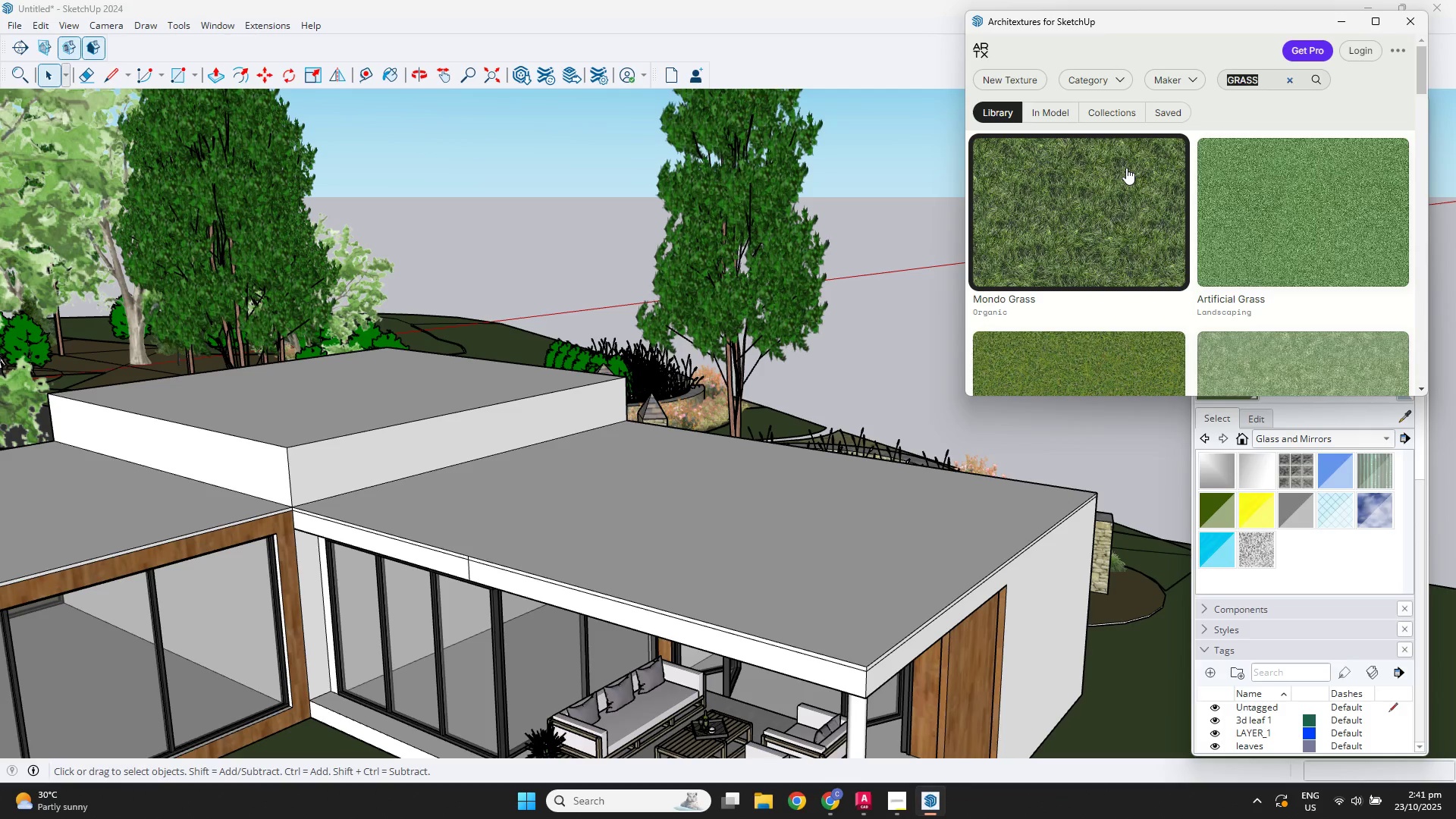 
type(ROOF)
 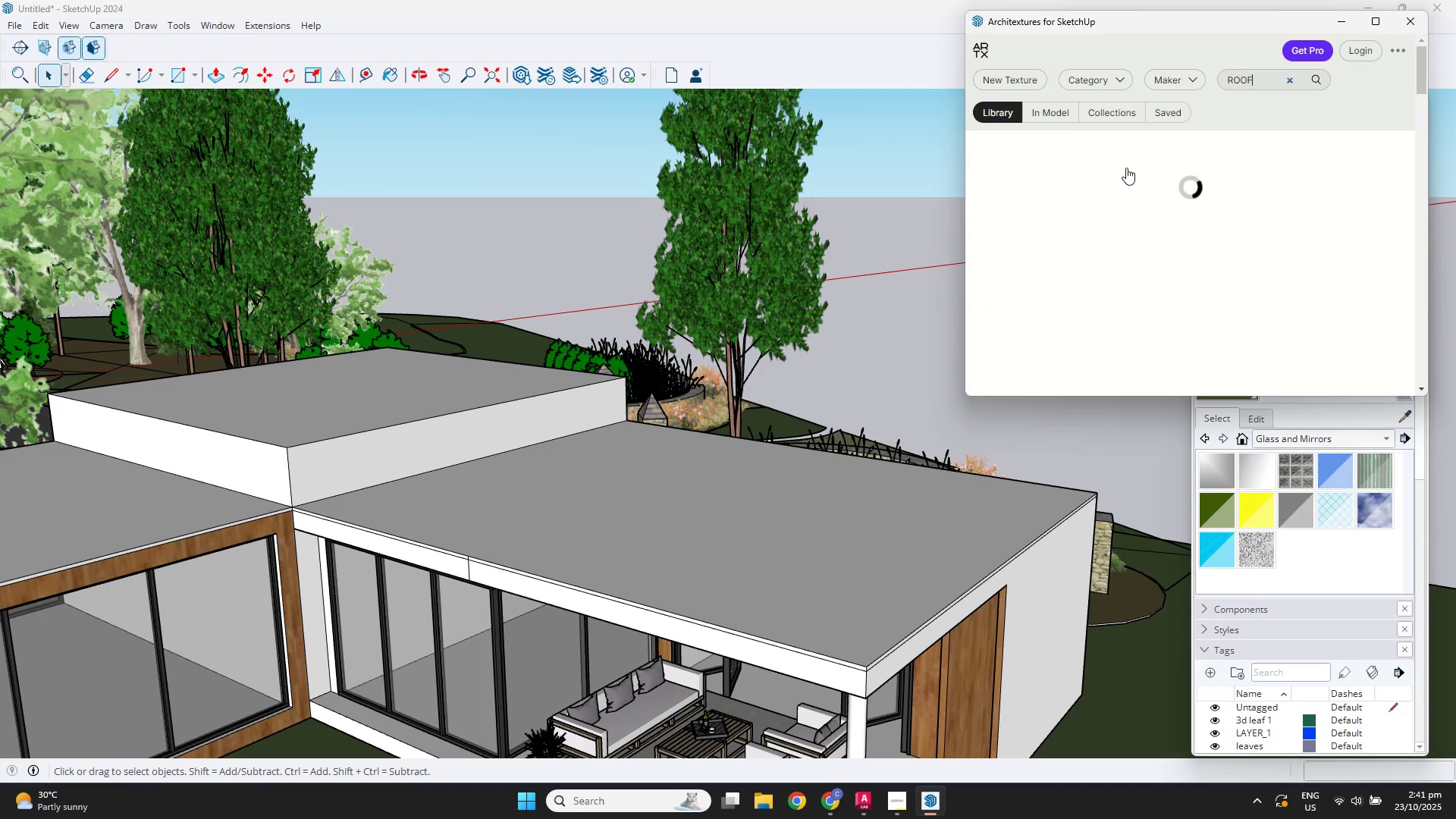 
key(Enter)
 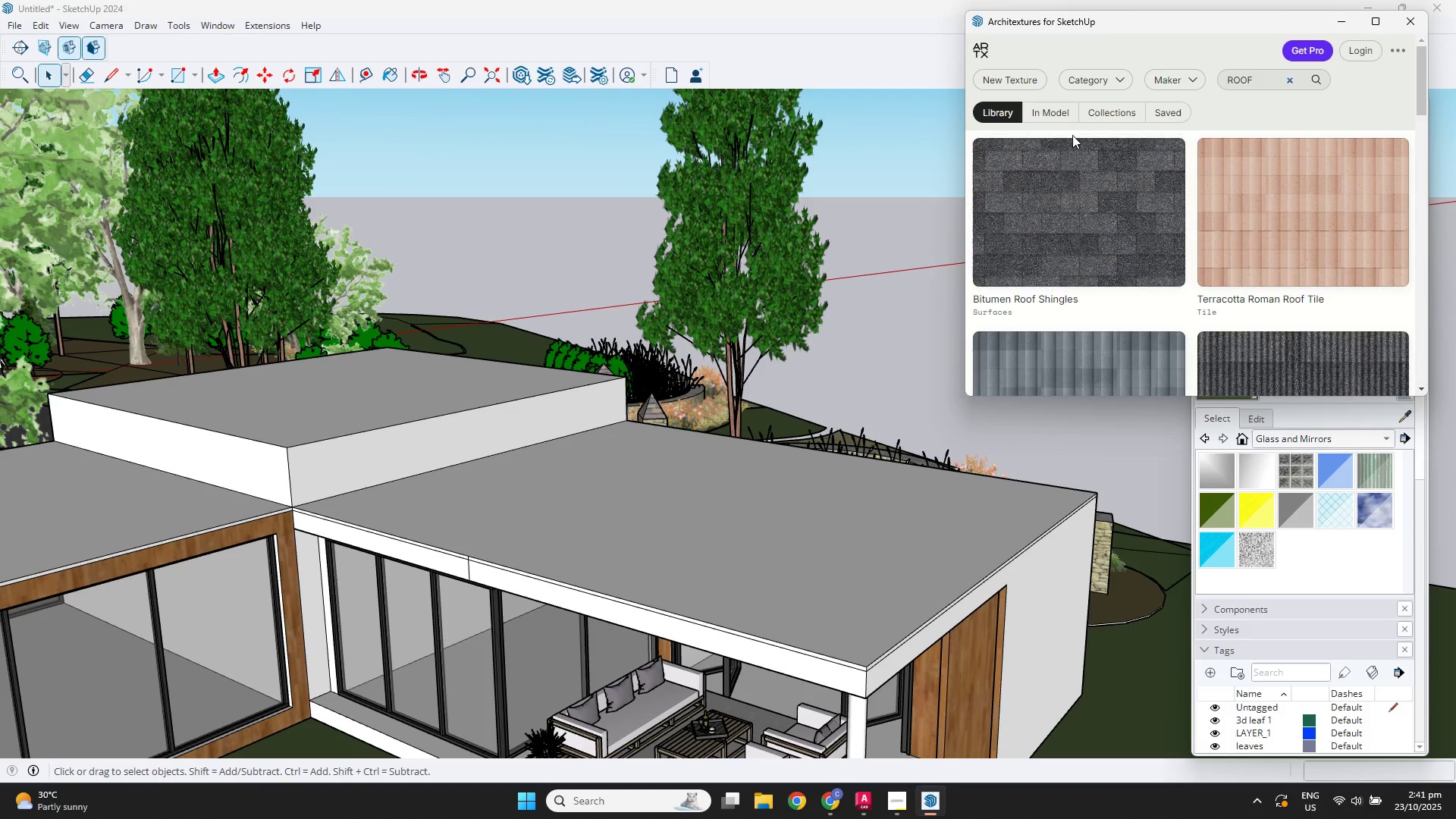 
left_click([1093, 174])
 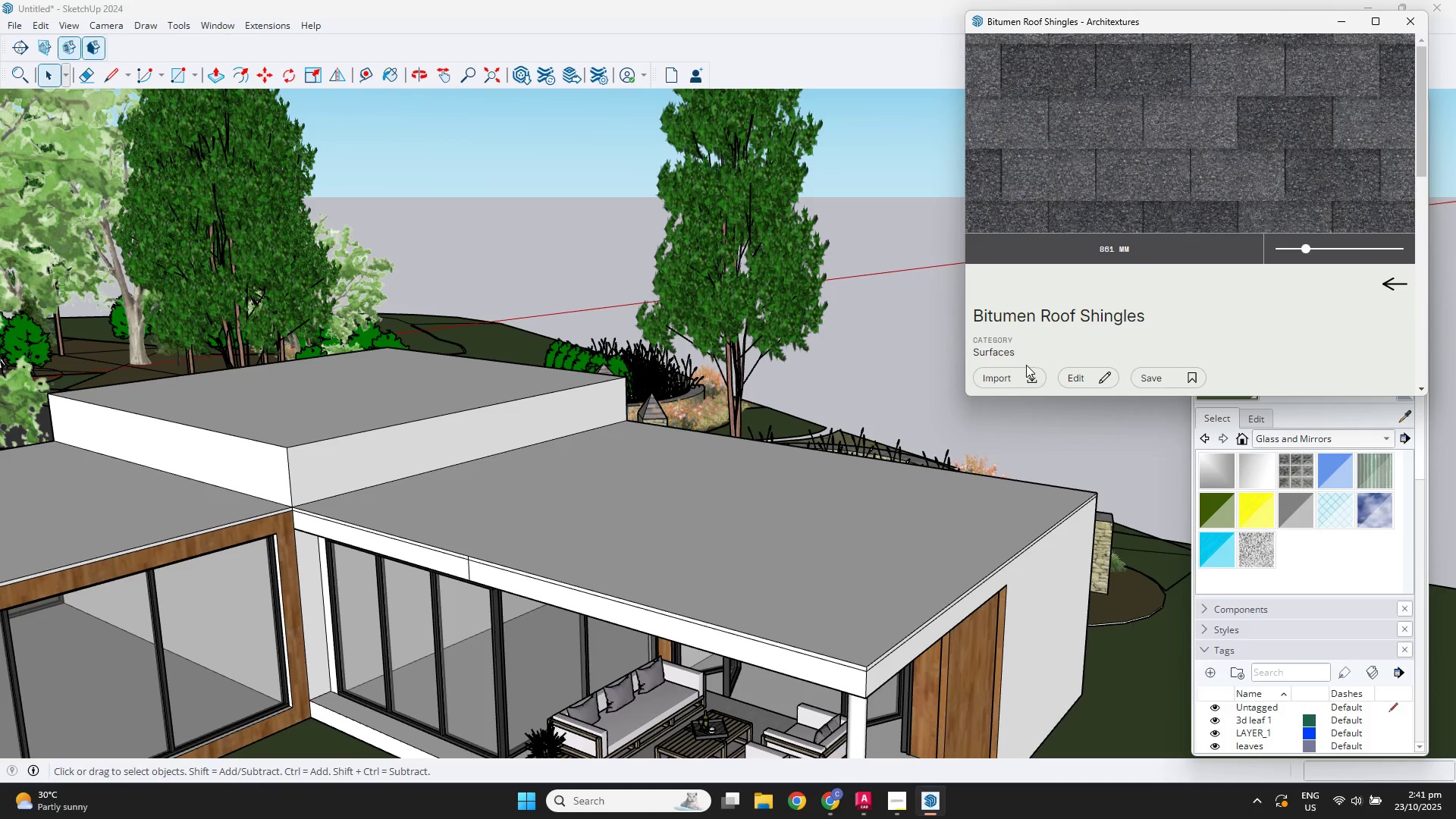 
double_click([1016, 367])
 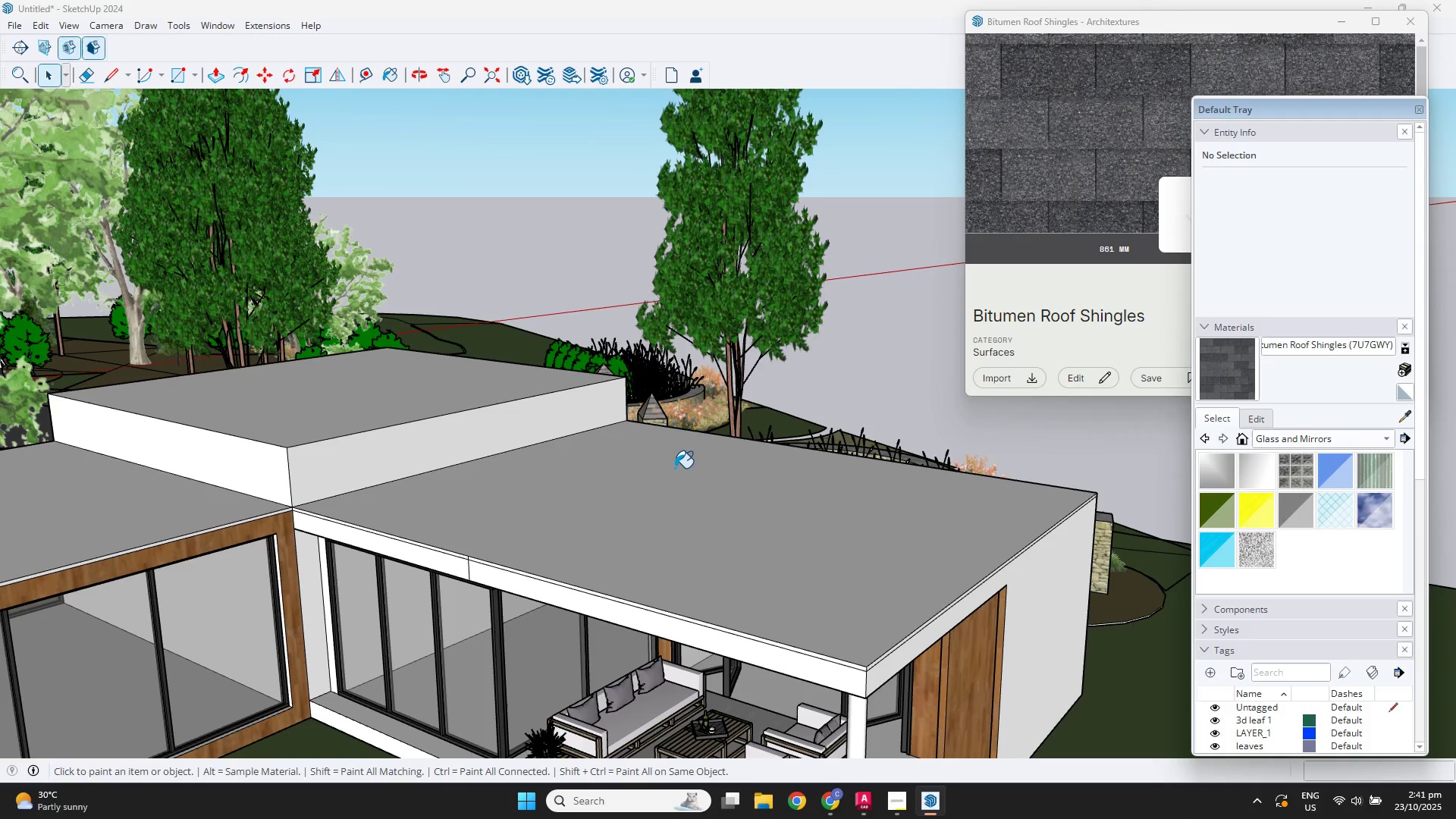 
scroll: coordinate [651, 509], scroll_direction: up, amount: 4.0
 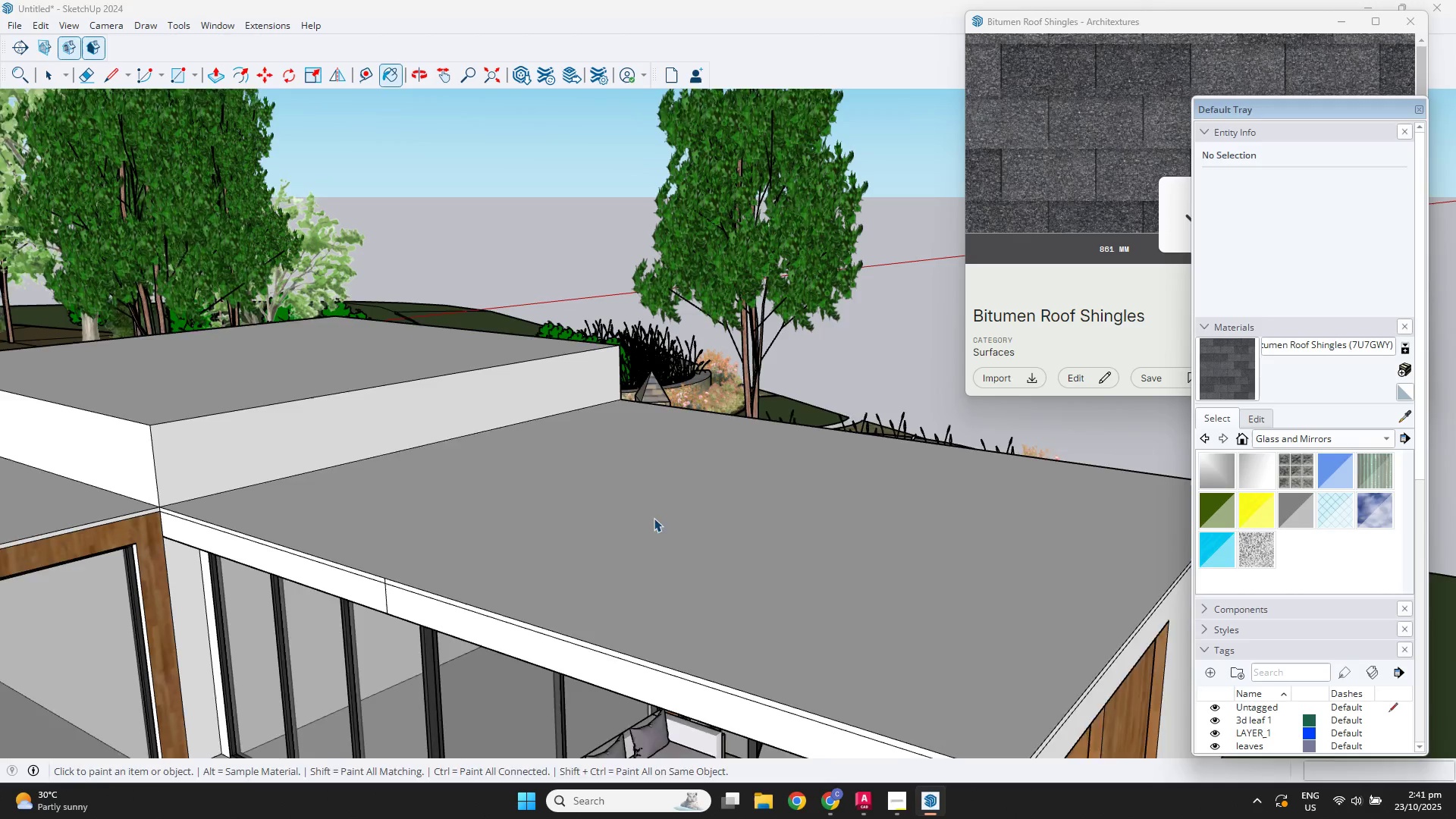 
key(Space)
 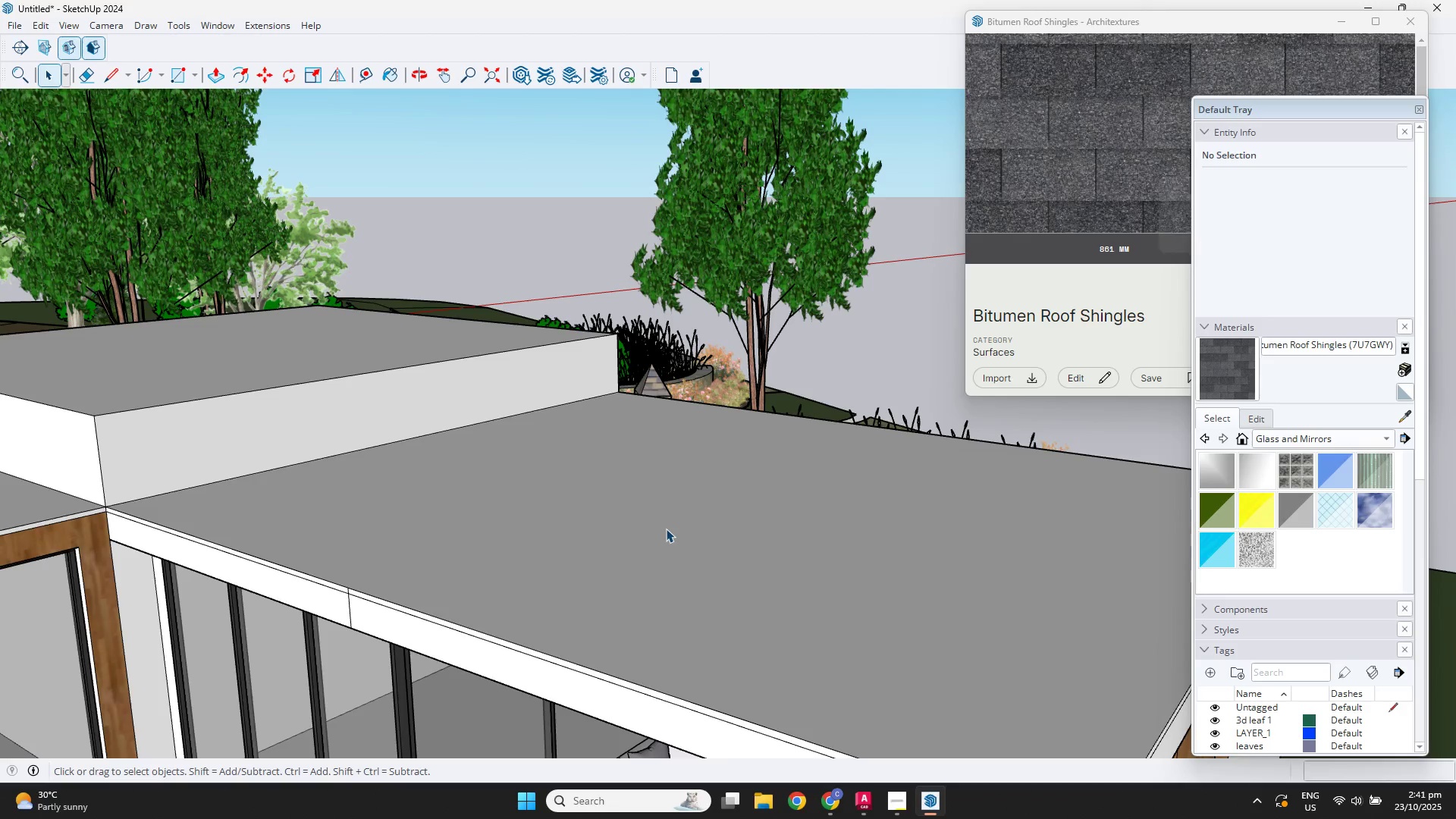 
double_click([666, 529])
 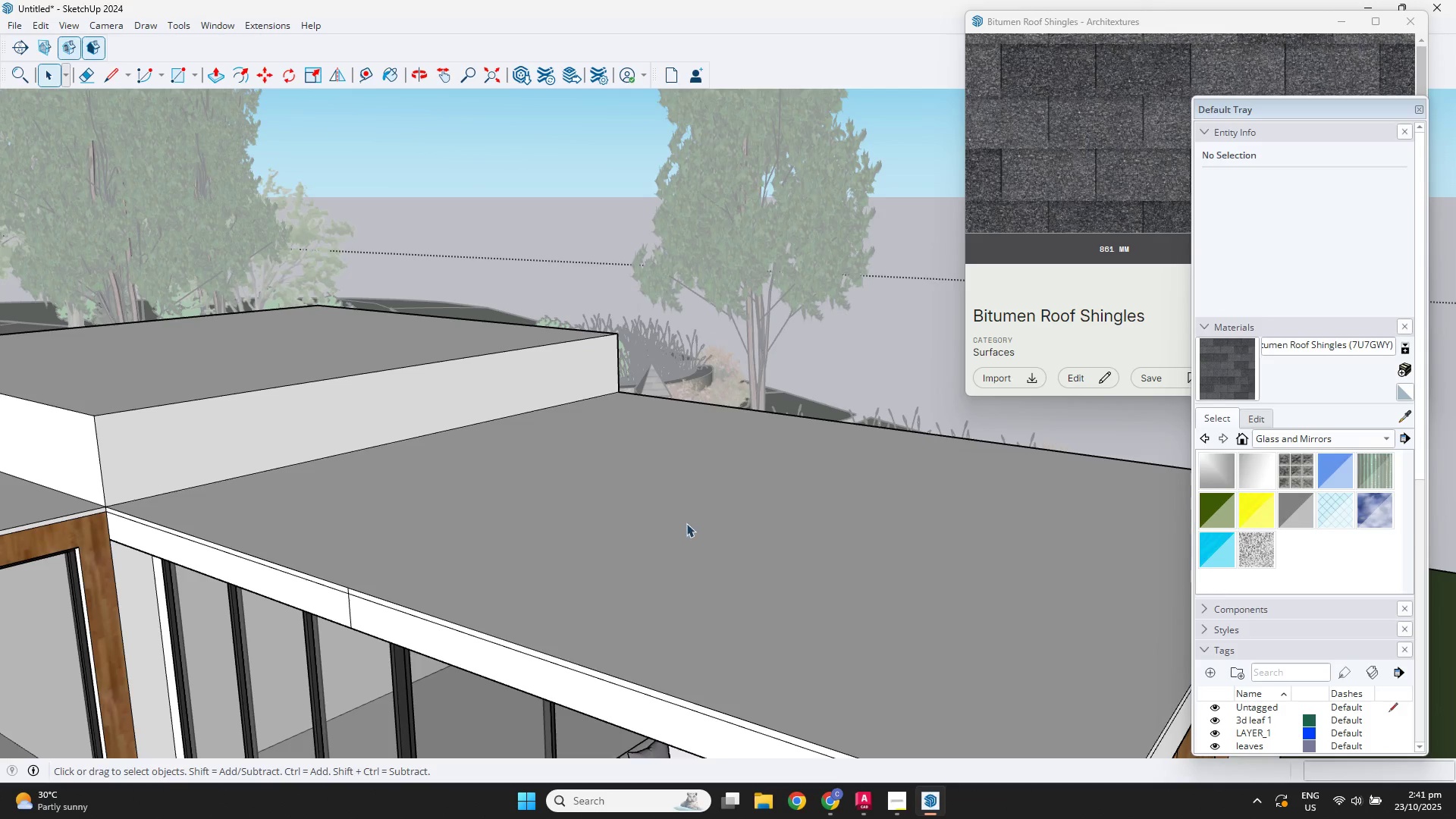 
triple_click([686, 523])
 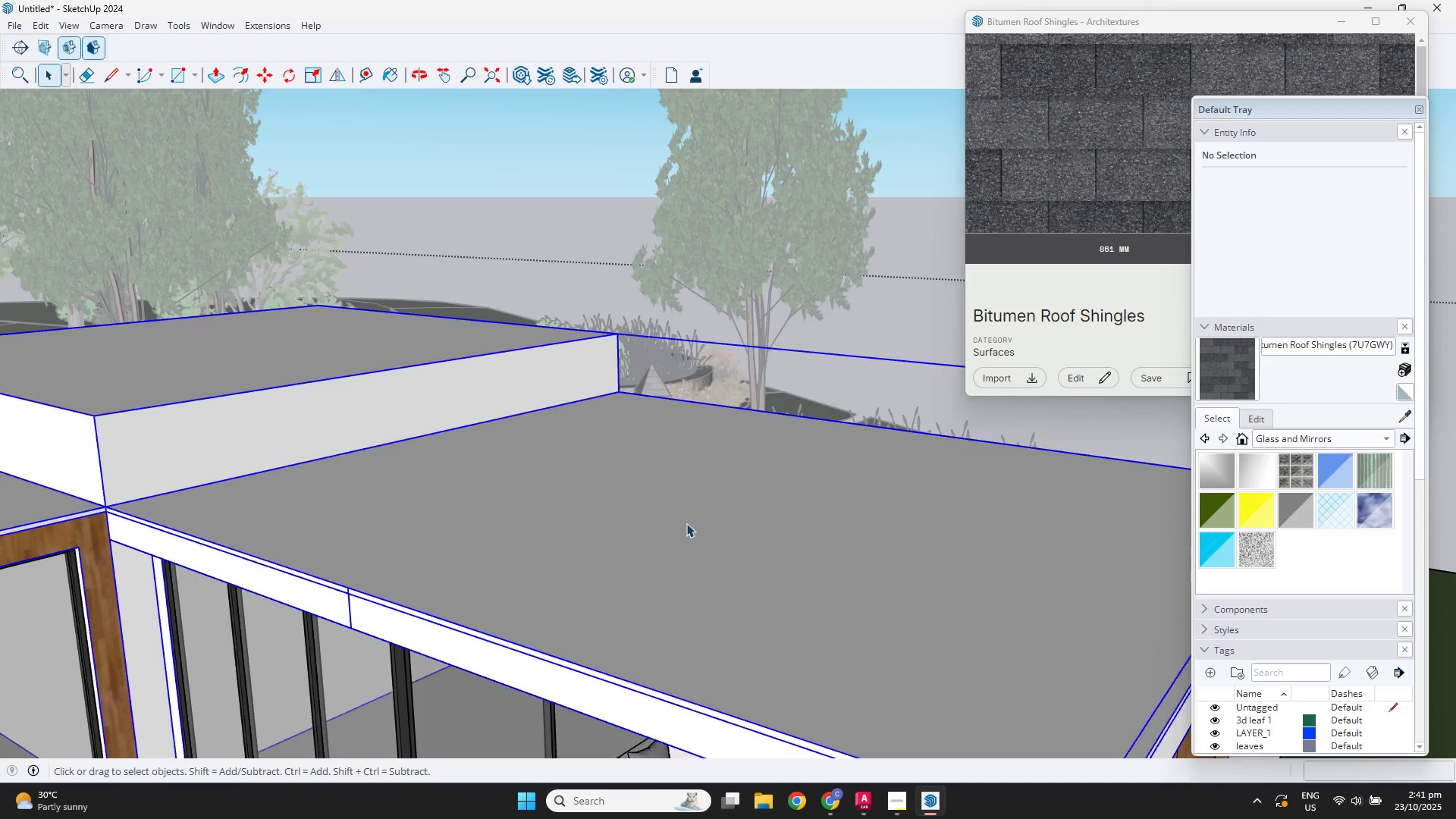 
triple_click([686, 523])
 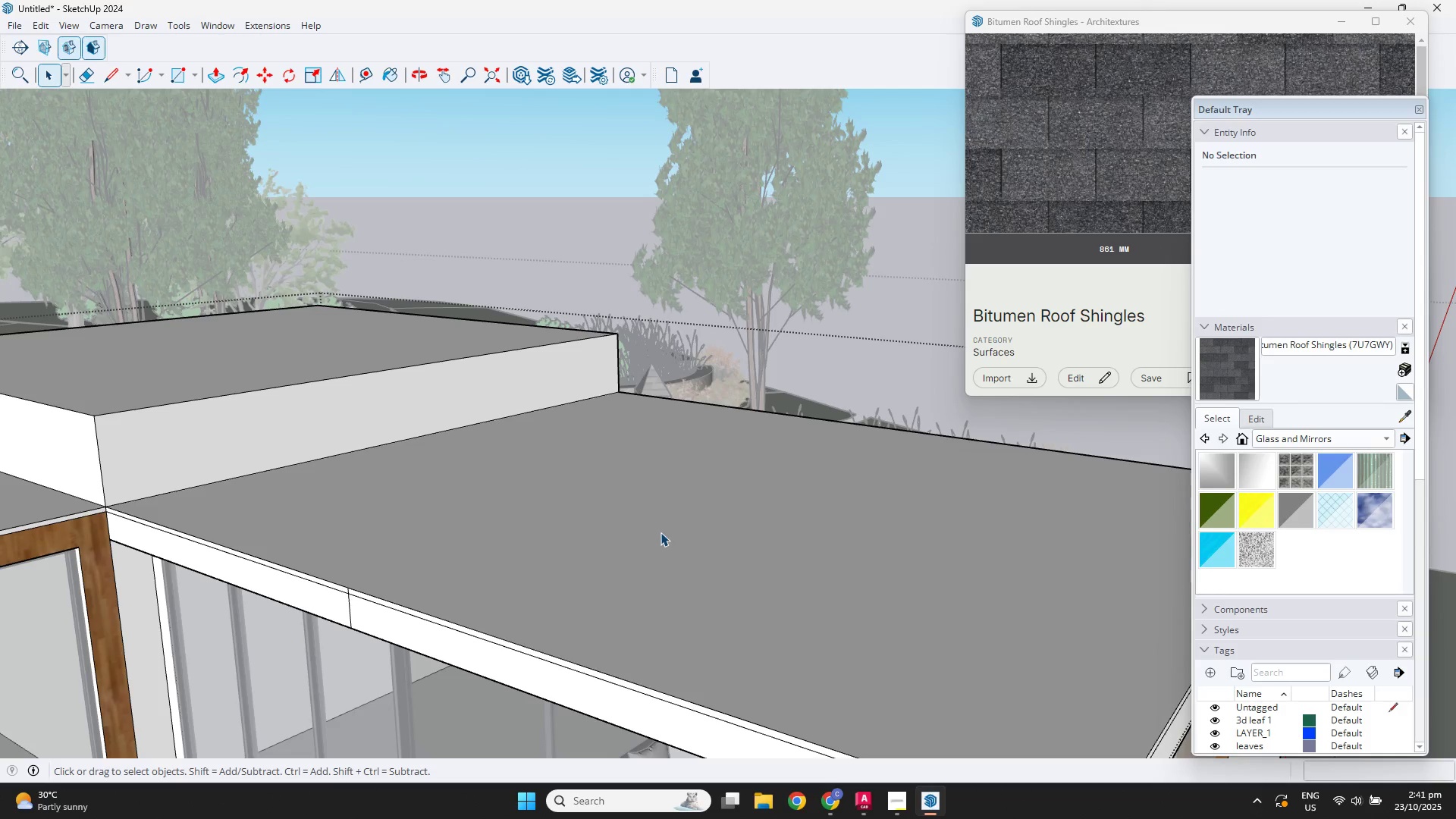 
triple_click([661, 532])
 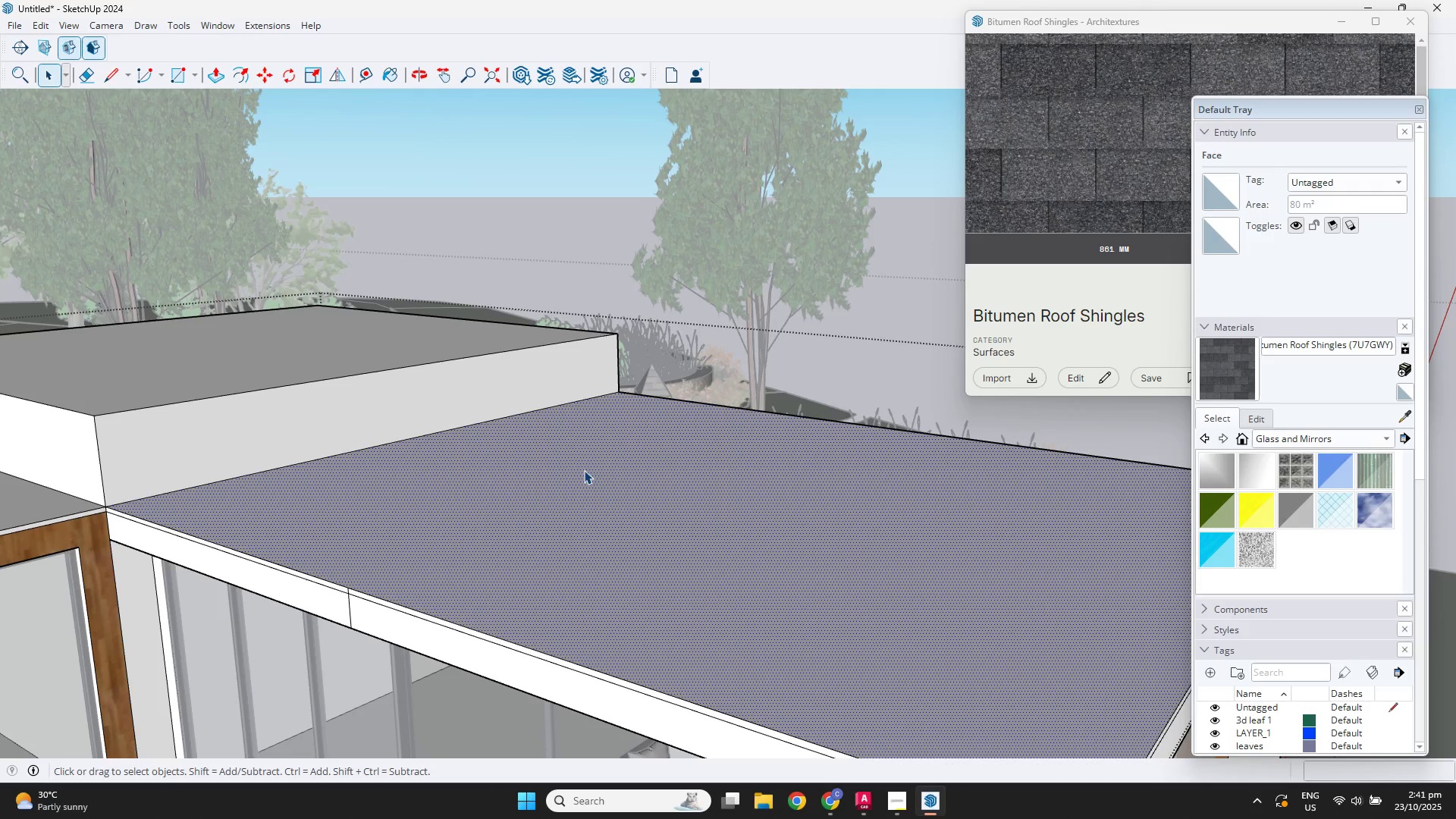 
key(B)
 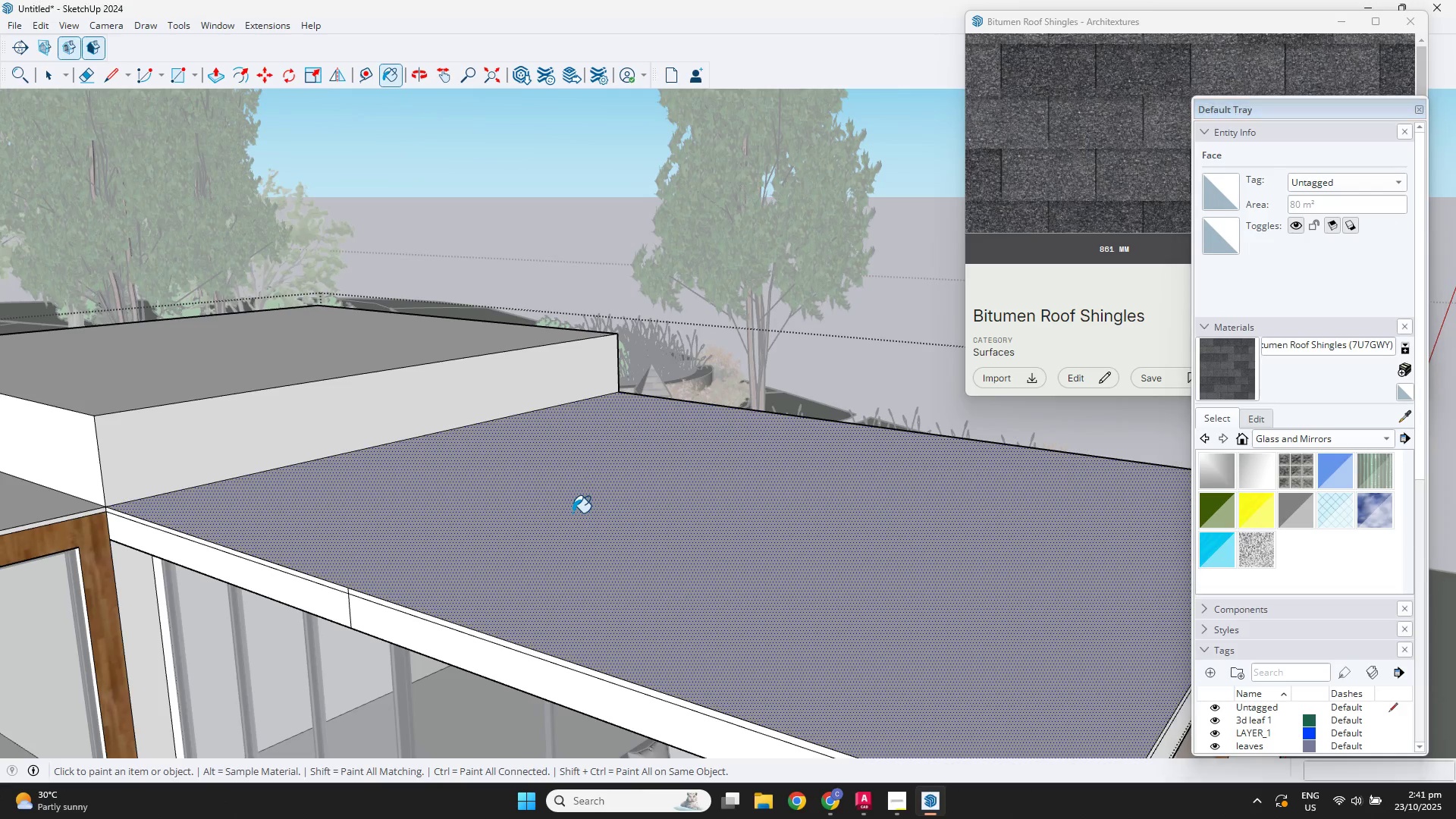 
left_click([573, 513])
 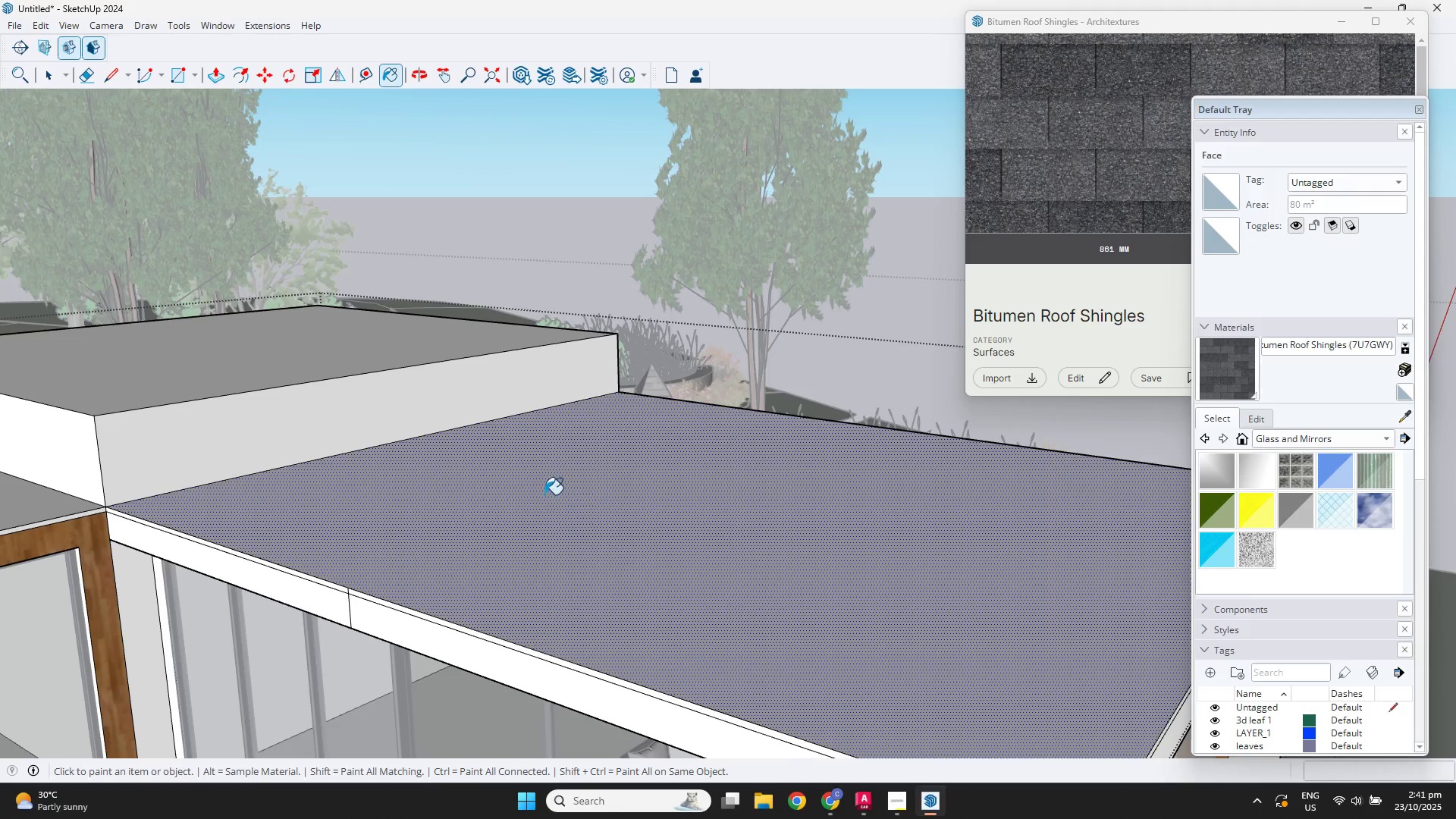 
scroll: coordinate [541, 494], scroll_direction: down, amount: 4.0
 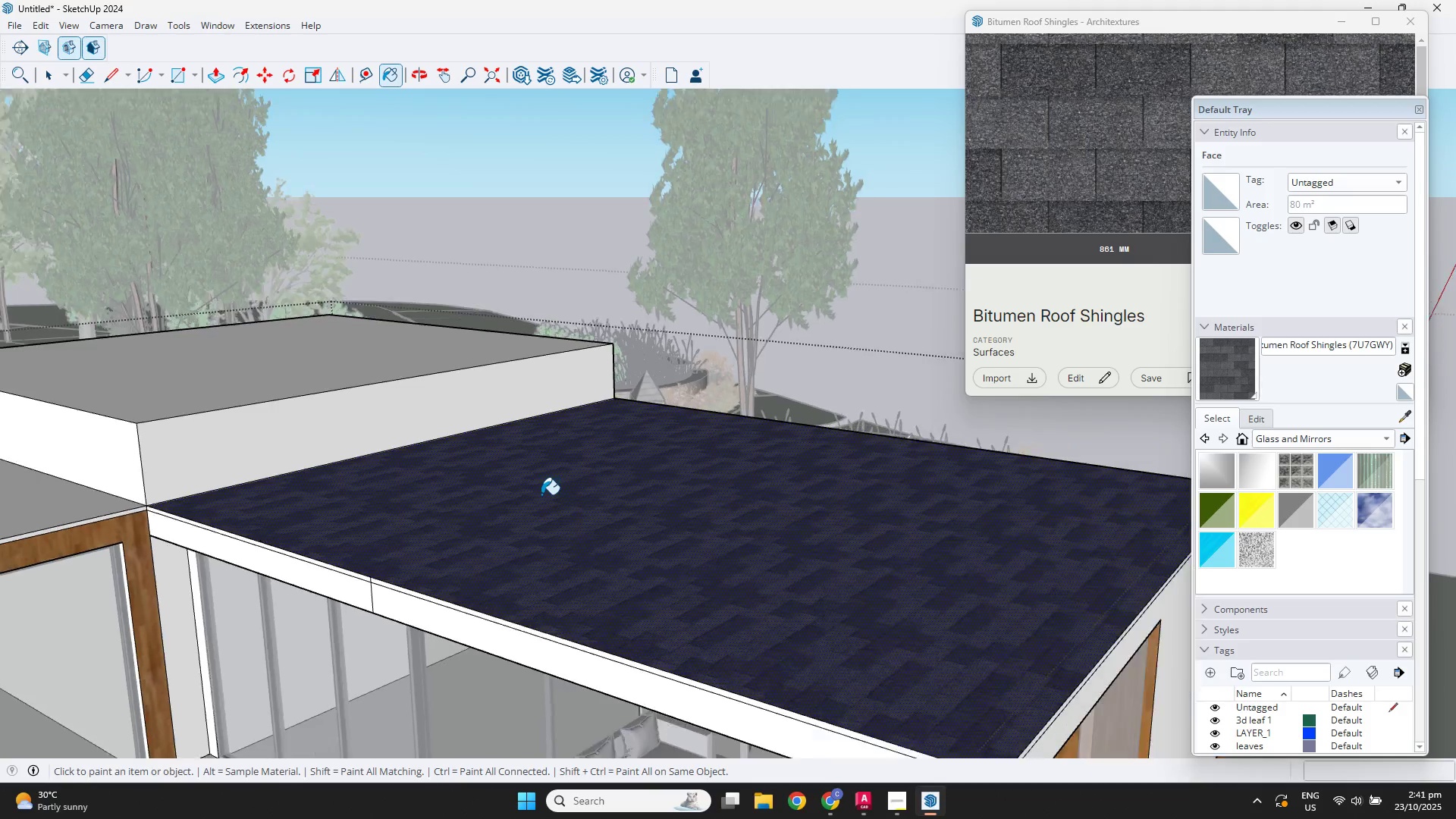 
hold_key(key=ShiftLeft, duration=0.37)
 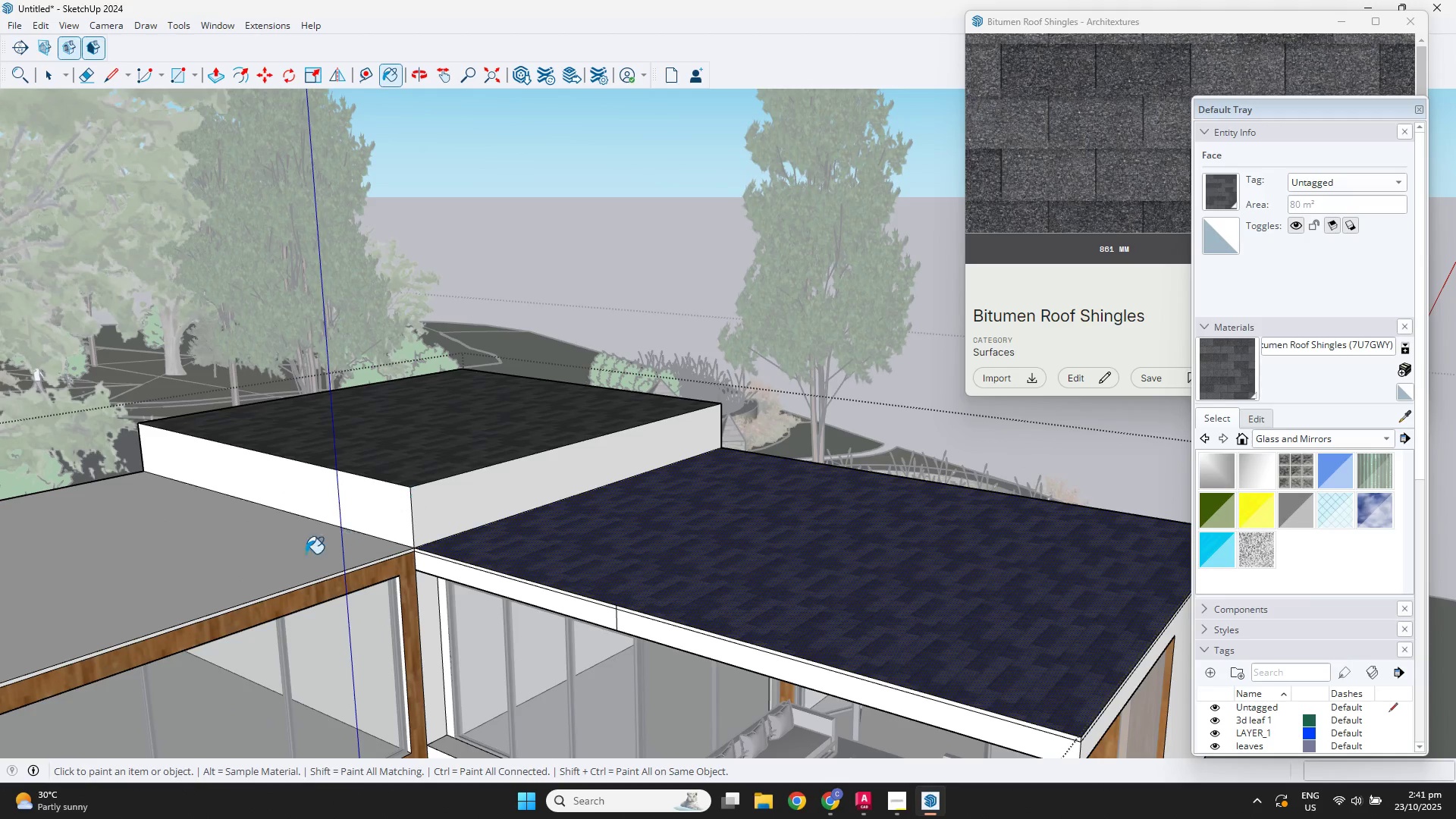 
double_click([287, 553])
 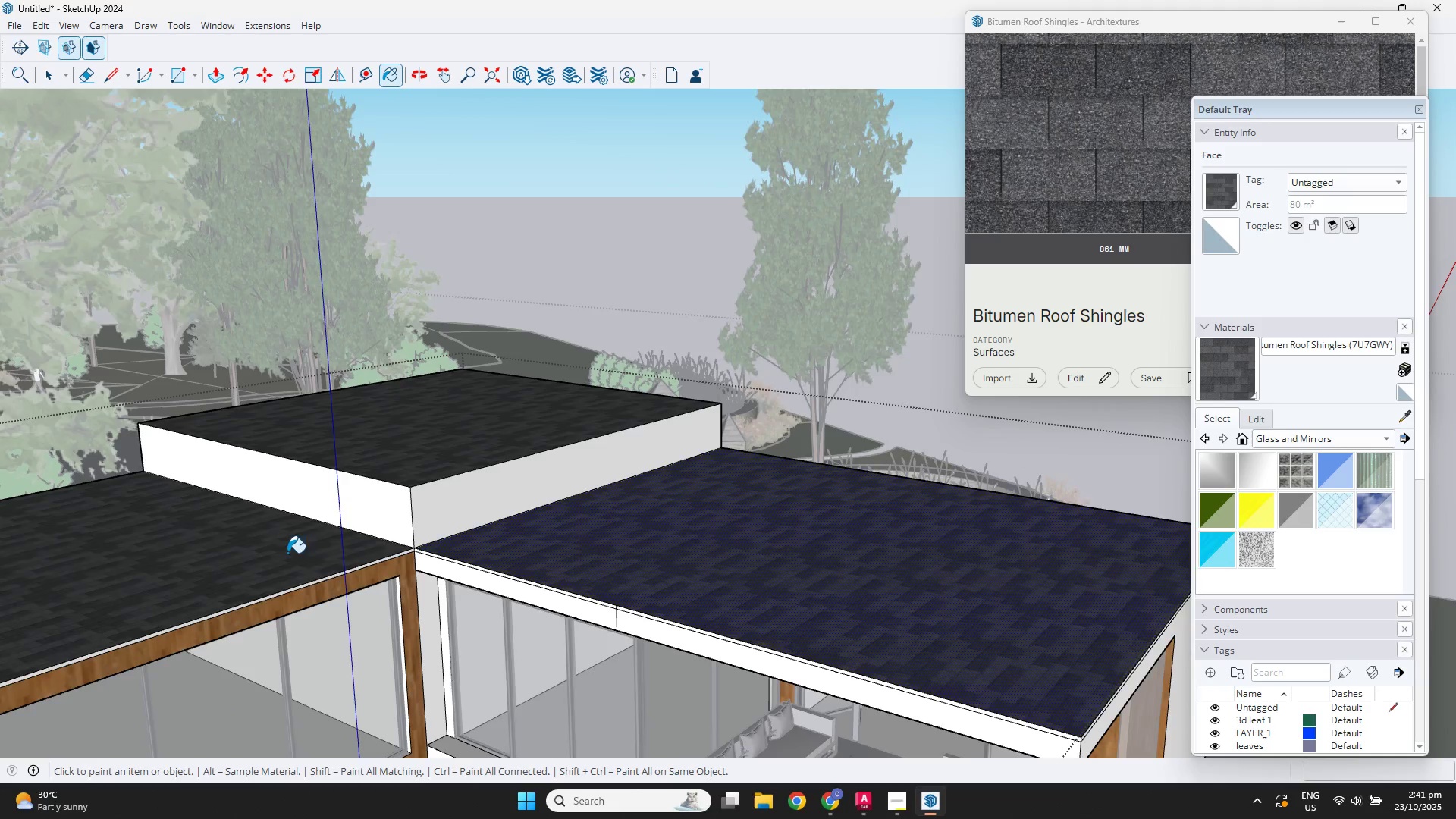 
scroll: coordinate [453, 544], scroll_direction: up, amount: 10.0
 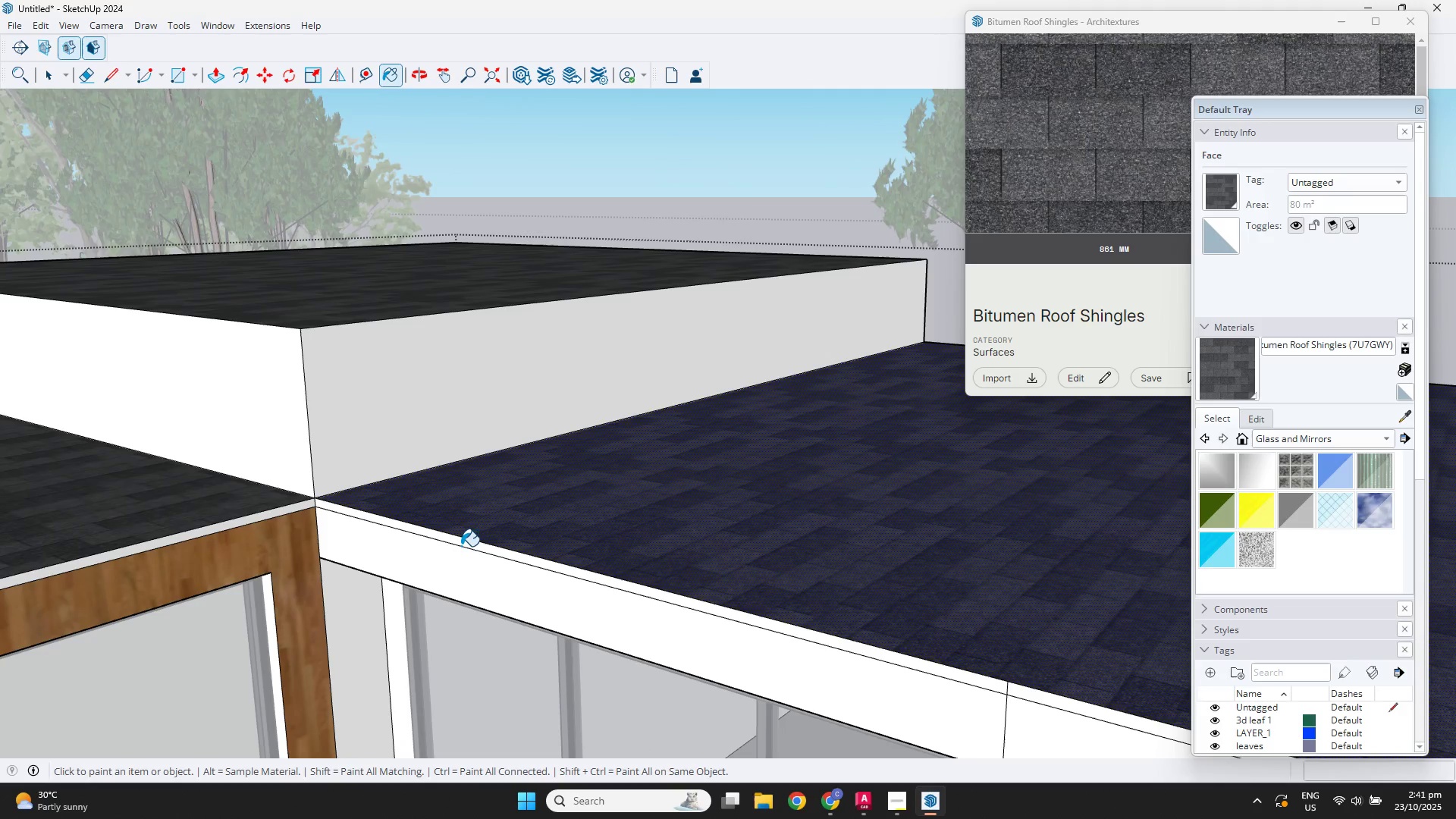 
left_click([461, 546])
 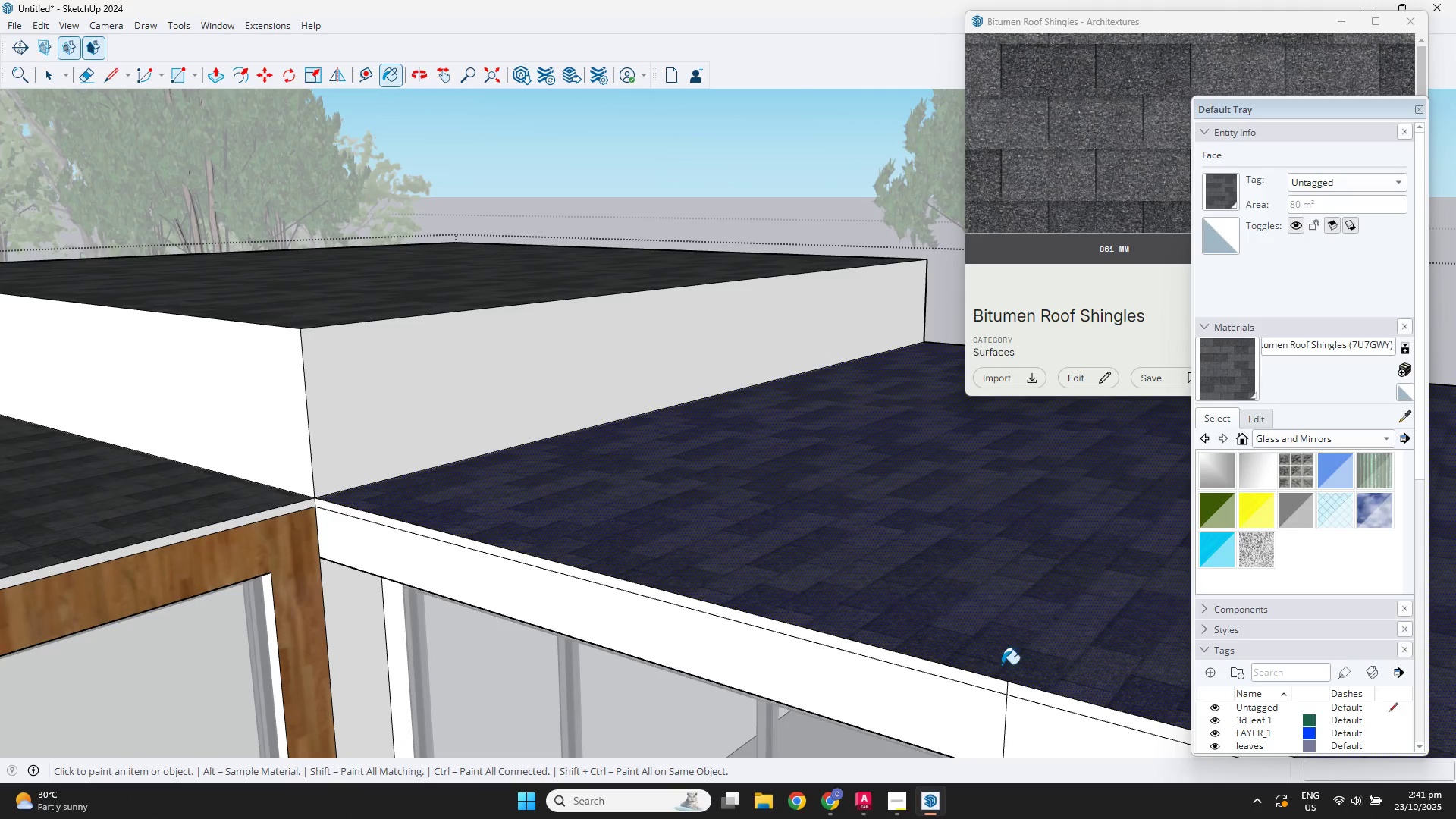 
scroll: coordinate [1000, 687], scroll_direction: up, amount: 4.0
 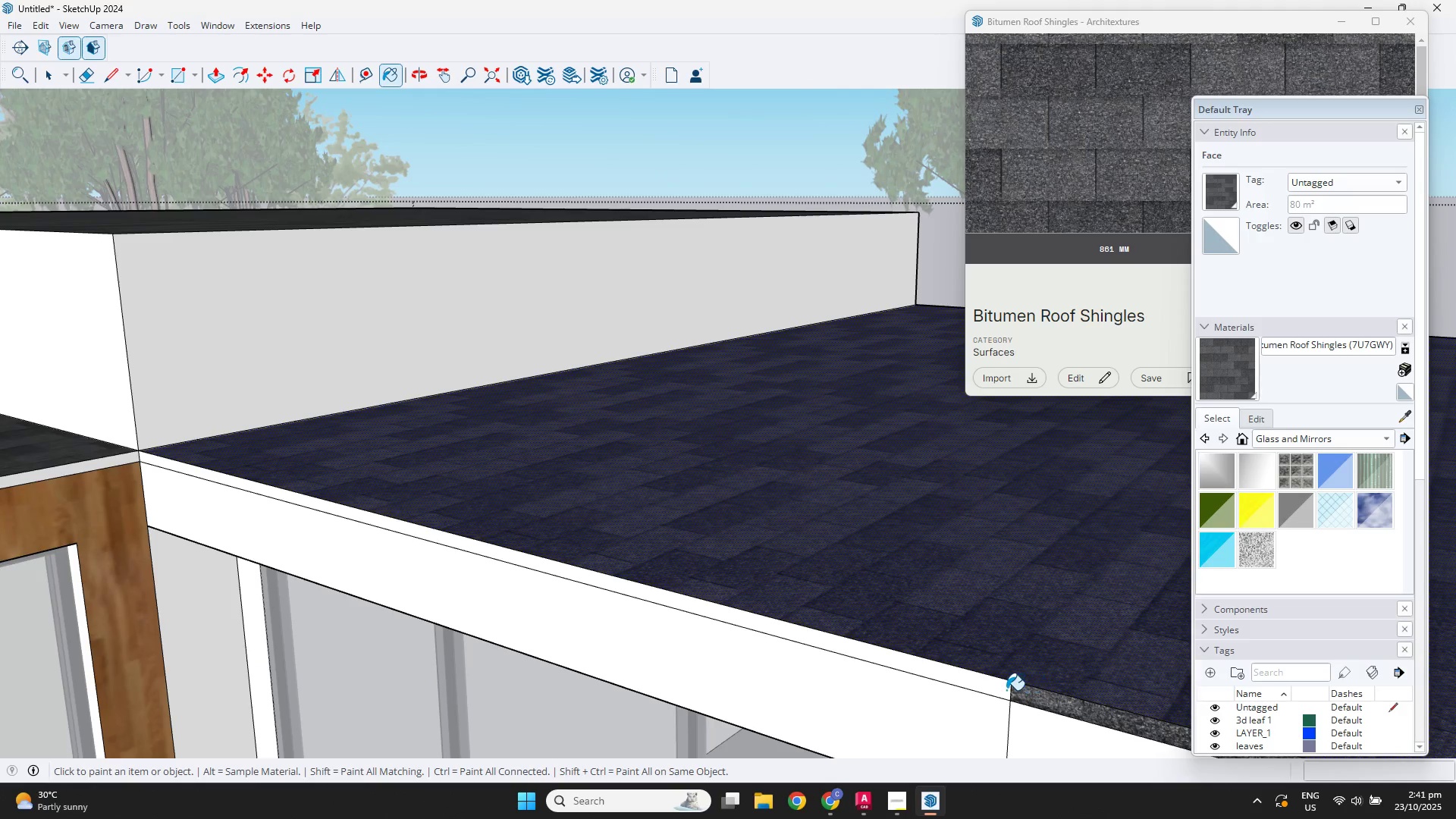 
double_click([1002, 689])
 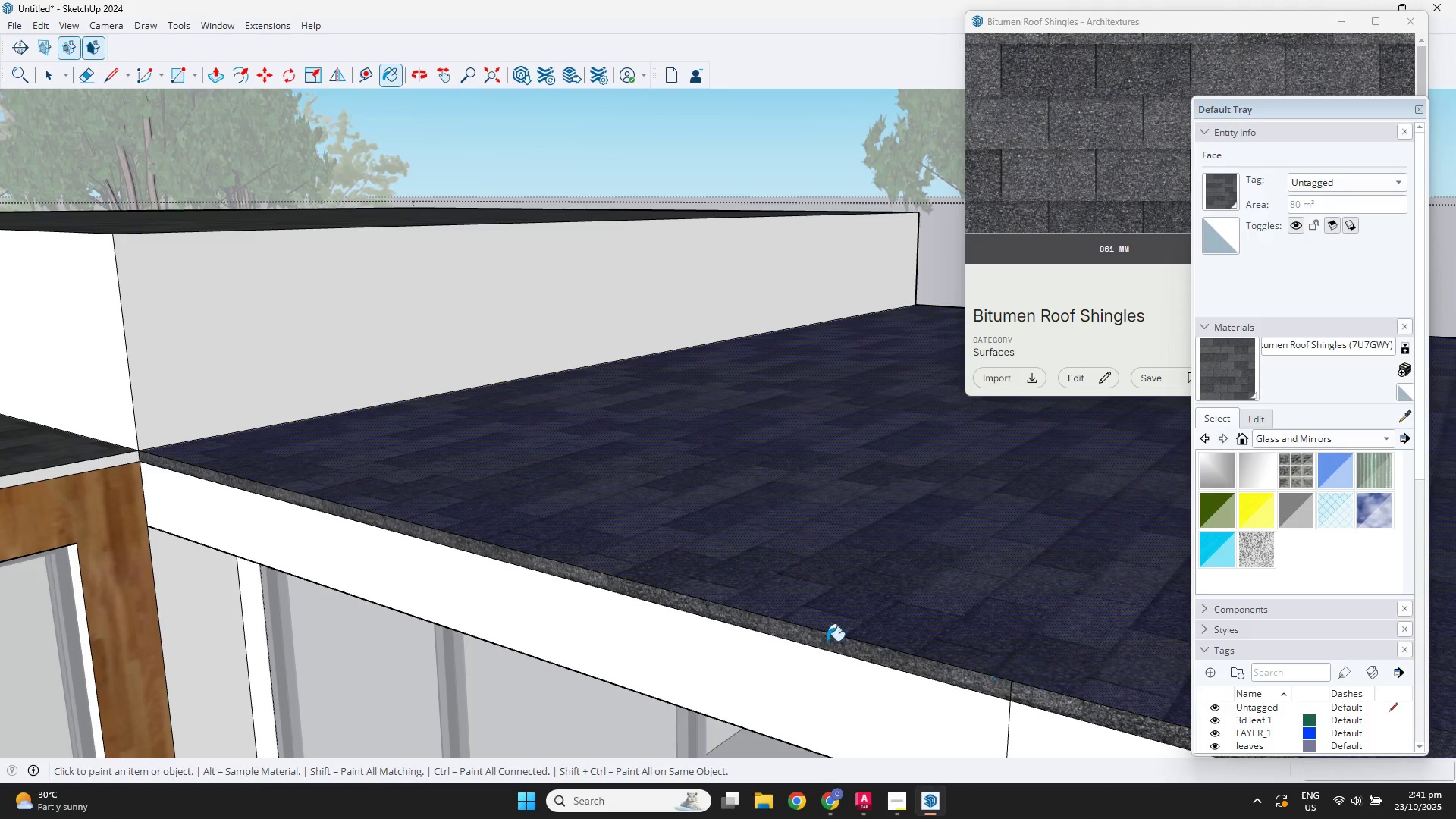 
scroll: coordinate [183, 493], scroll_direction: down, amount: 1.0
 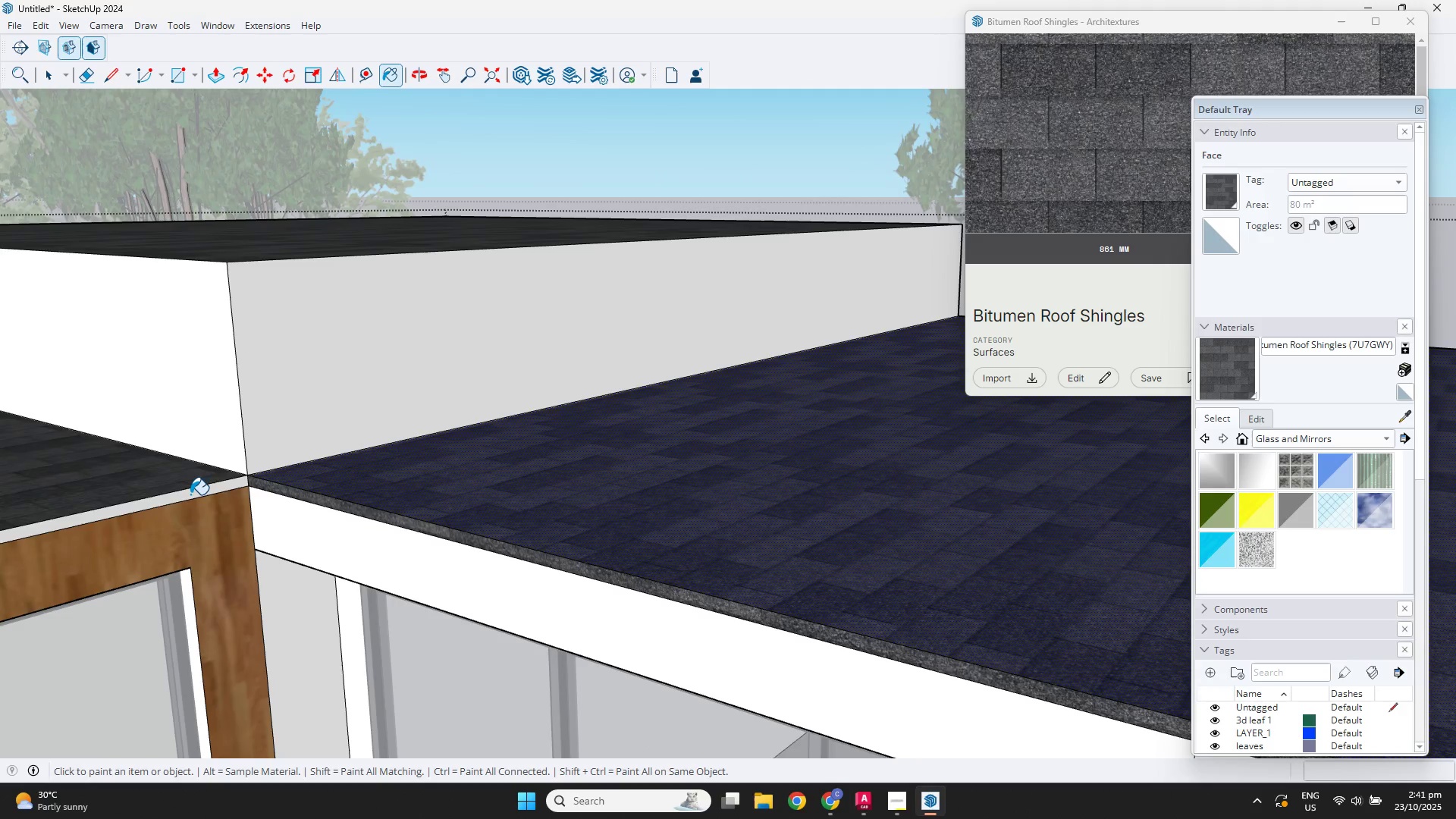 
left_click([190, 494])
 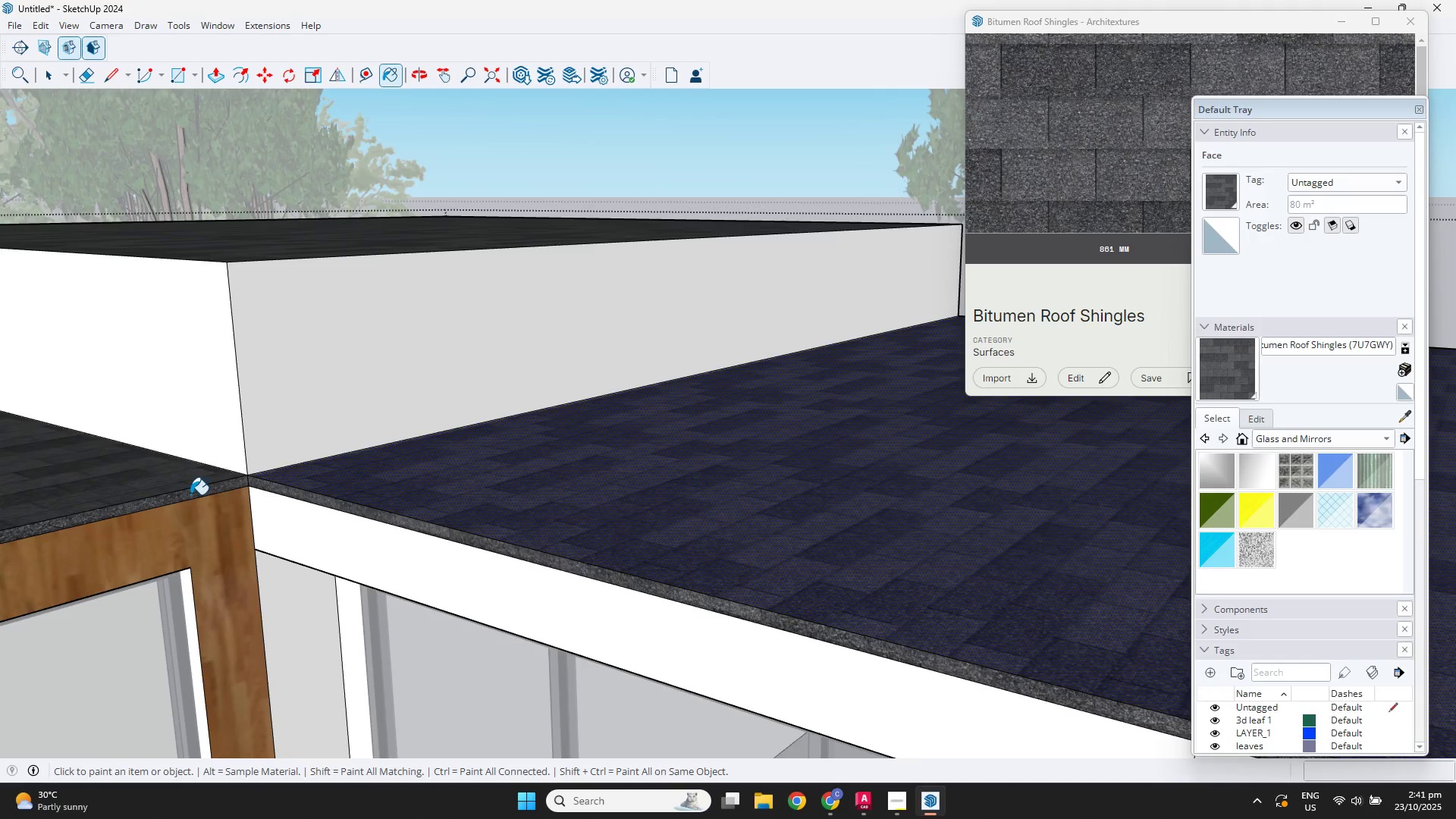 
scroll: coordinate [1094, 629], scroll_direction: down, amount: 11.0
 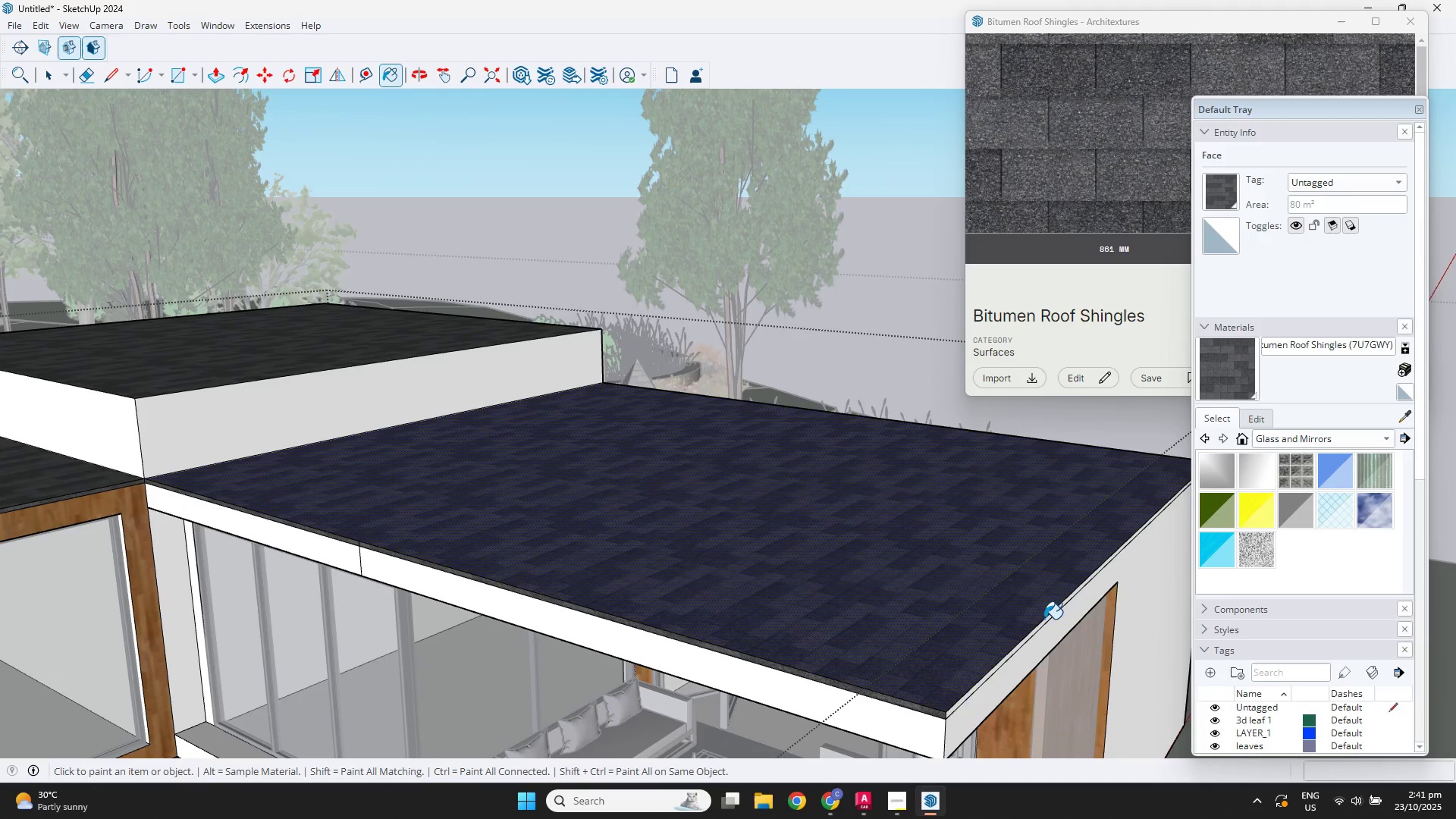 
left_click([1046, 620])
 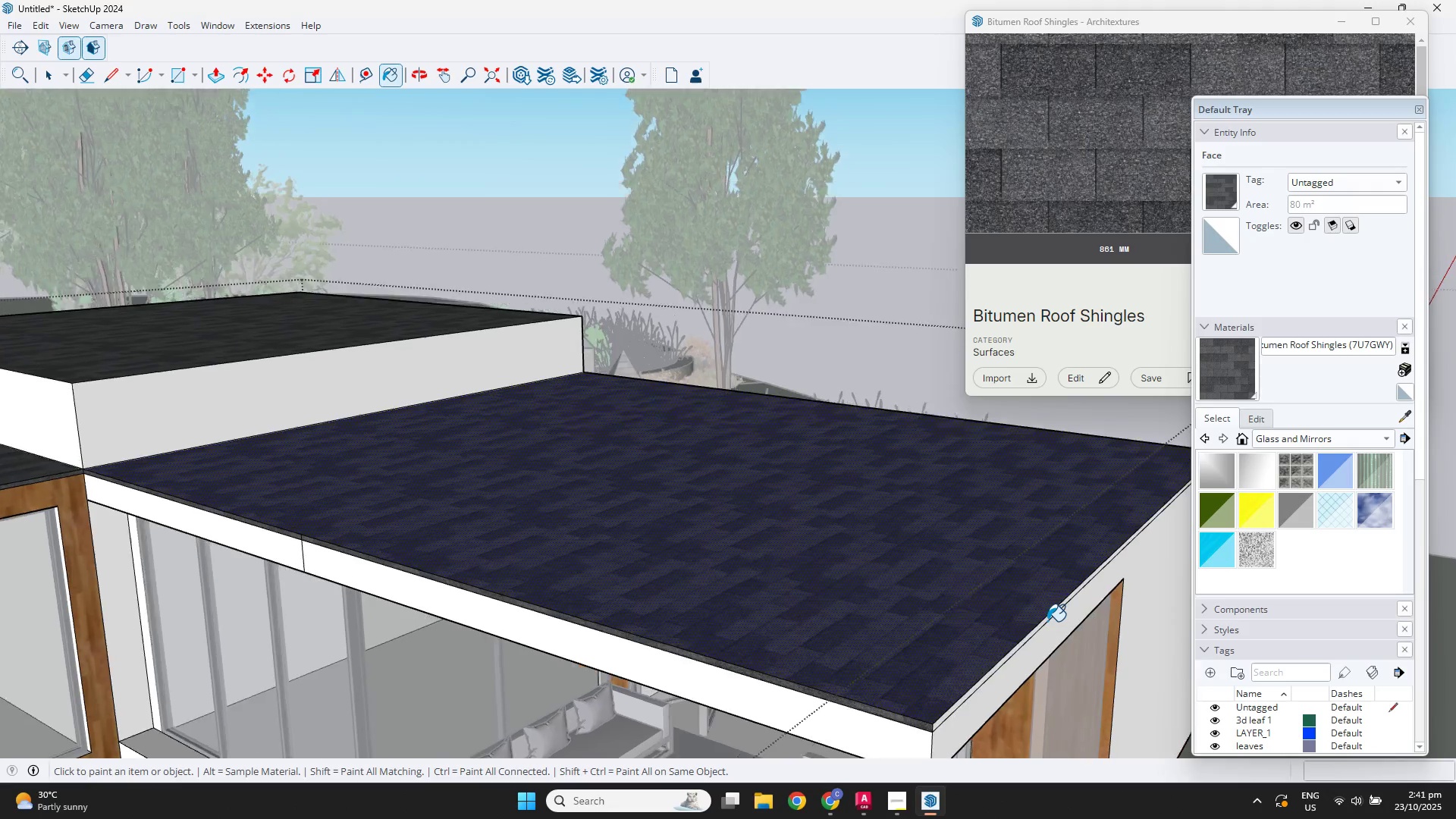 
scroll: coordinate [1055, 627], scroll_direction: up, amount: 6.0
 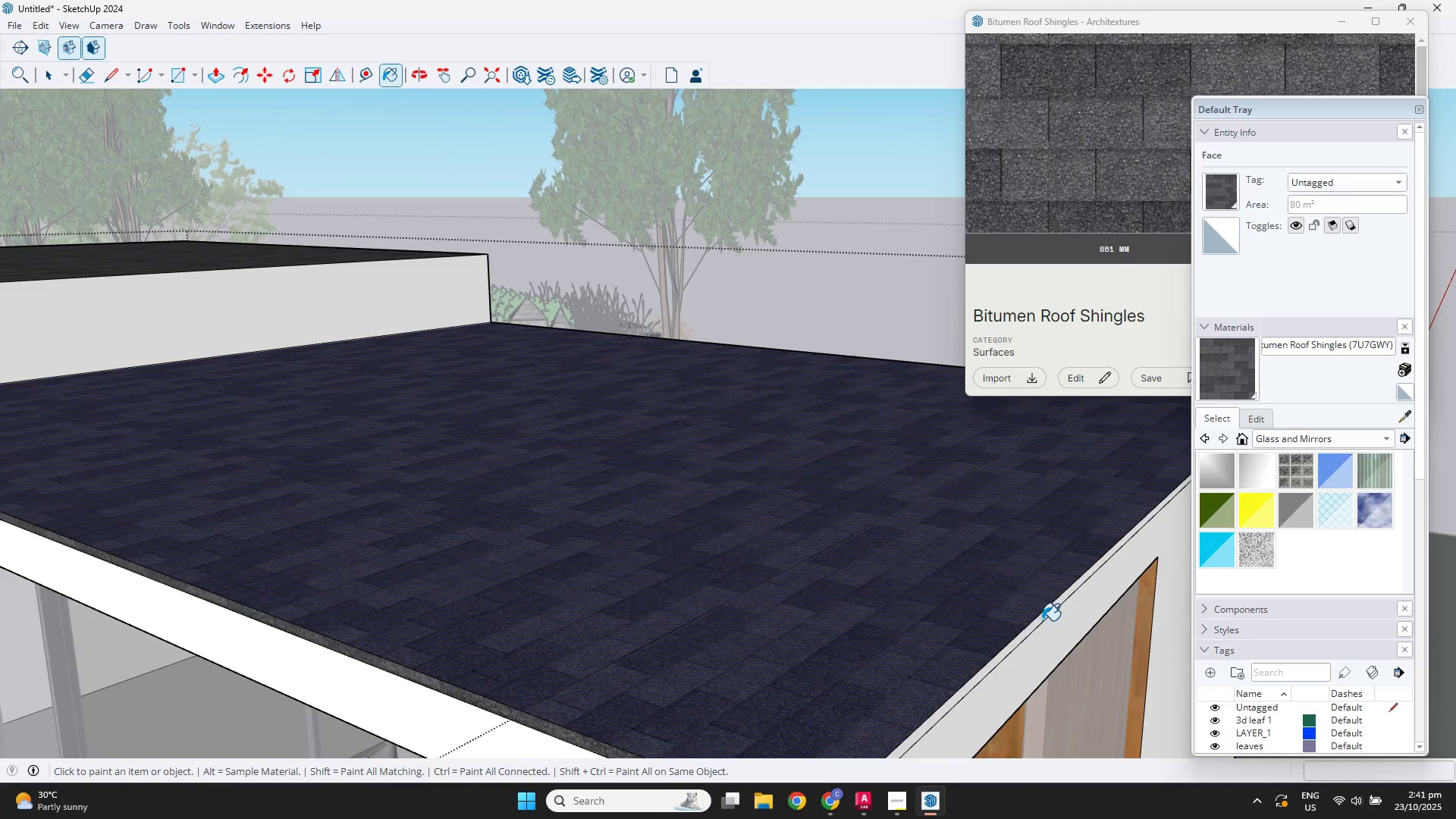 
left_click([1042, 620])
 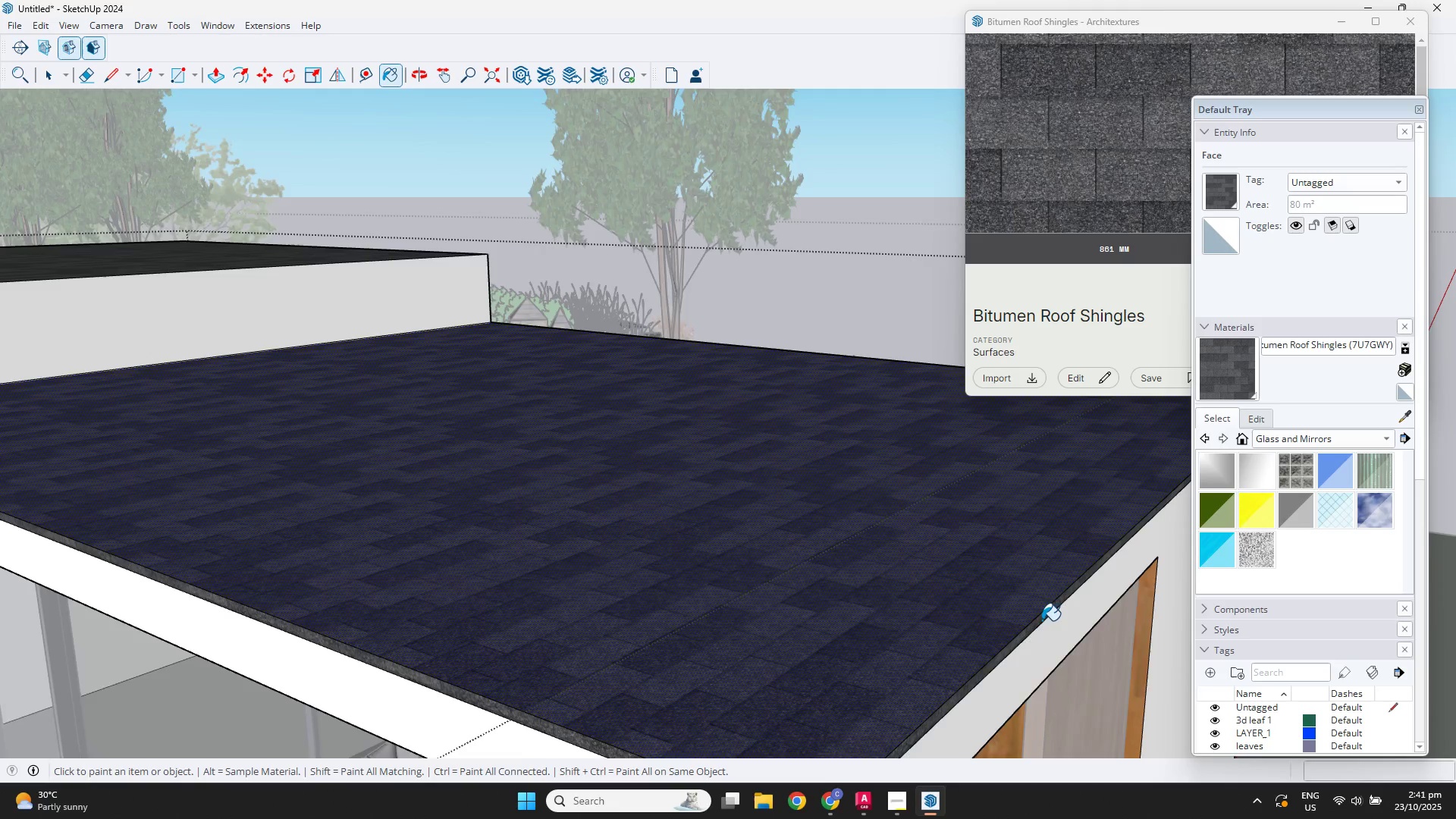 
scroll: coordinate [499, 607], scroll_direction: down, amount: 12.0
 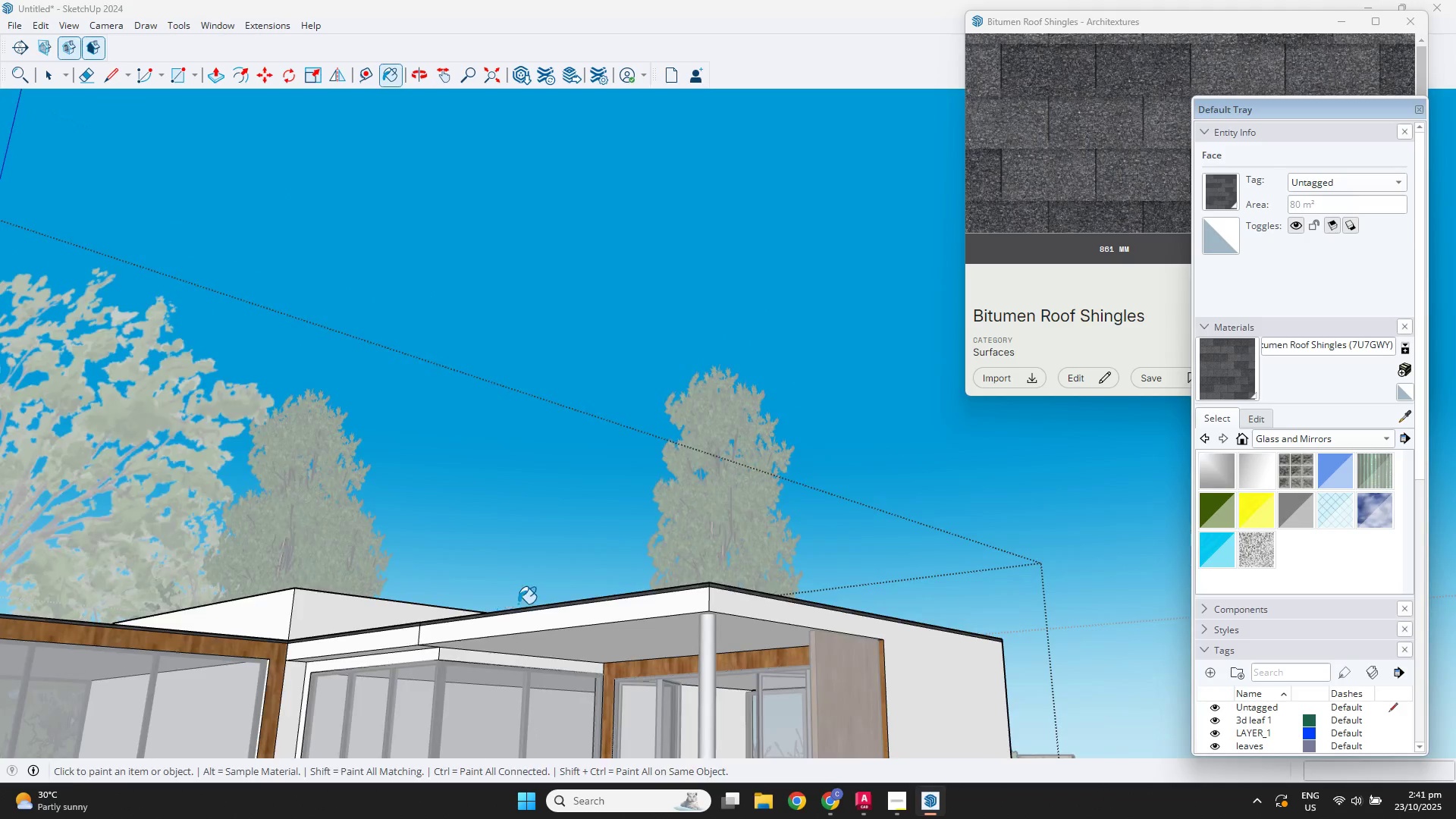 
hold_key(key=ShiftLeft, duration=0.63)
 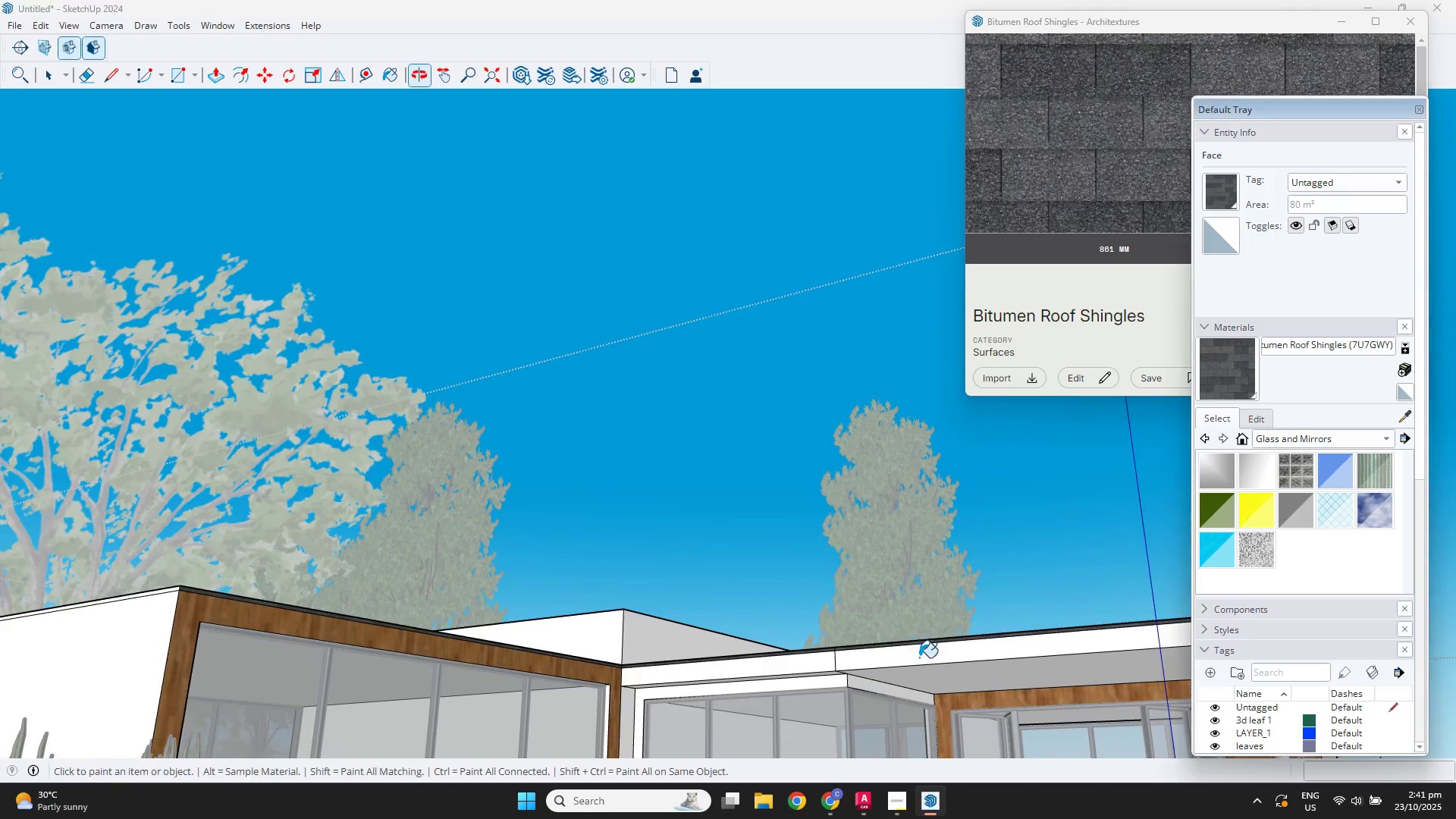 
scroll: coordinate [919, 657], scroll_direction: down, amount: 5.0
 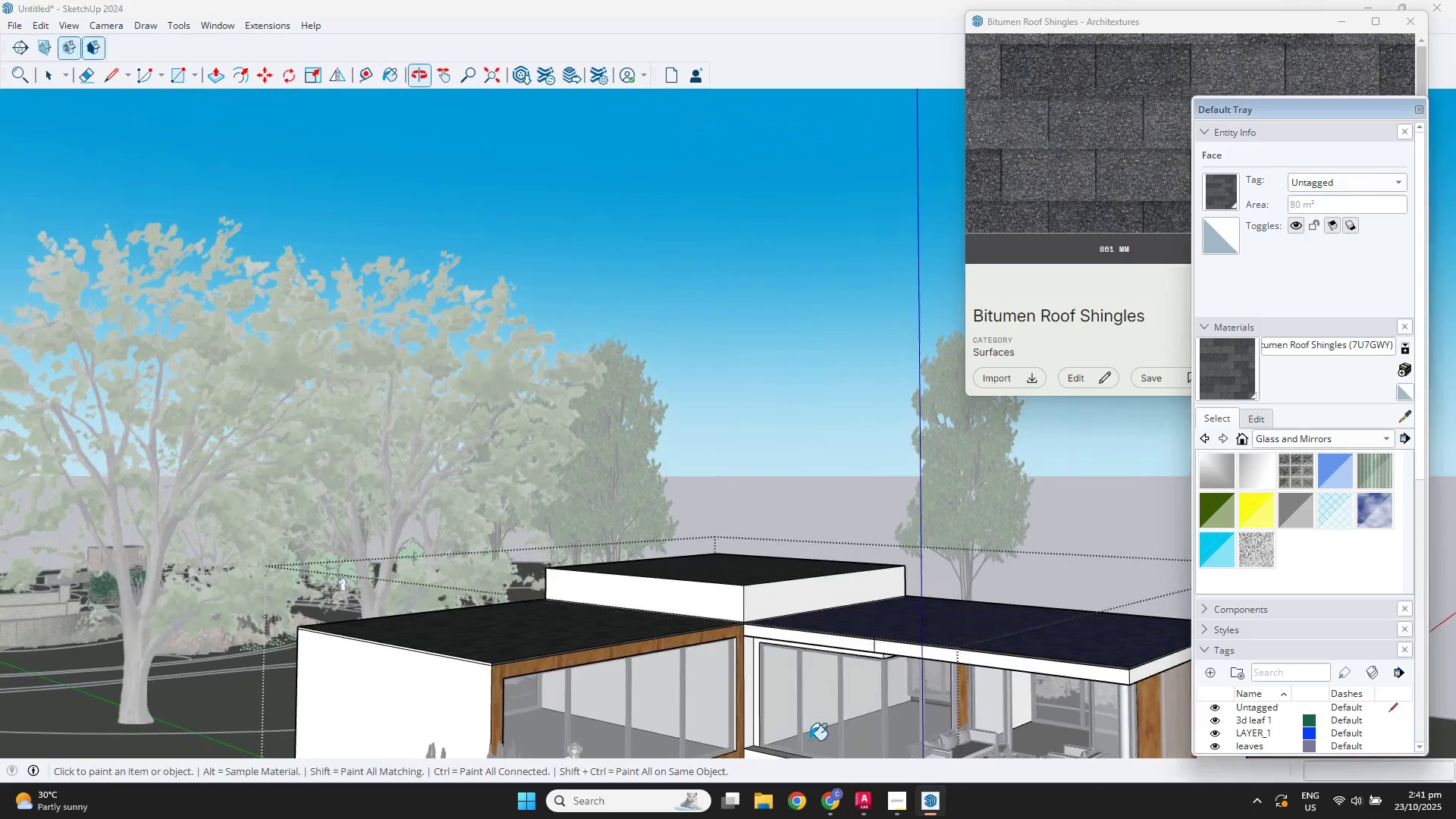 
scroll: coordinate [465, 654], scroll_direction: up, amount: 14.0
 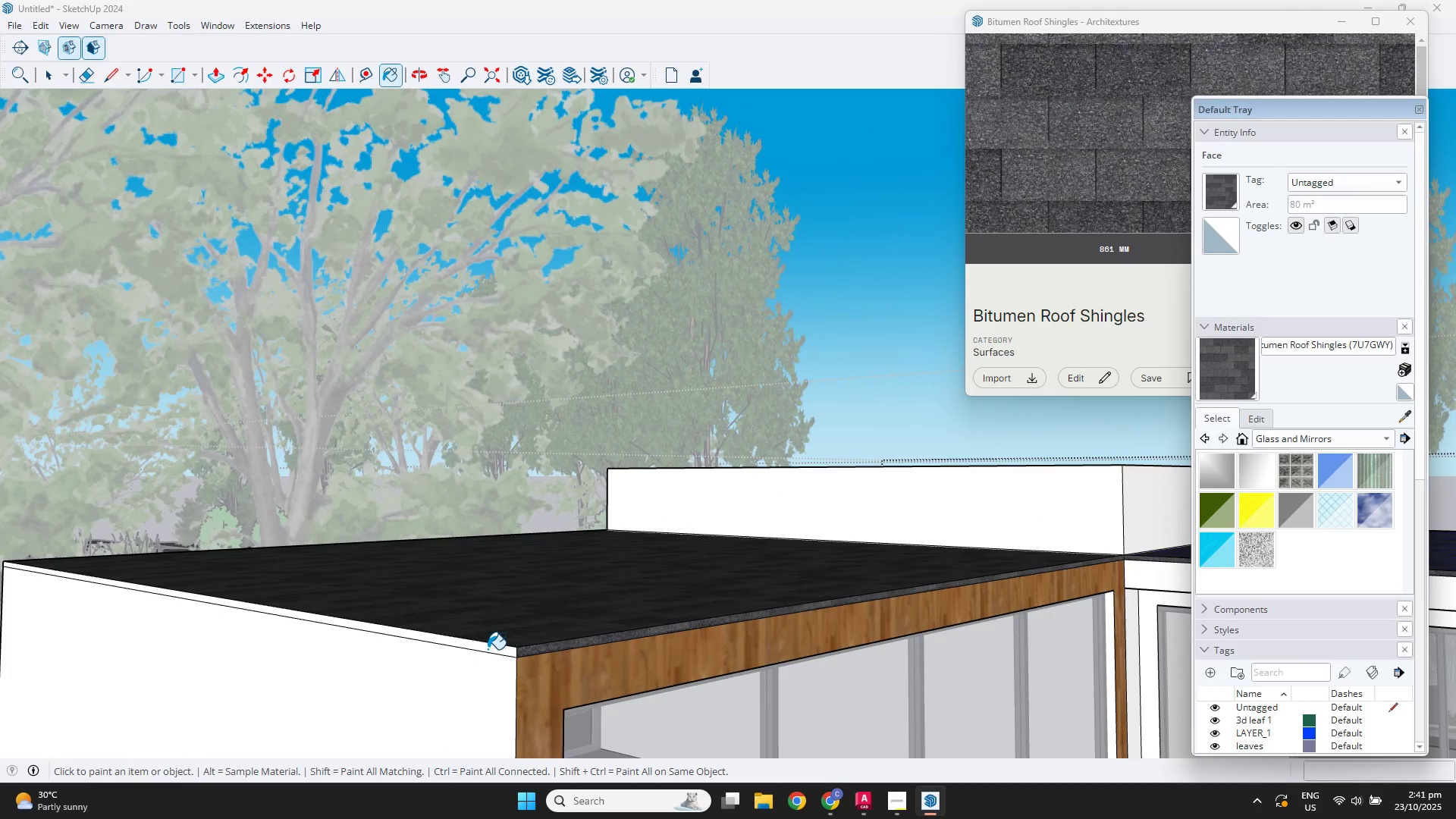 
left_click([488, 649])
 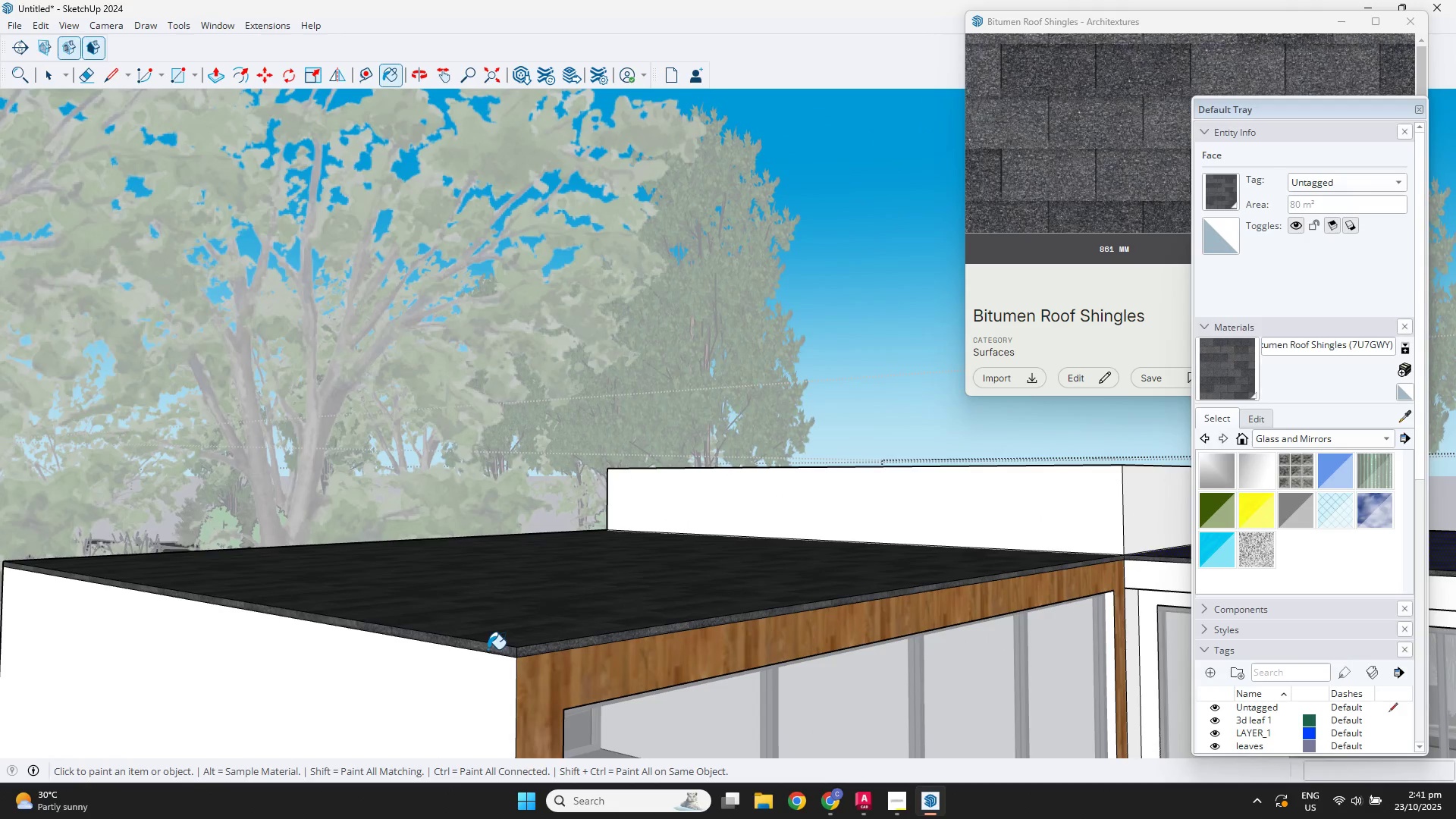 
scroll: coordinate [859, 599], scroll_direction: down, amount: 11.0
 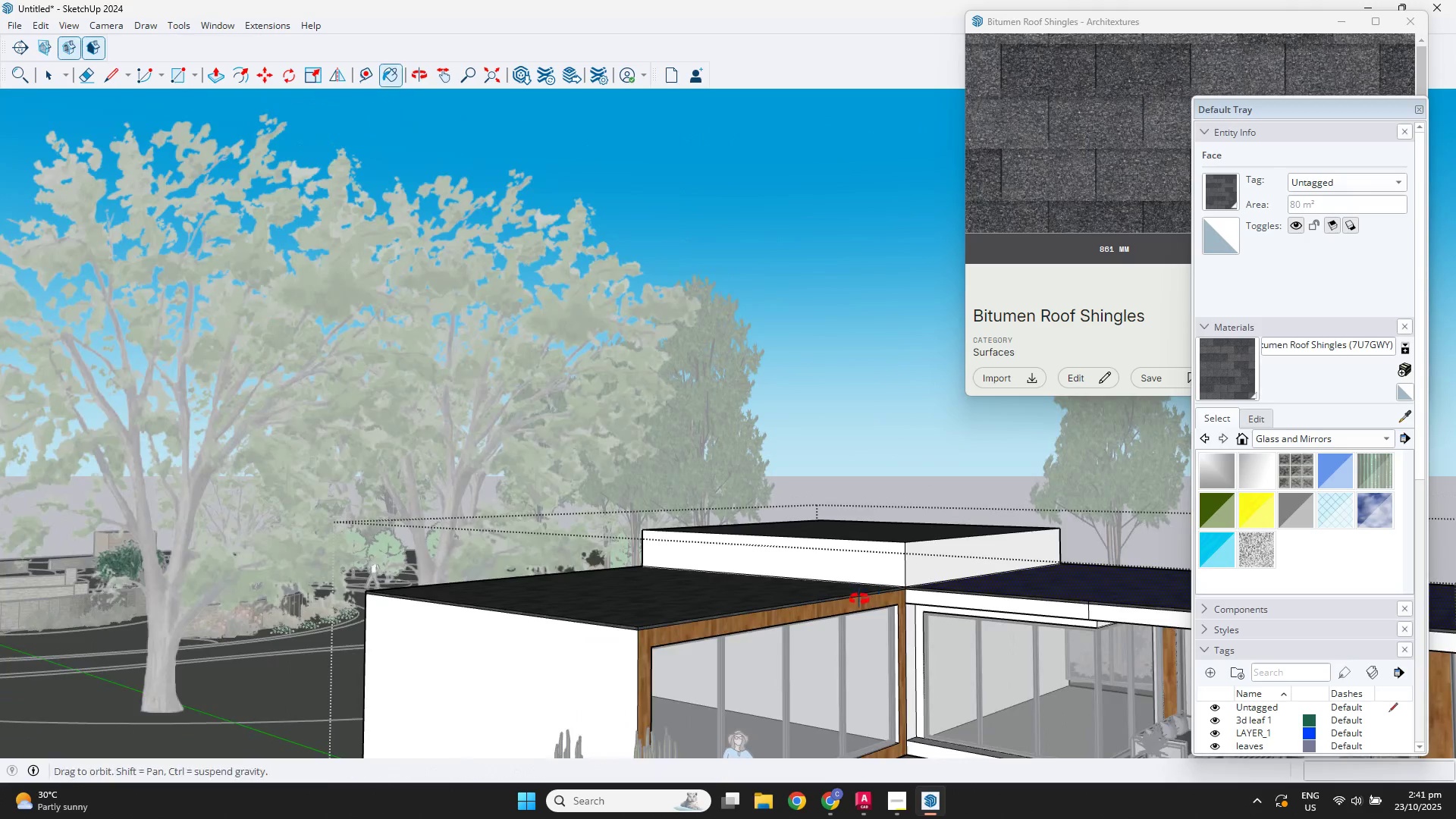 
hold_key(key=ShiftLeft, duration=0.39)
 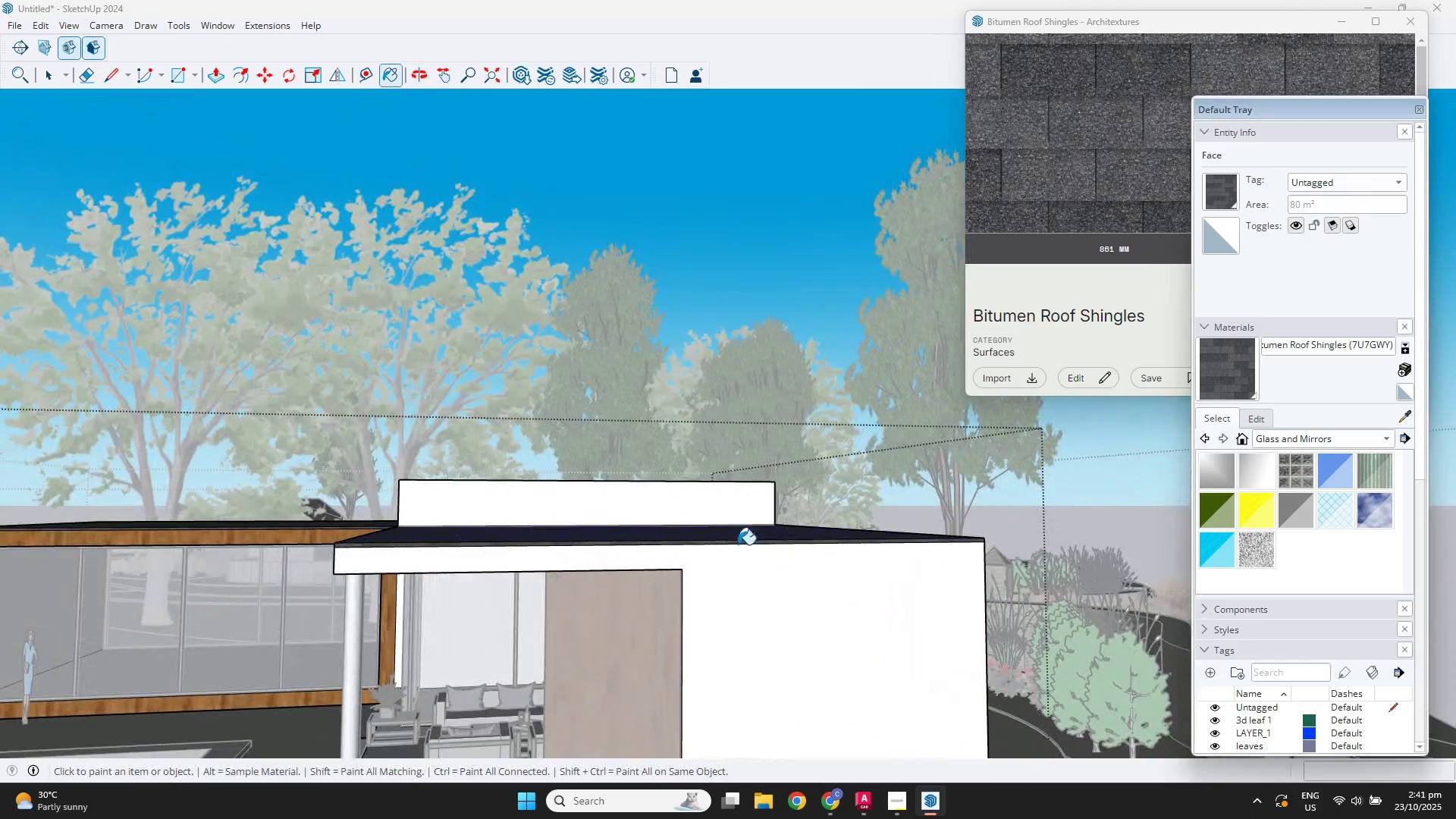 
scroll: coordinate [1116, 530], scroll_direction: up, amount: 13.0
 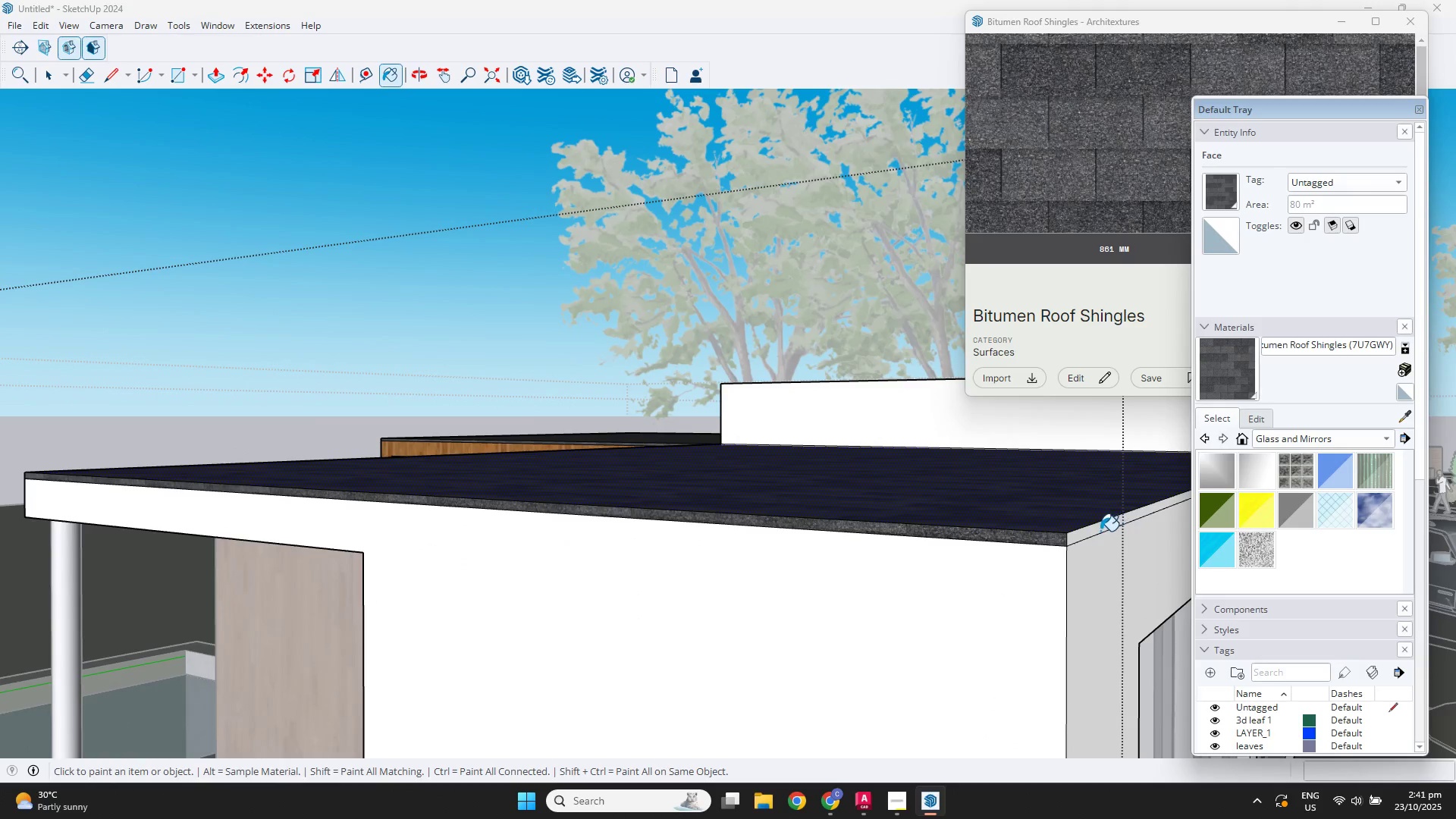 
left_click([1100, 530])
 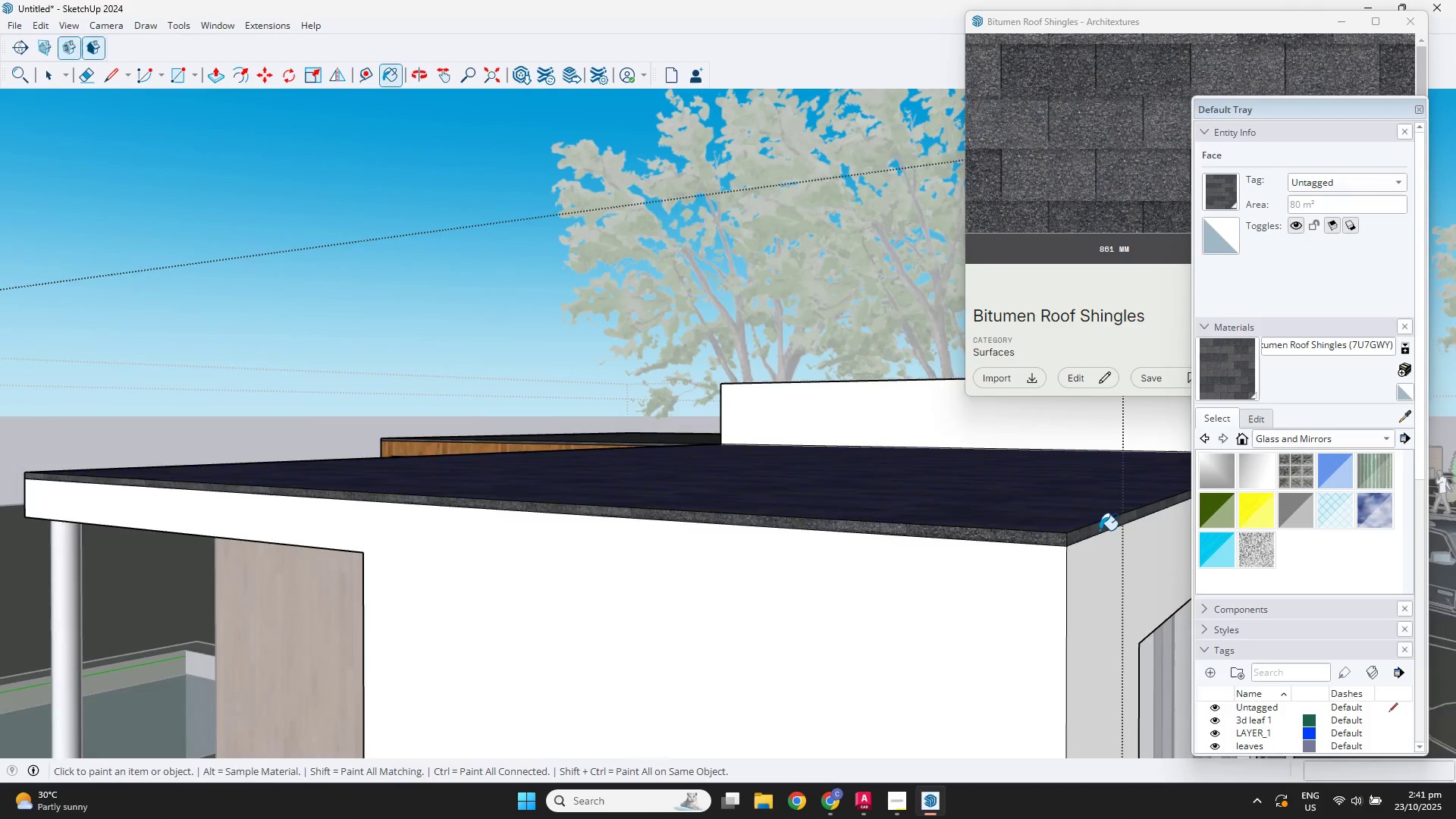 
scroll: coordinate [1084, 521], scroll_direction: down, amount: 8.0
 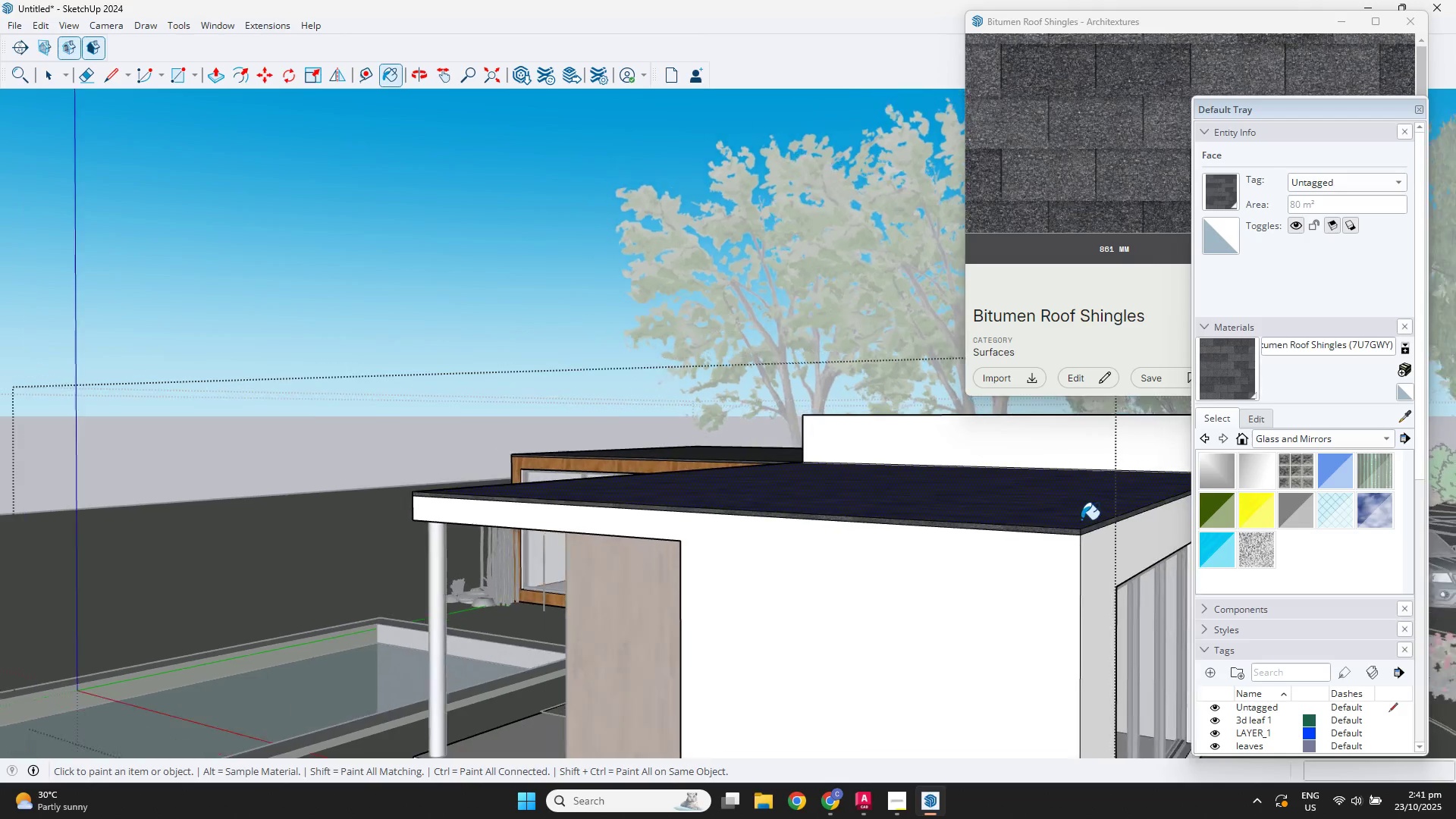 
hold_key(key=ShiftLeft, duration=1.24)
 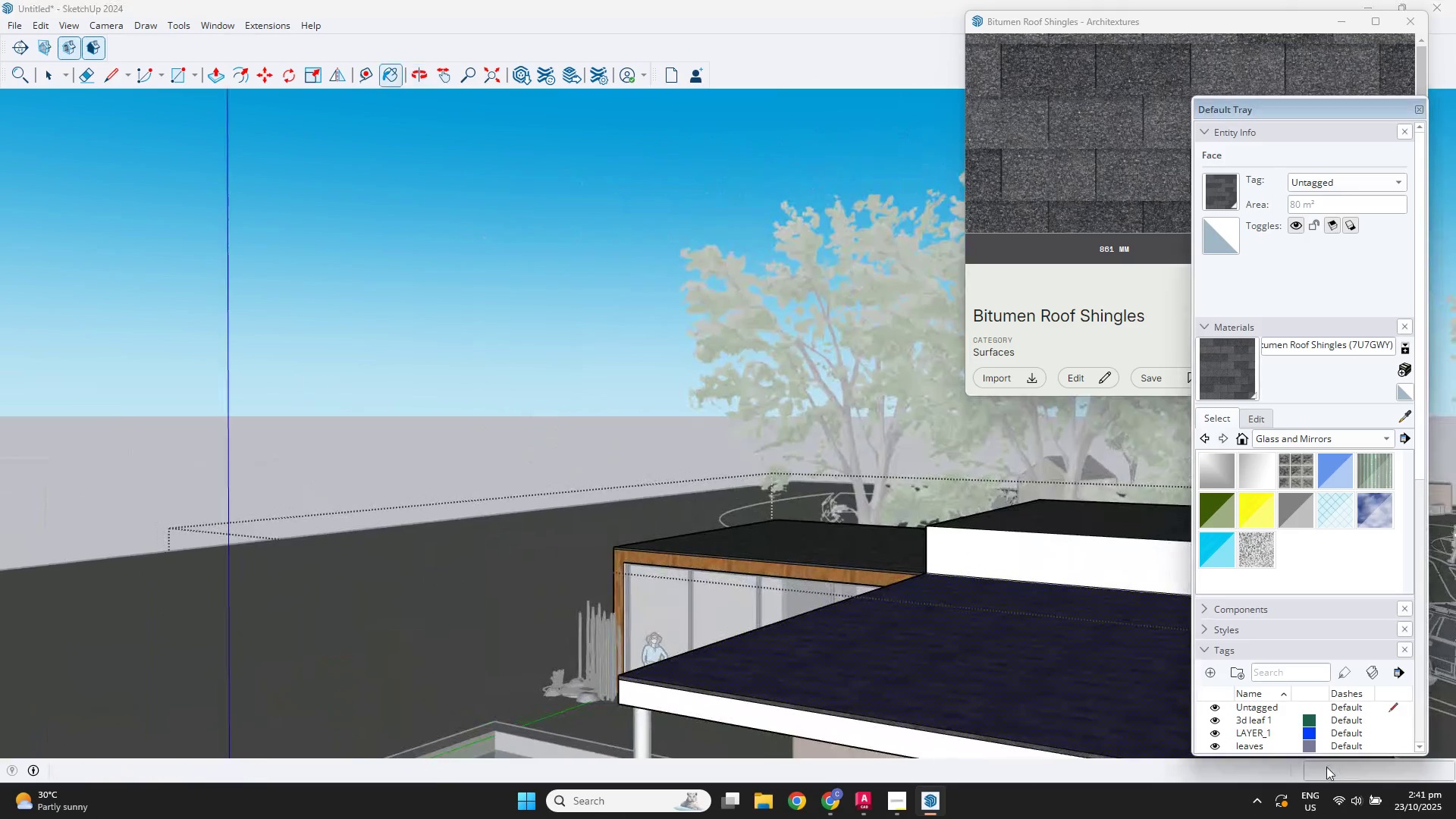 
key(Space)
 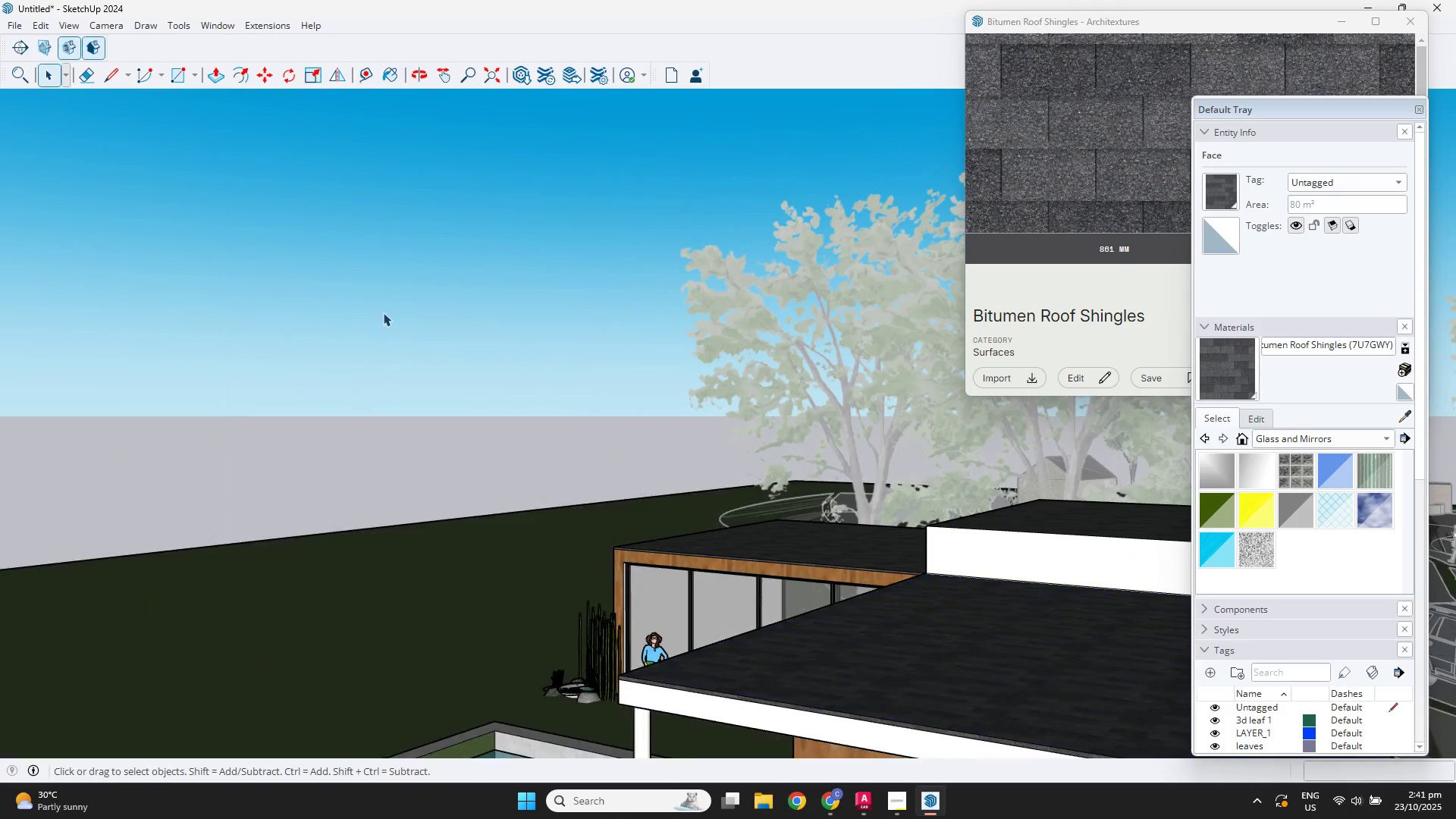 
double_click([387, 312])
 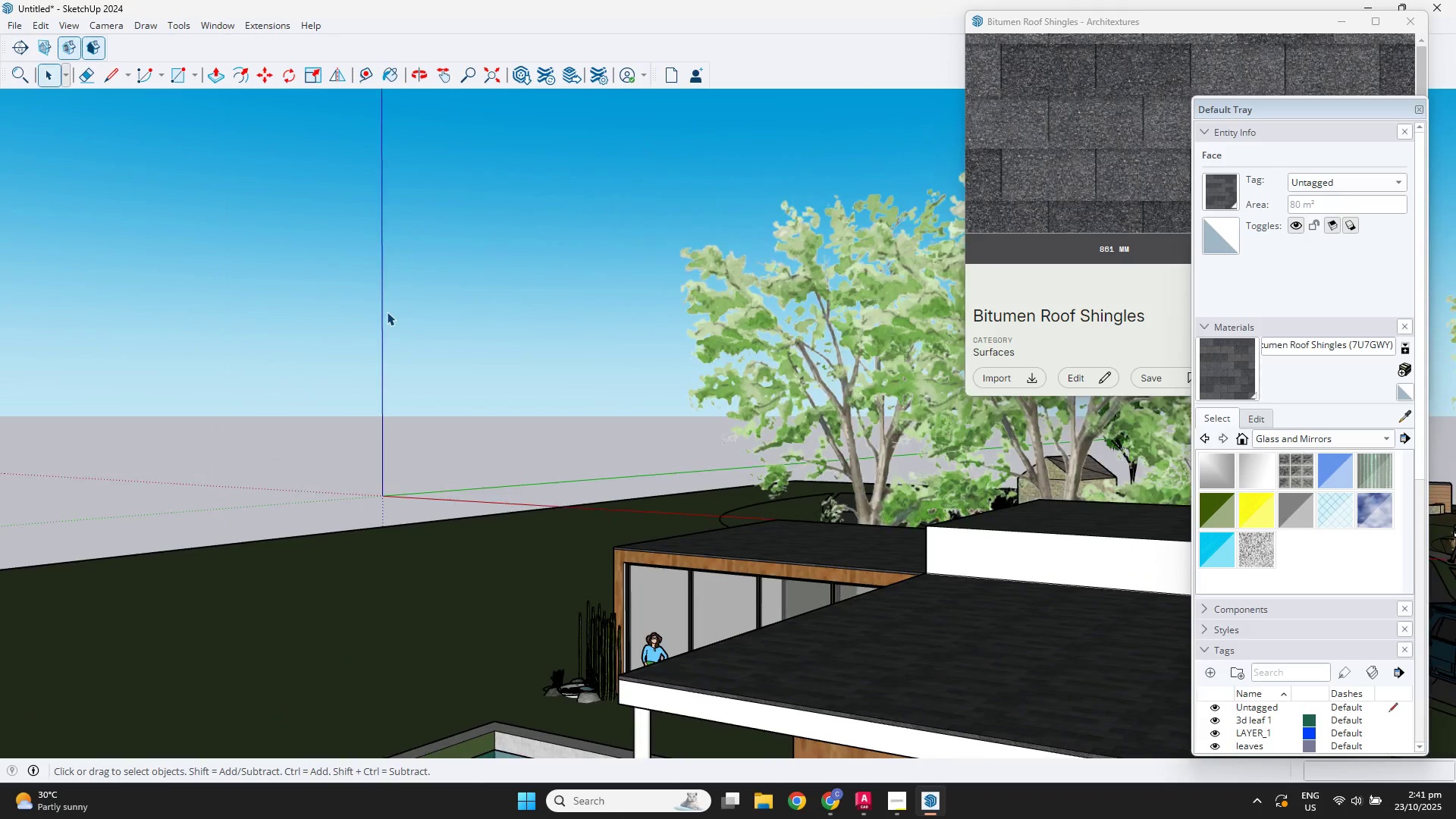 
triple_click([387, 312])
 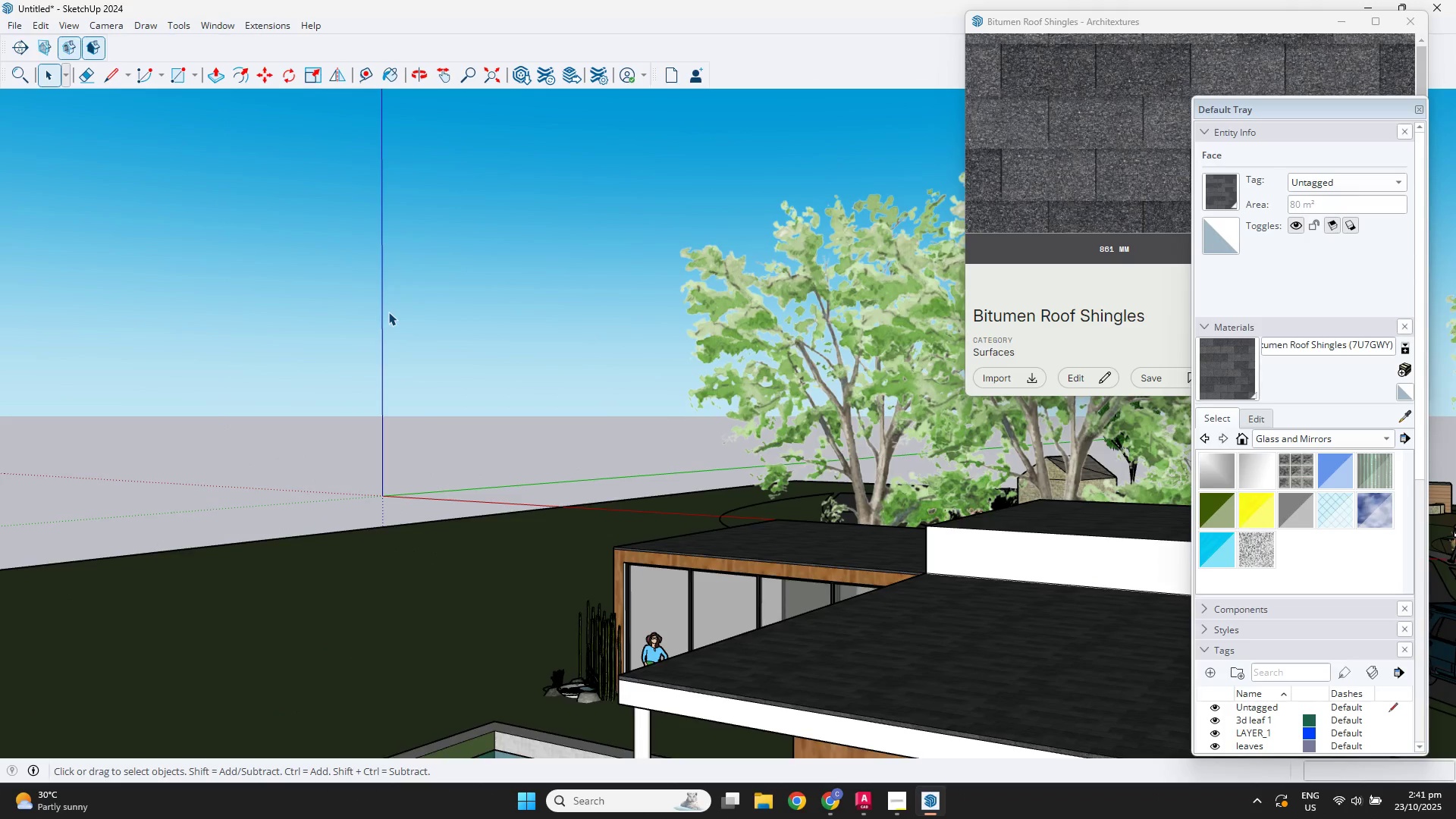 
scroll: coordinate [403, 327], scroll_direction: down, amount: 3.0
 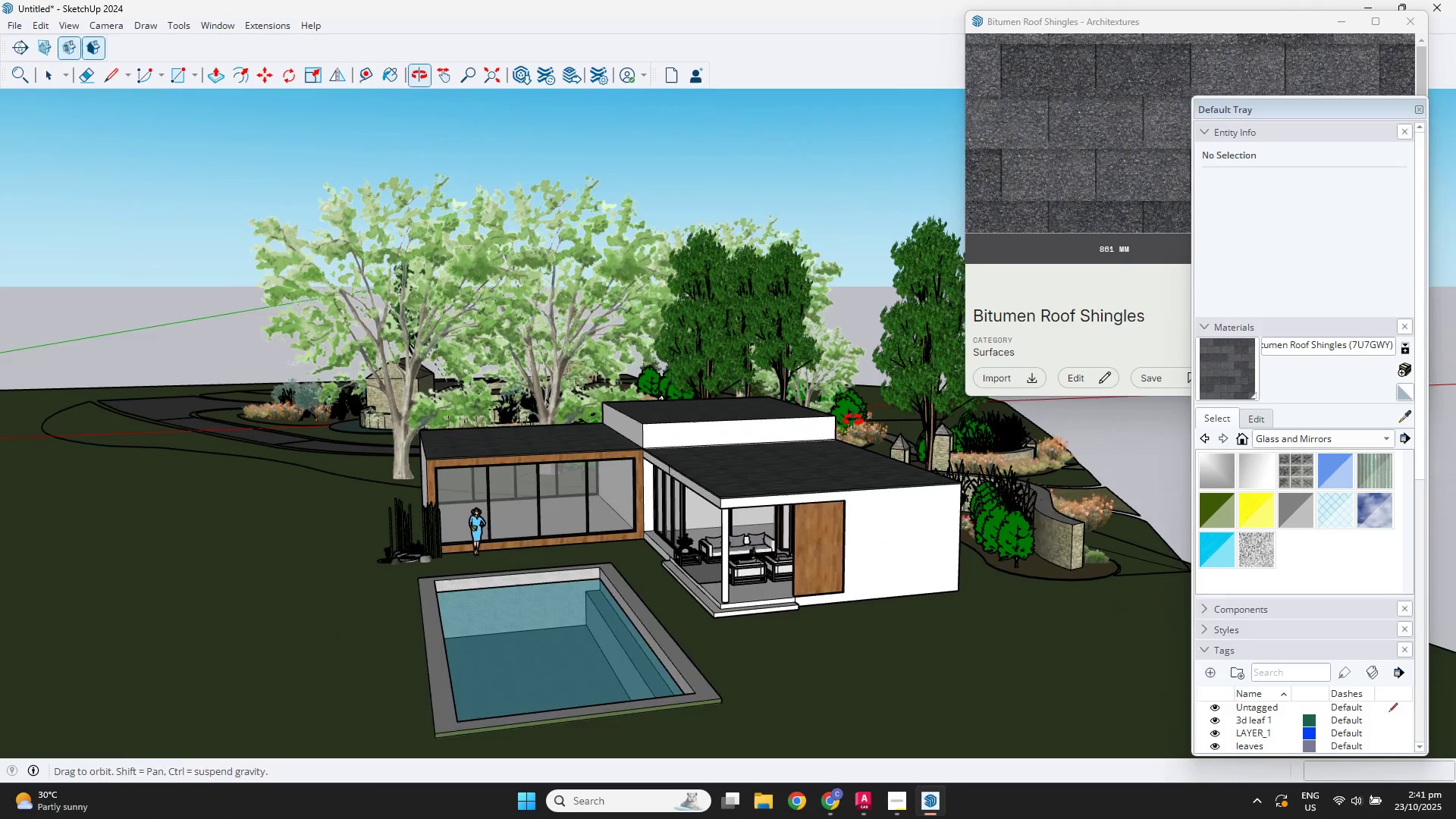 
scroll: coordinate [723, 540], scroll_direction: up, amount: 7.0
 